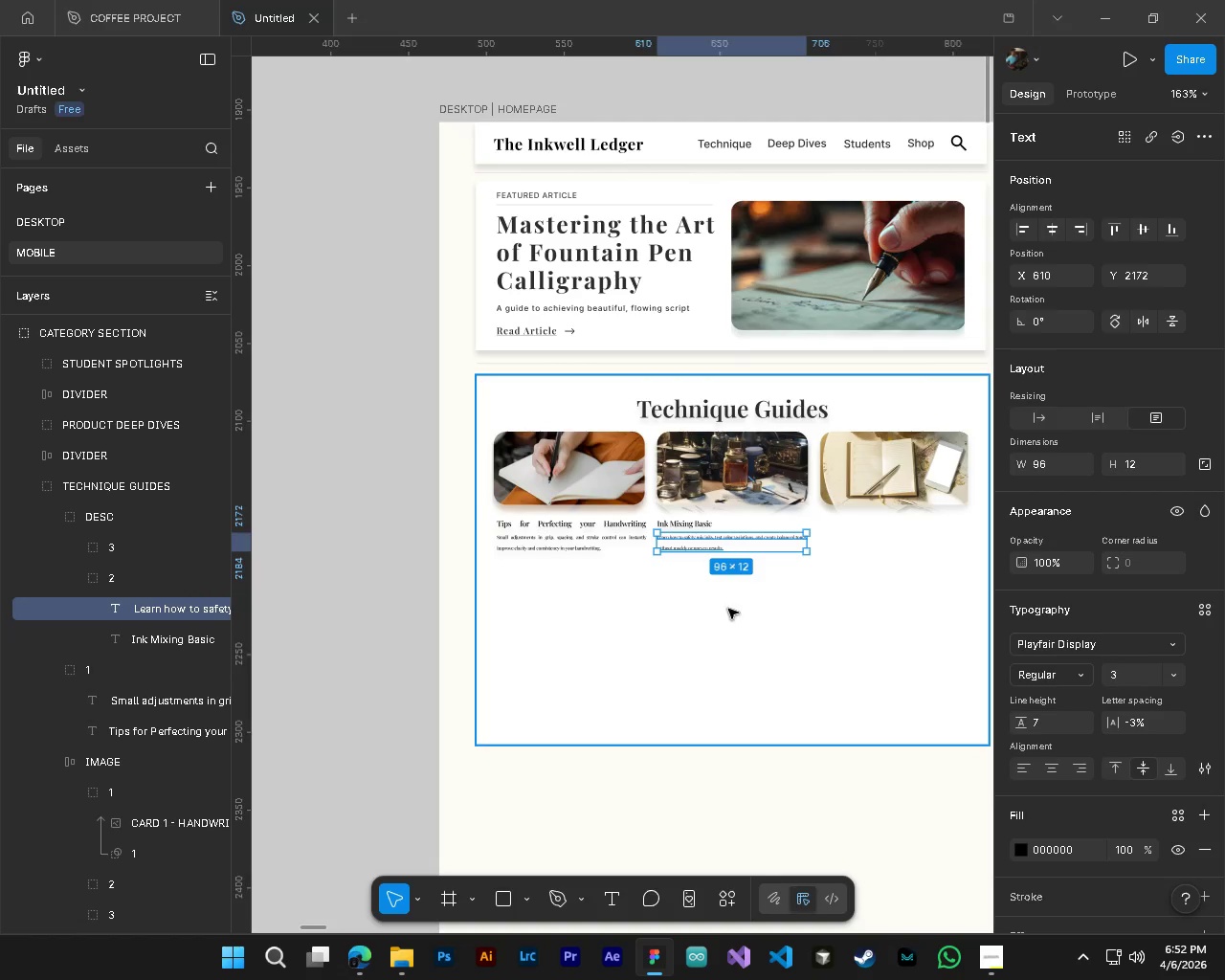 
key(Control+ControlLeft)
 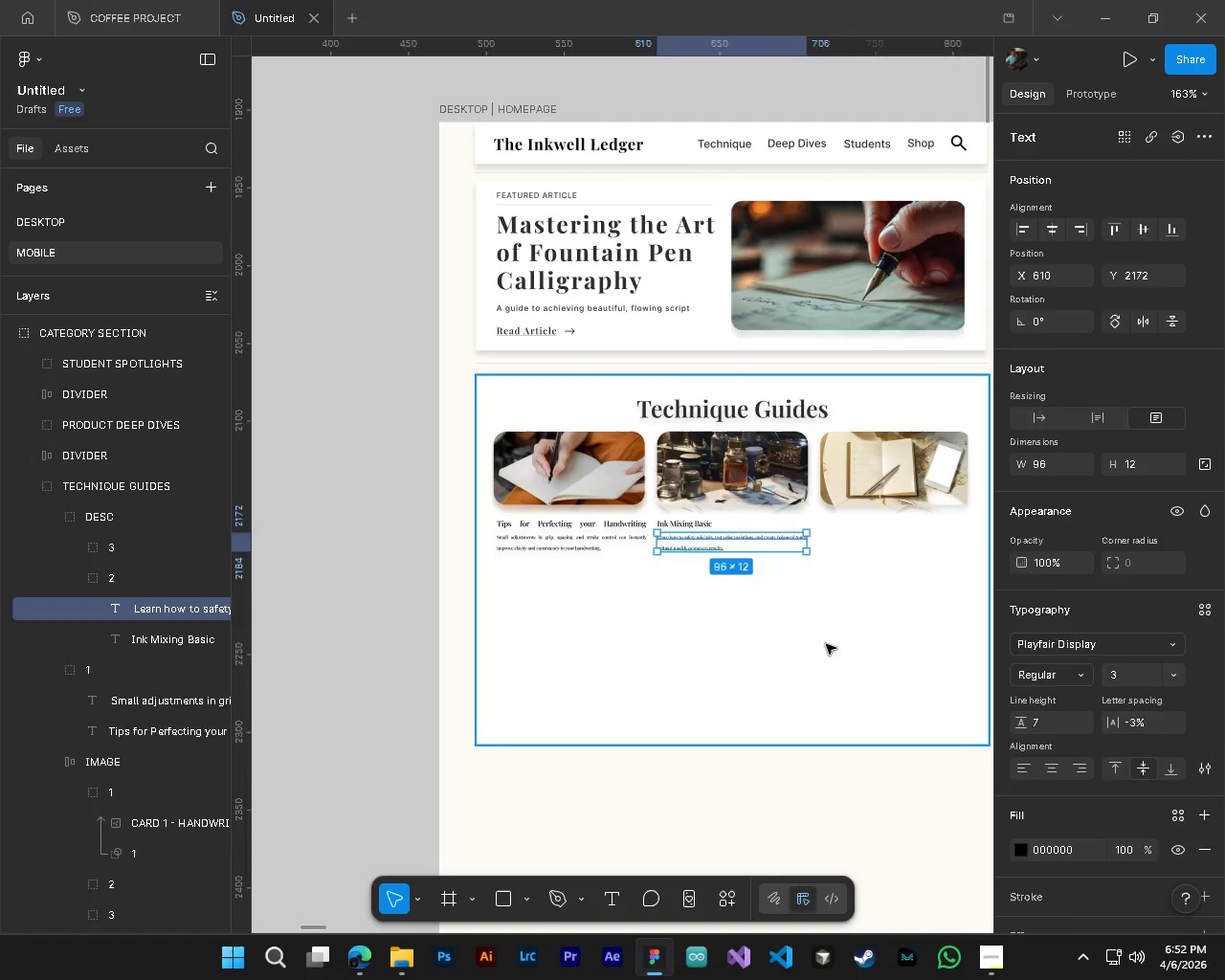 
key(Alt+Control+AltLeft)
 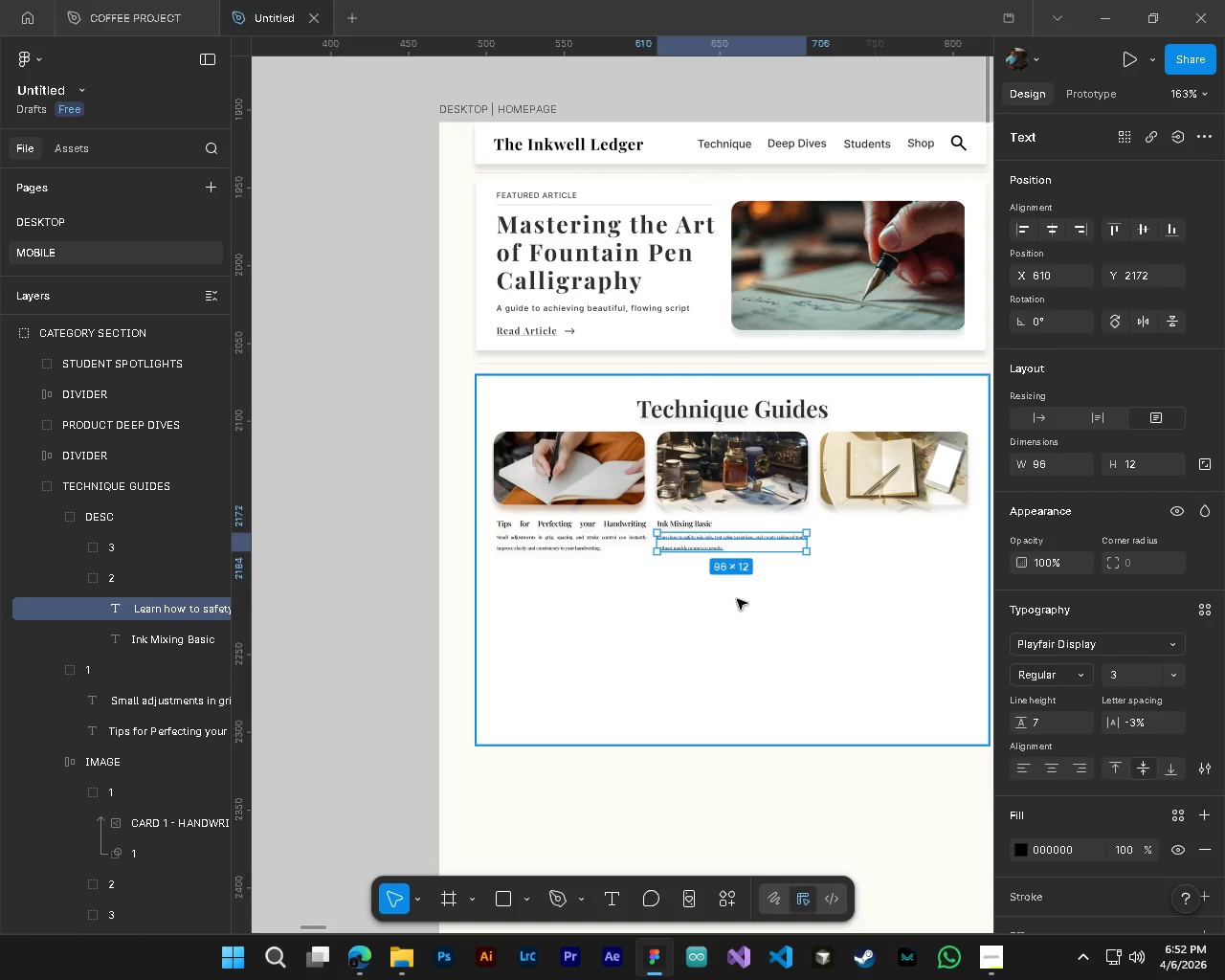 
key(Alt+Control+AltLeft)
 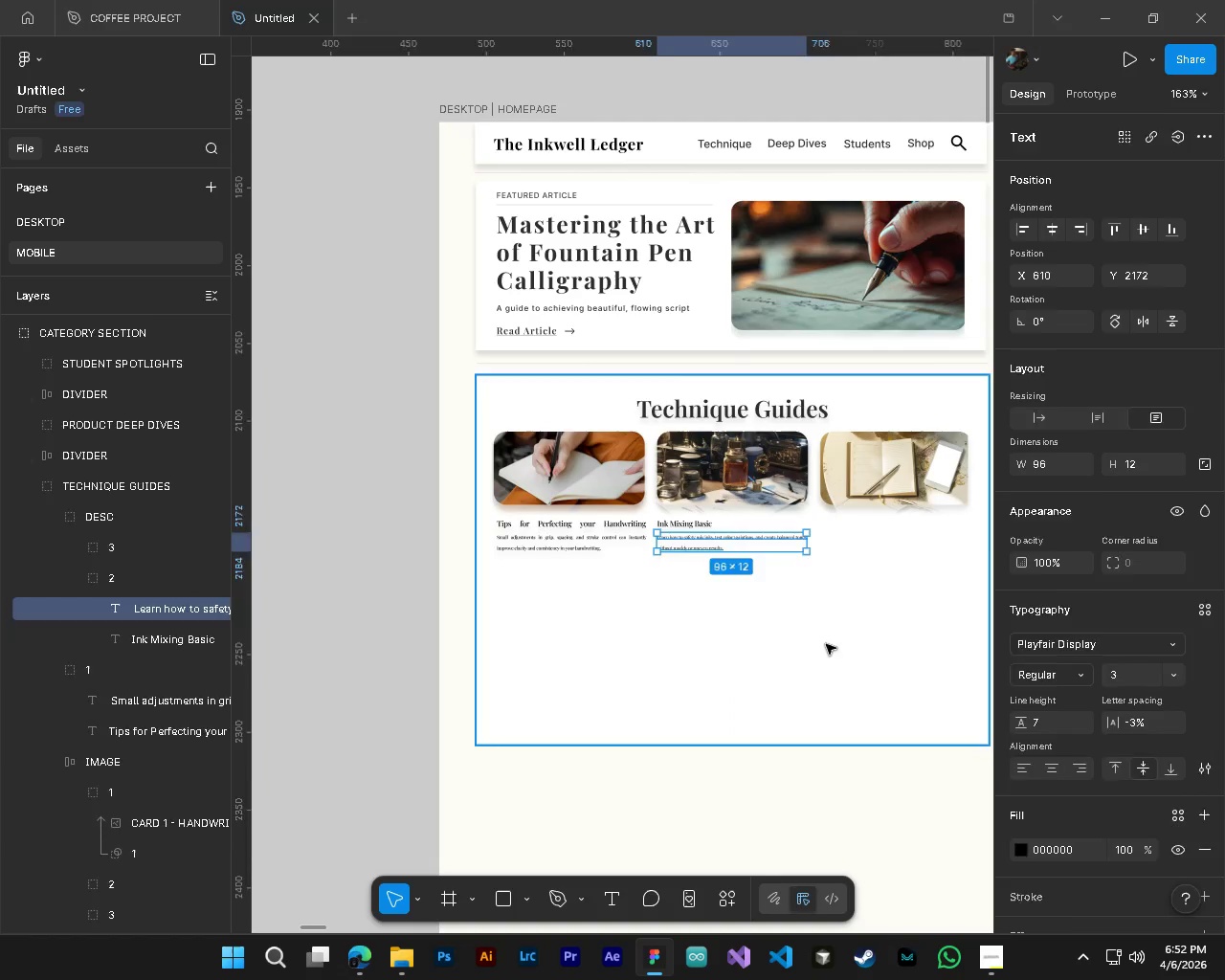 
hold_key(key=ControlLeft, duration=4.08)
hold_key(key=AltLeft, duration=1.5)
scroll: coordinate [710, 585], scroll_direction: up, amount: 1.0
 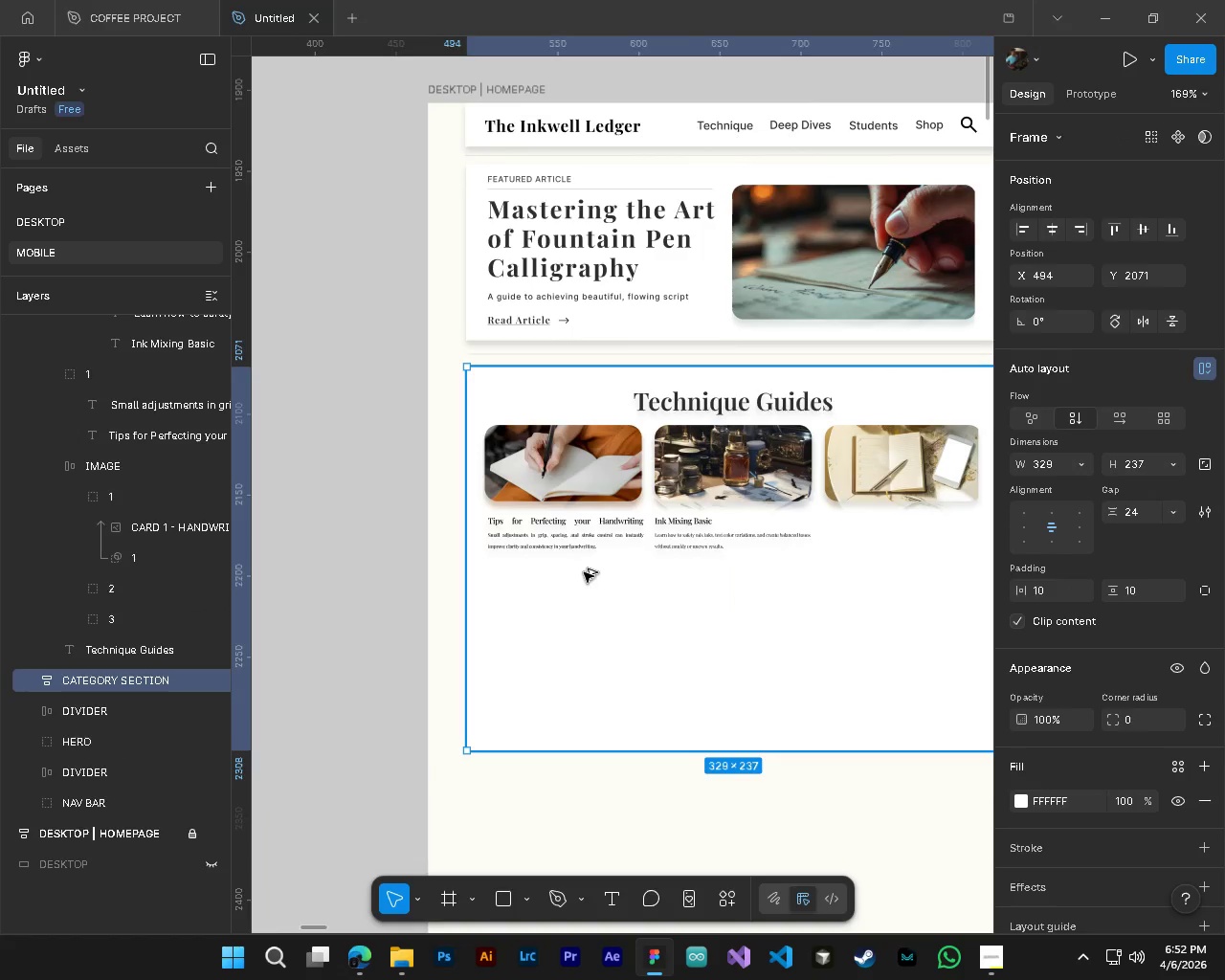 
hold_key(key=AltLeft, duration=1.52)
scroll: coordinate [590, 584], scroll_direction: up, amount: 8.0
 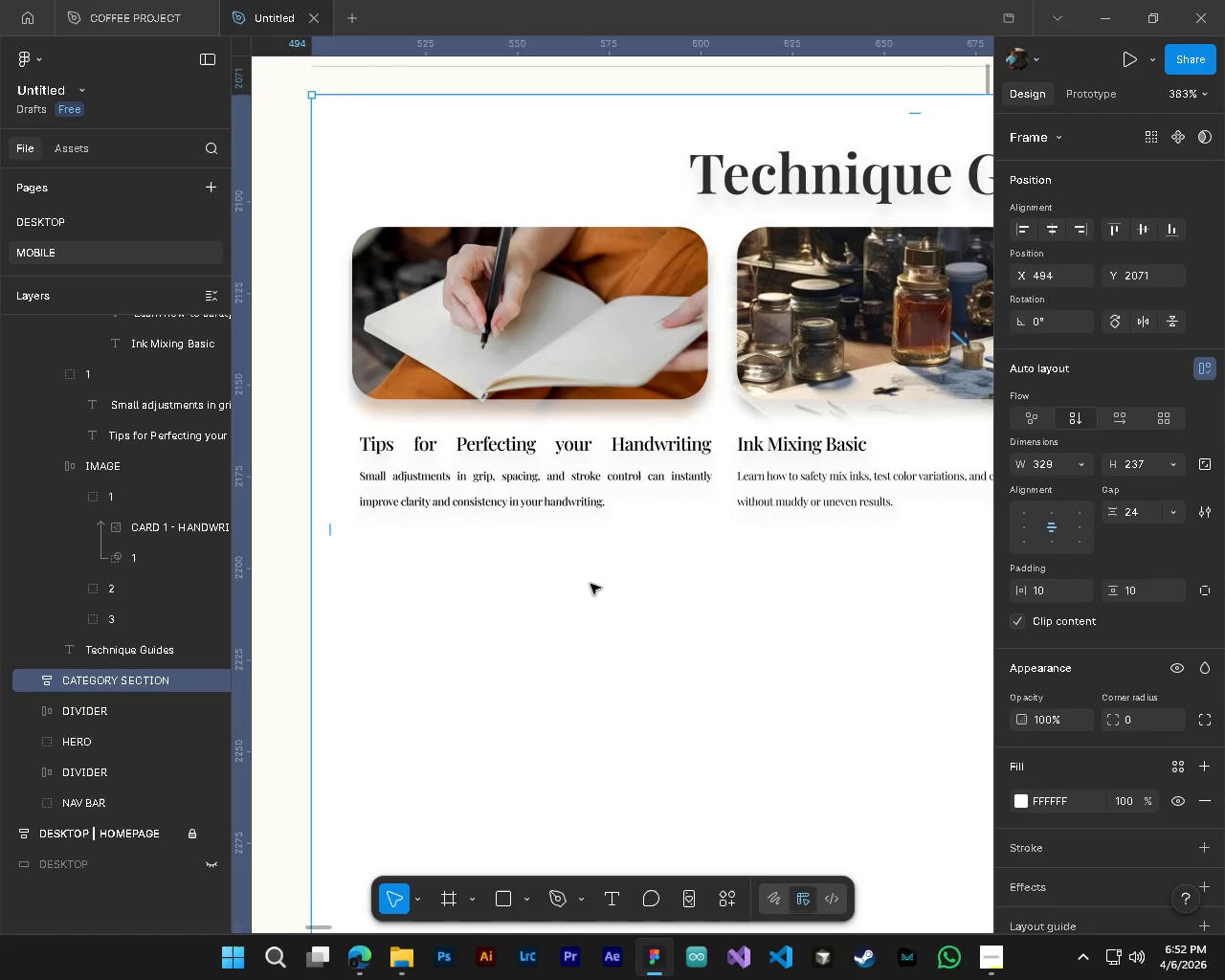 
hold_key(key=AltLeft, duration=0.92)
scroll: coordinate [590, 584], scroll_direction: down, amount: 15.0
 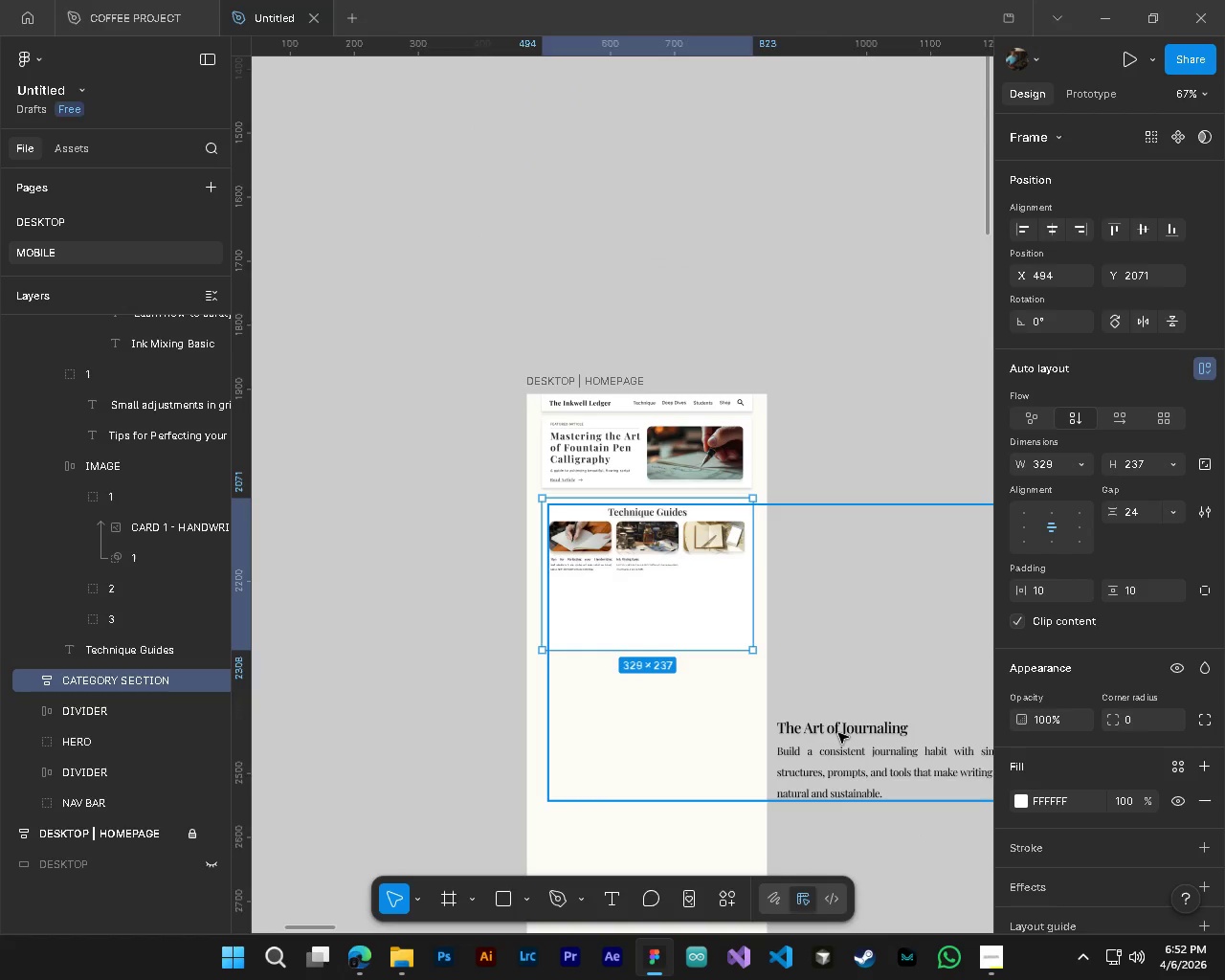 
hold_key(key=ControlLeft, duration=1.52)
left_click([841, 736])
 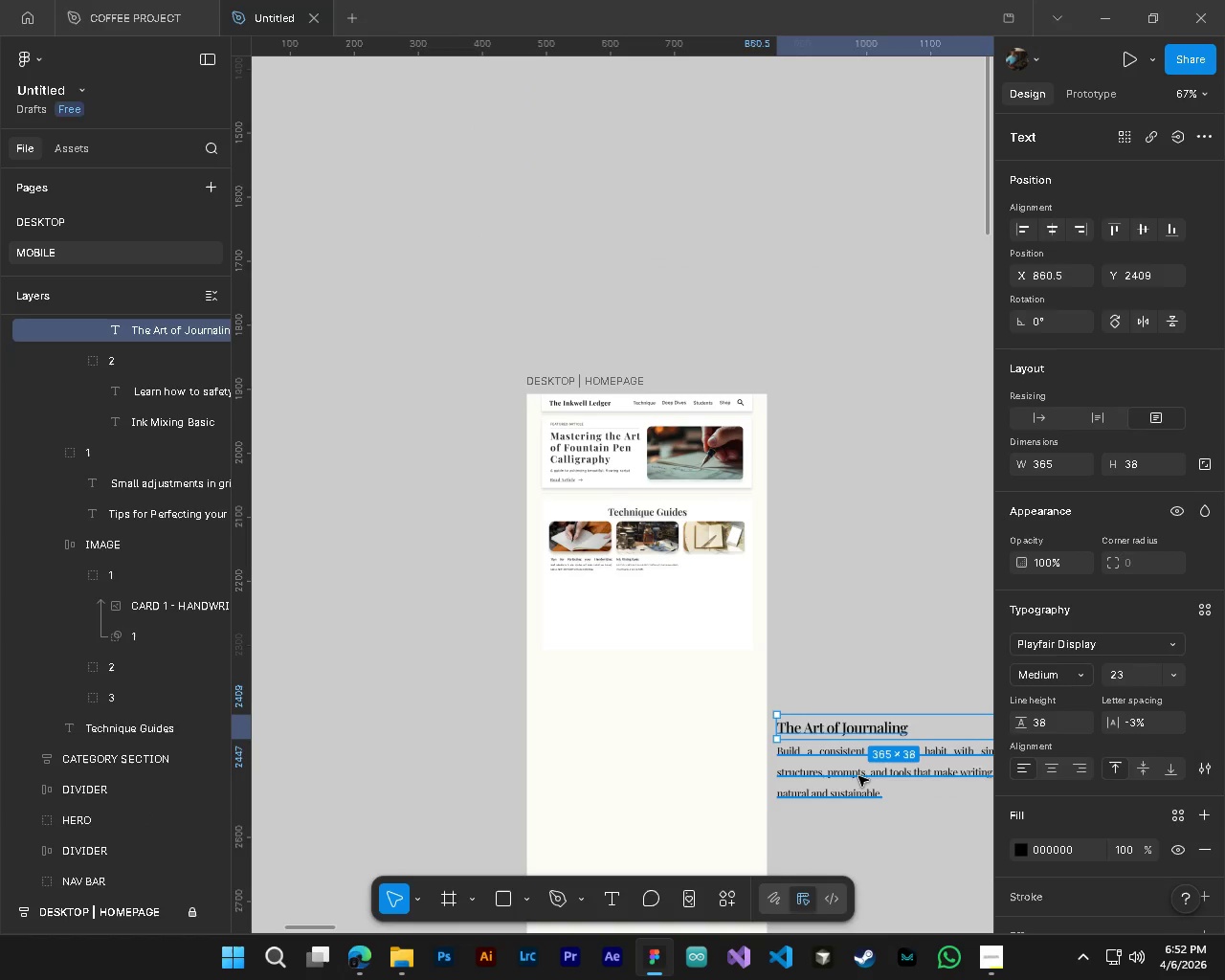 
hold_key(key=ControlLeft, duration=0.67)
left_click([858, 776])
 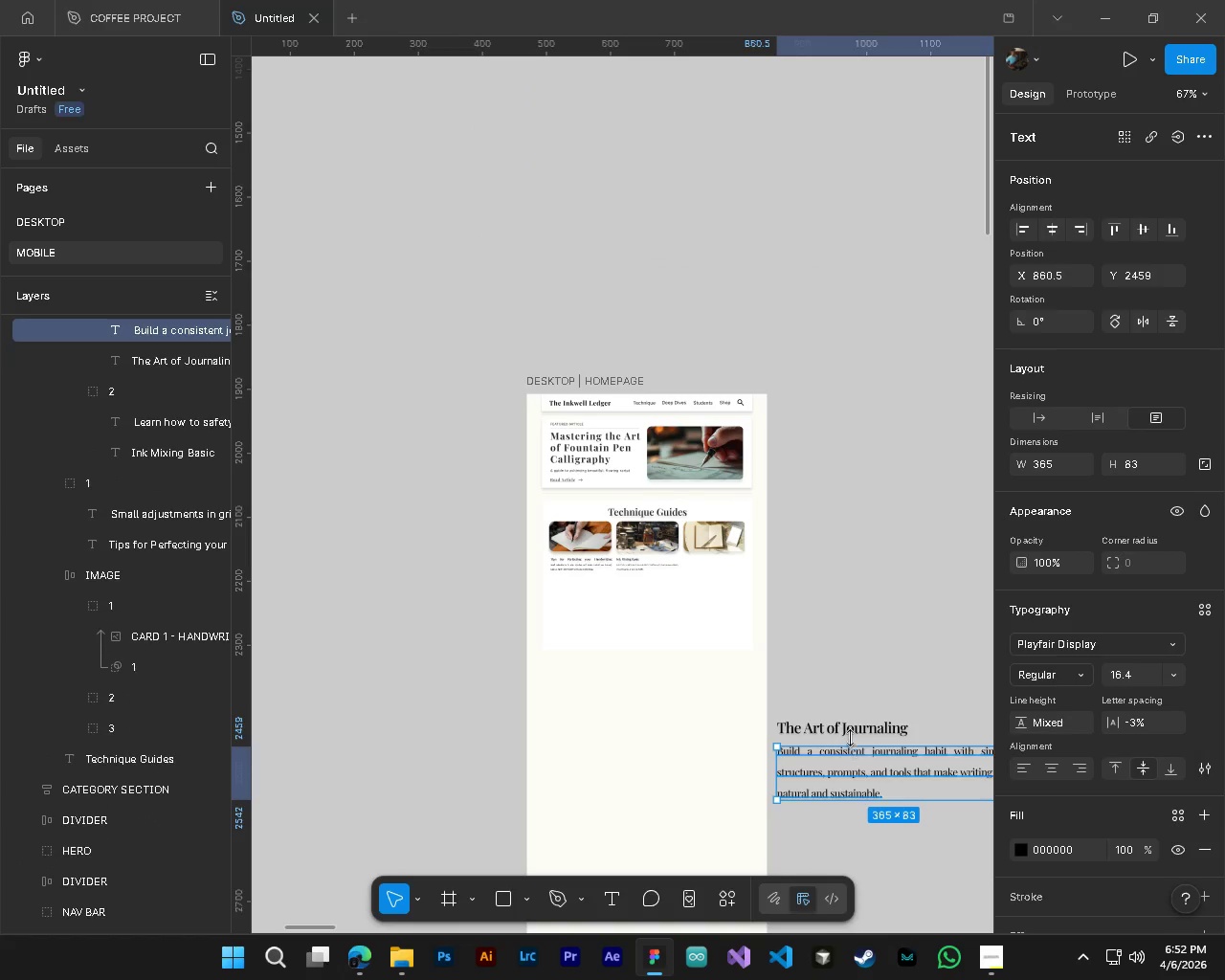 
hold_key(key=ControlLeft, duration=0.48)
left_click([850, 732])
 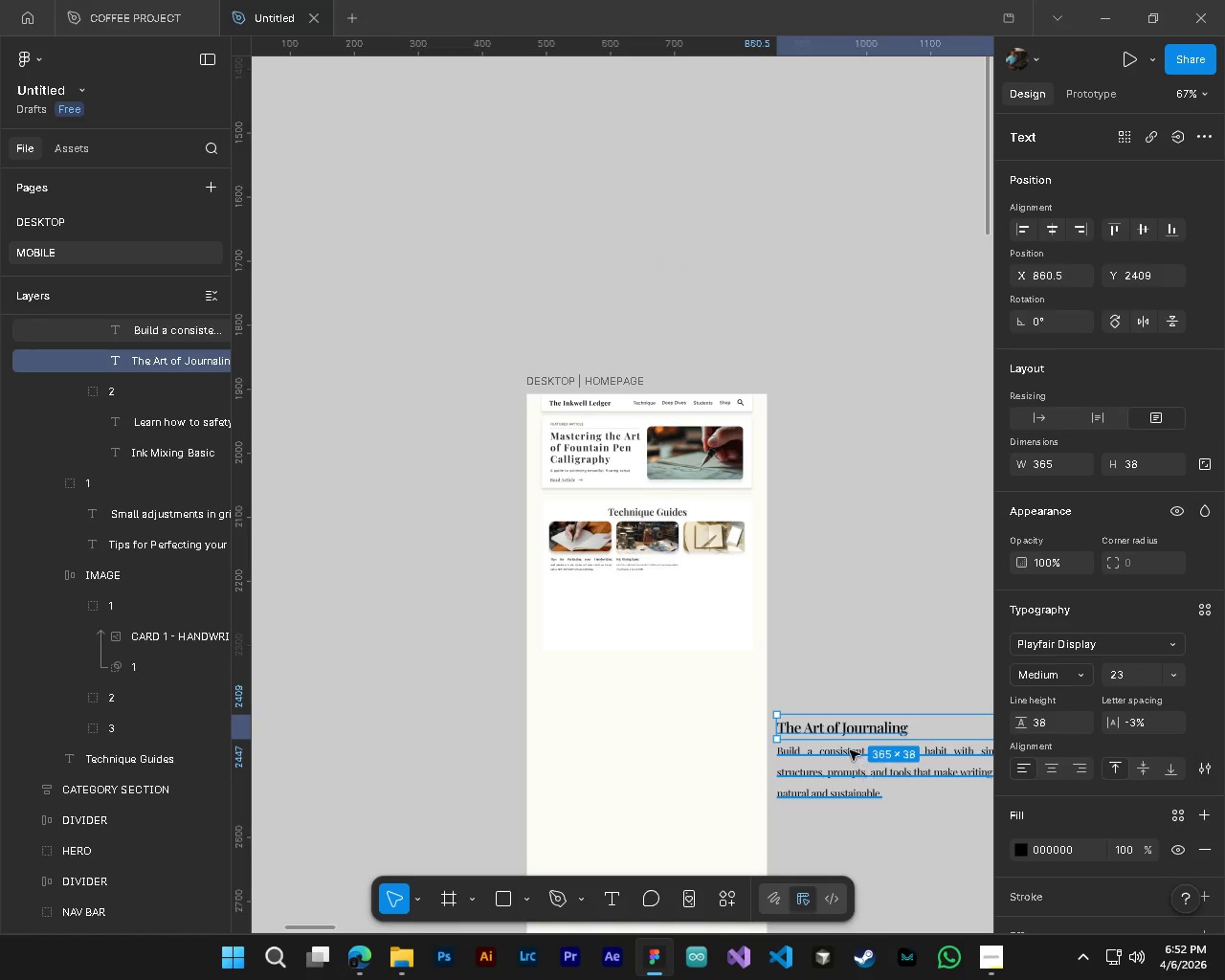 
hold_key(key=ControlLeft, duration=0.88)
 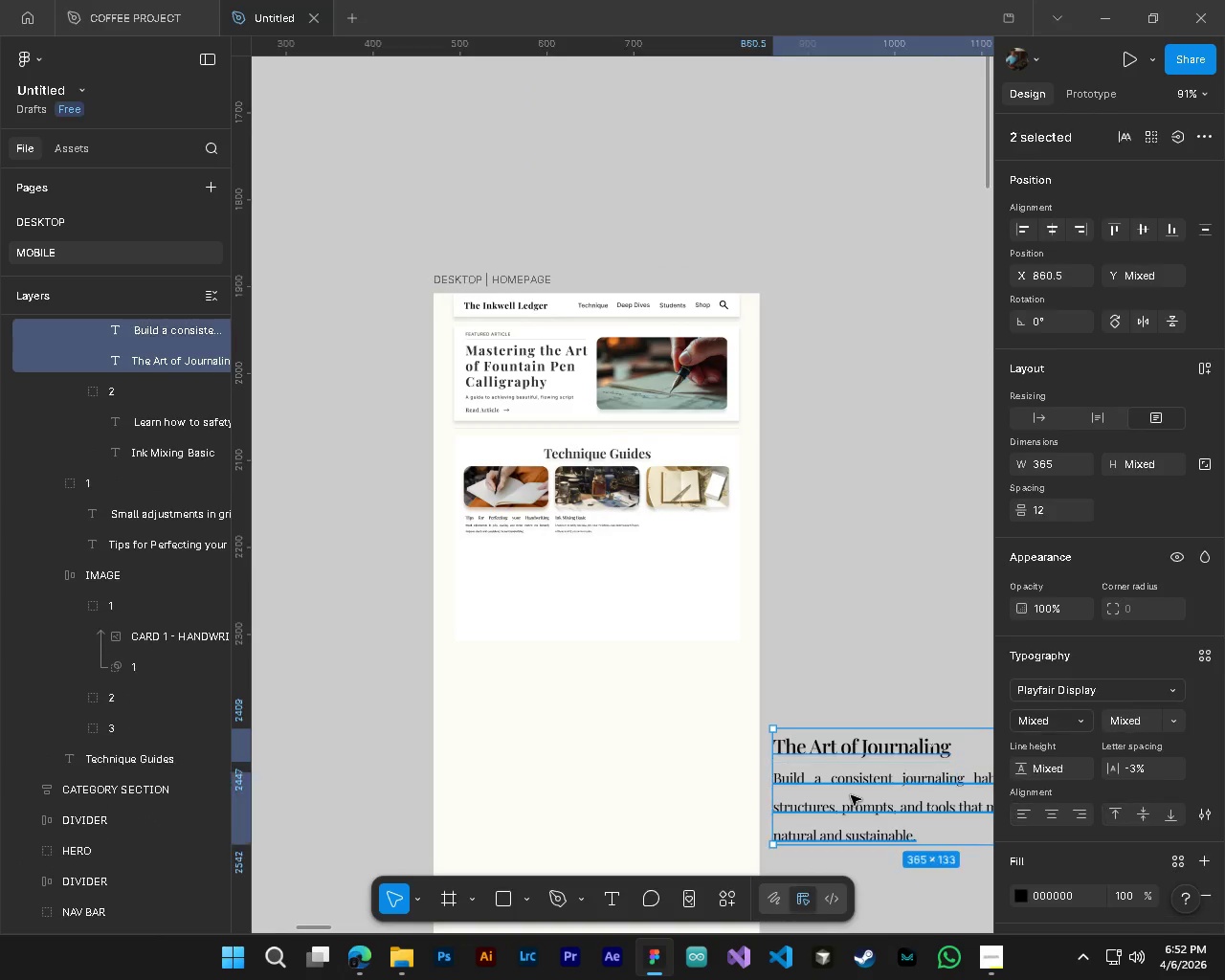 
hold_key(key=AltLeft, duration=0.34)
 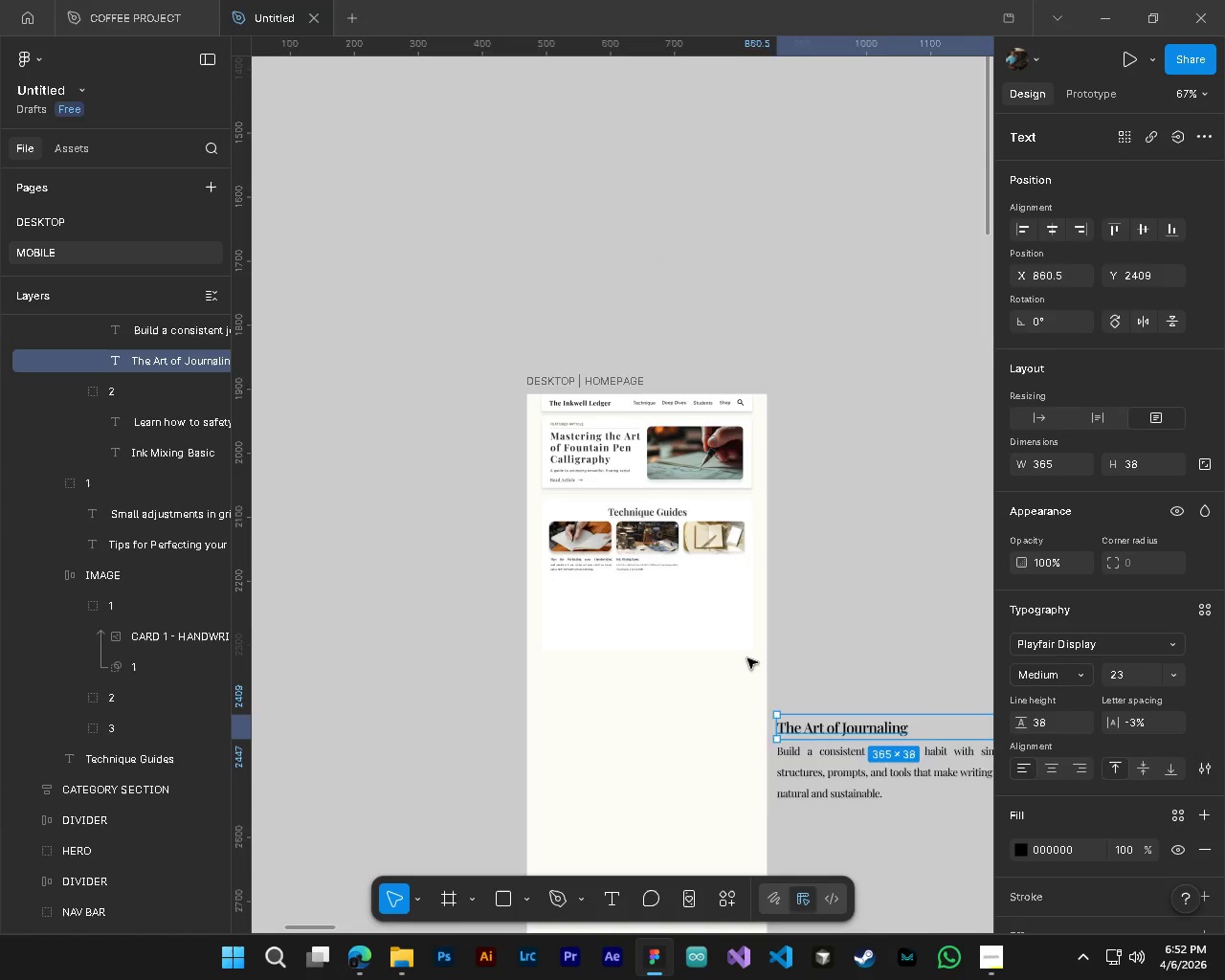 
key(Alt+Control+AltLeft)
 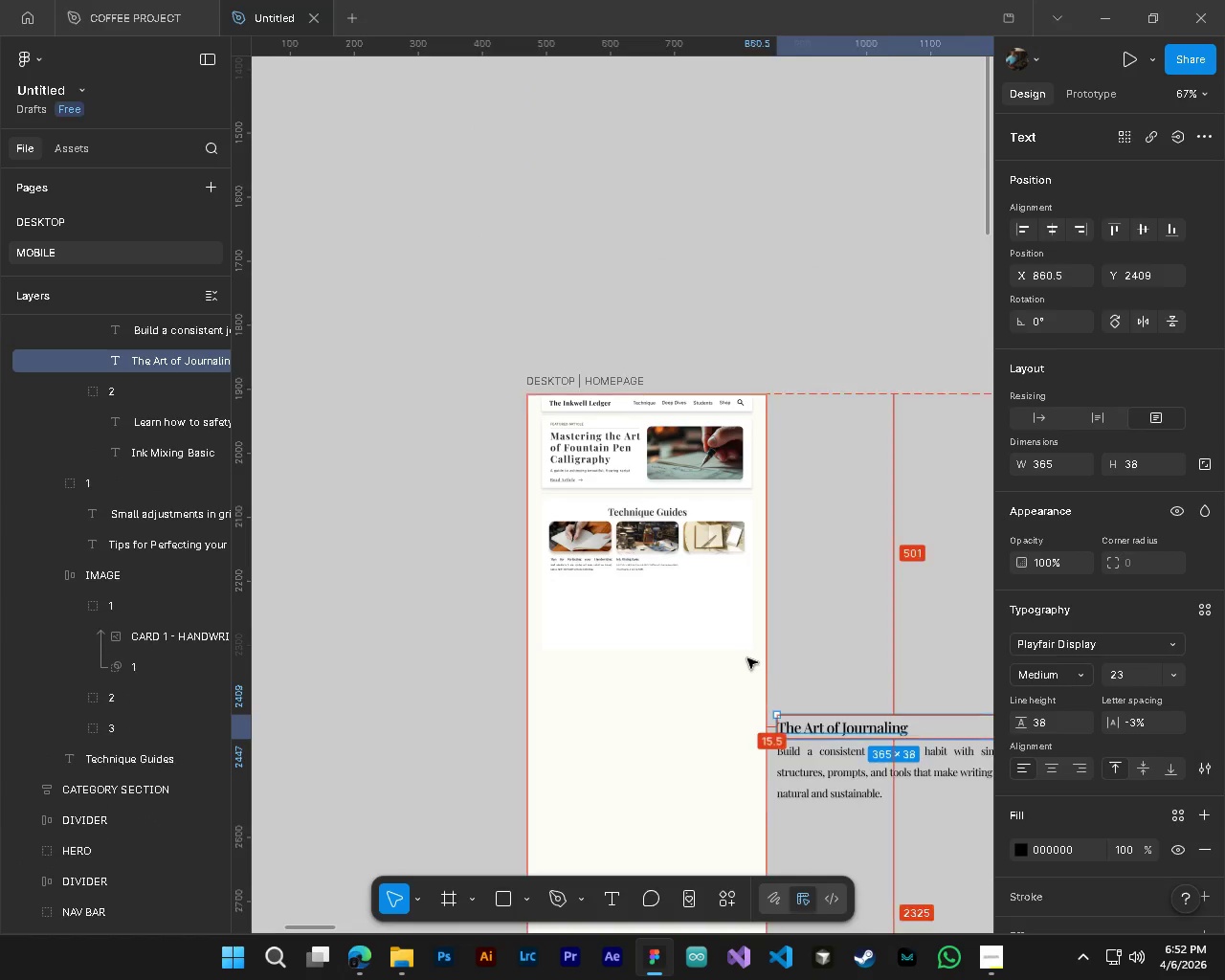 
key(Alt+Control+AltLeft)
 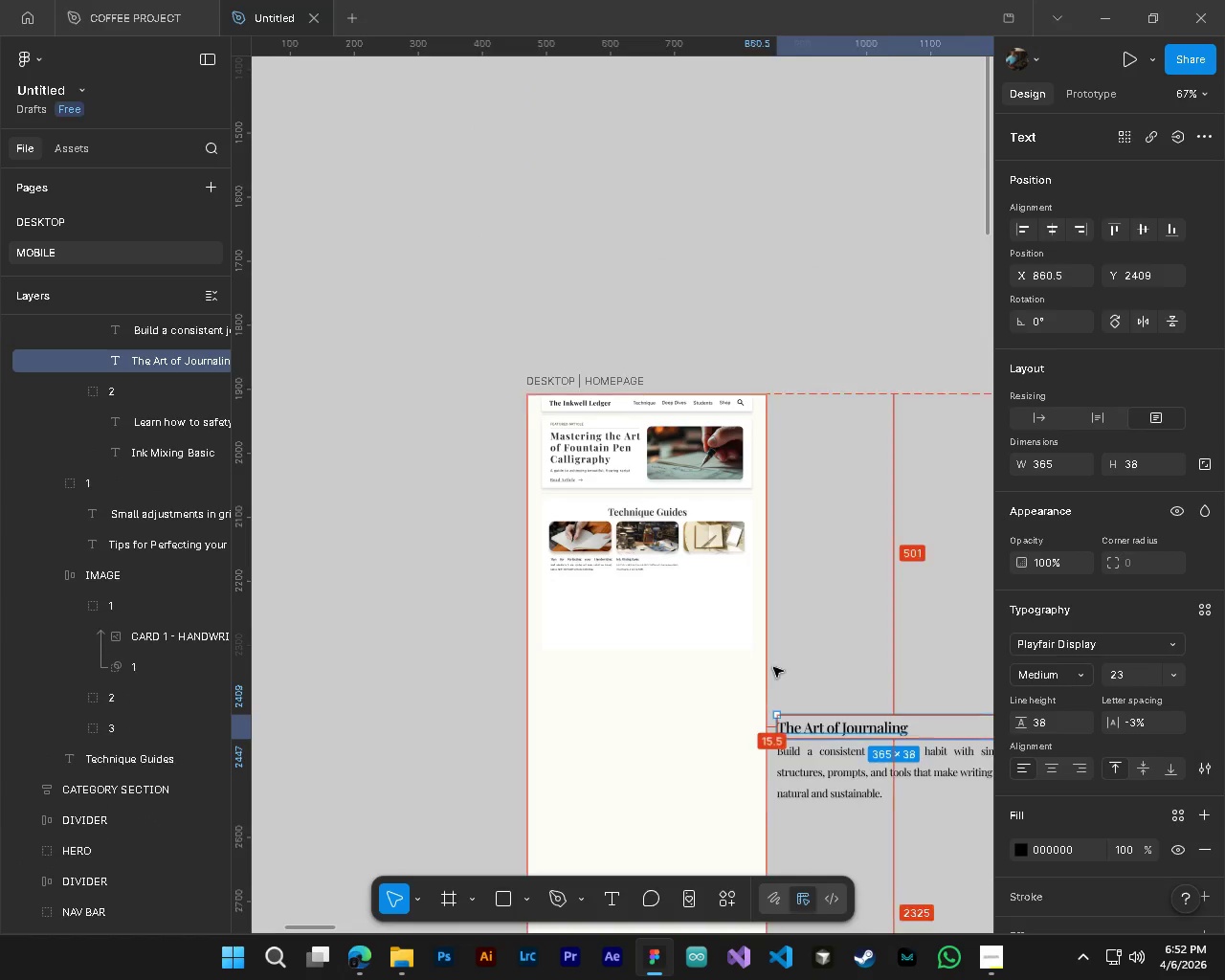 
hold_key(key=ShiftLeft, duration=0.77)
 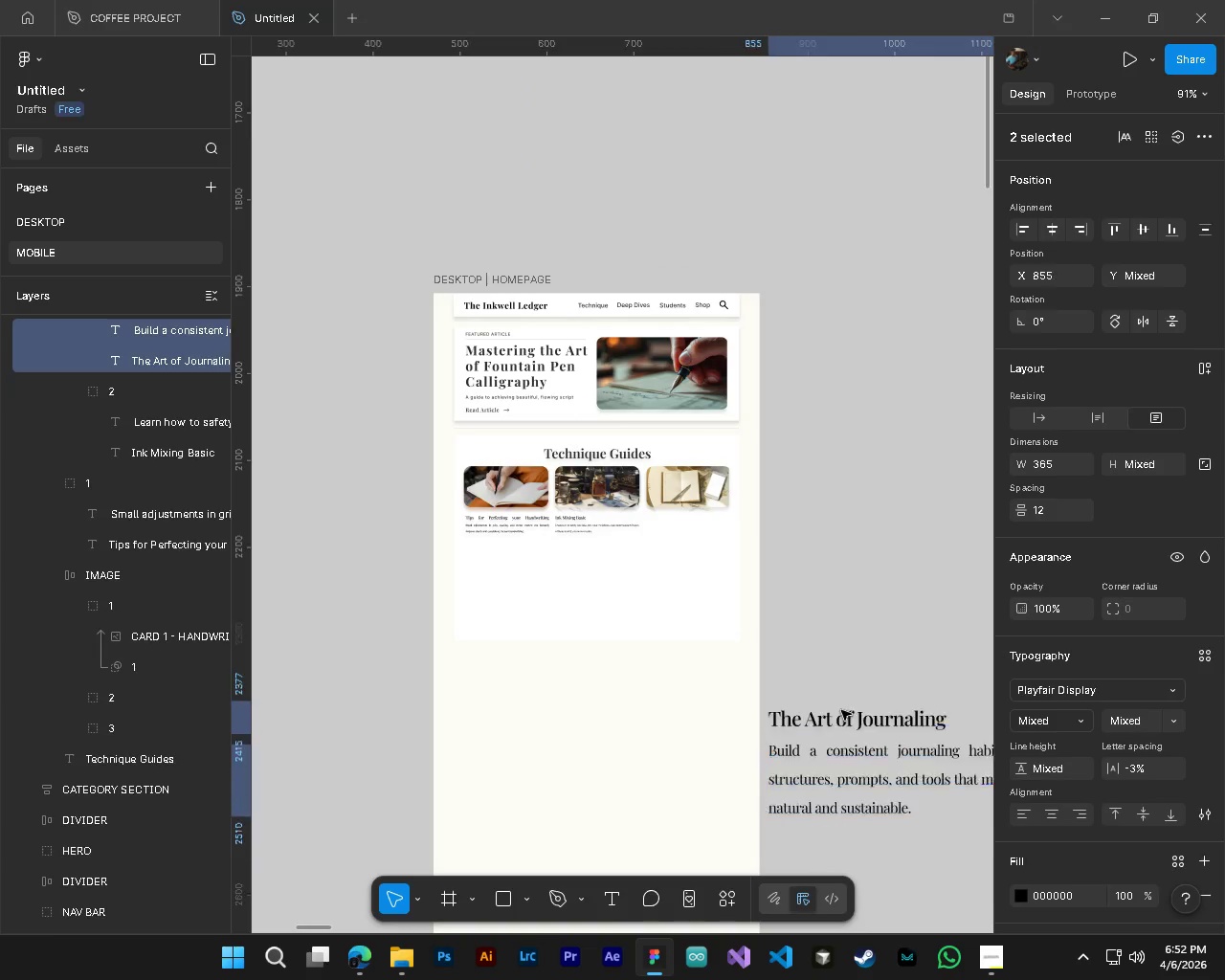 
scroll: coordinate [793, 680], scroll_direction: up, amount: 3.0
 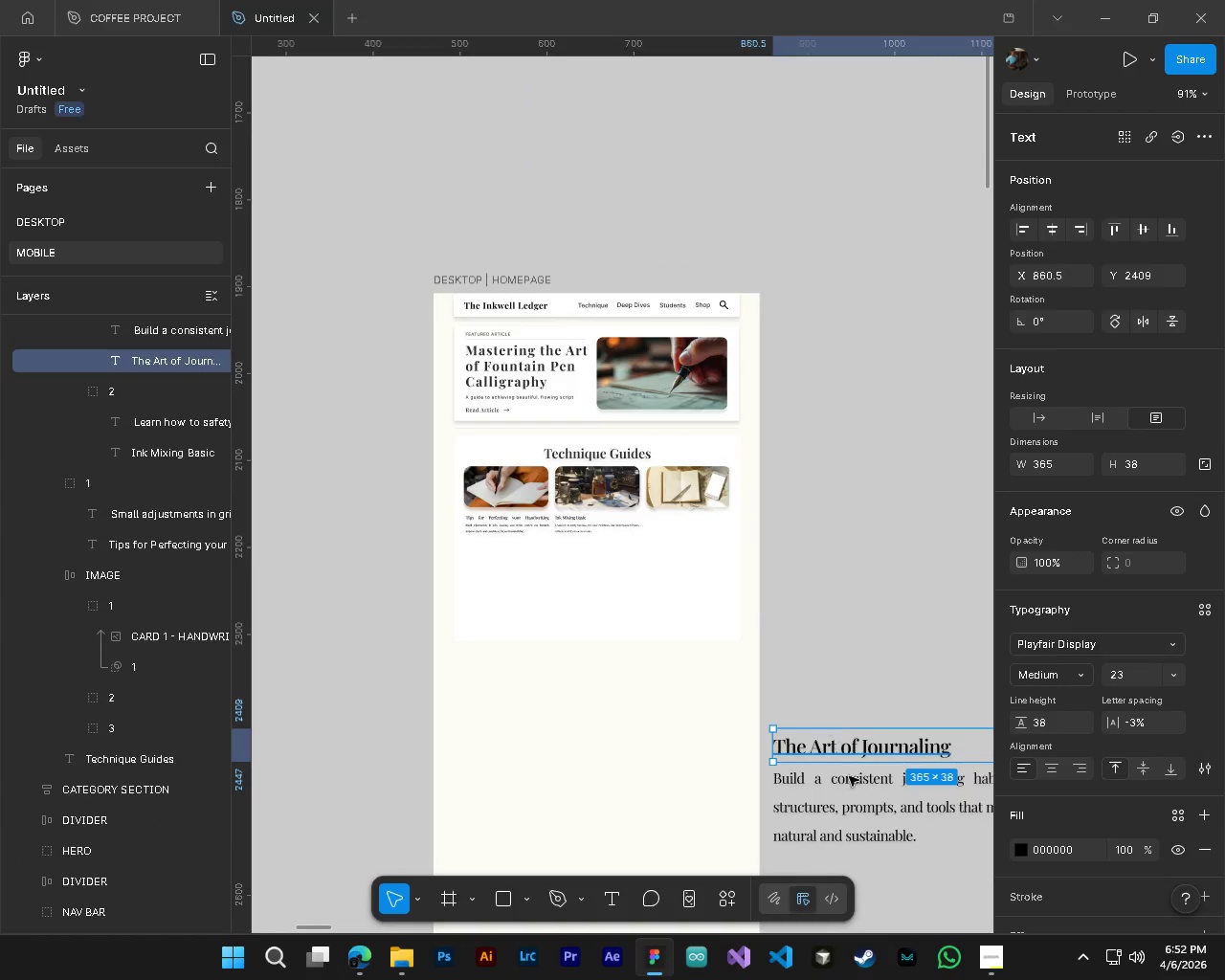 
left_click([853, 795])
 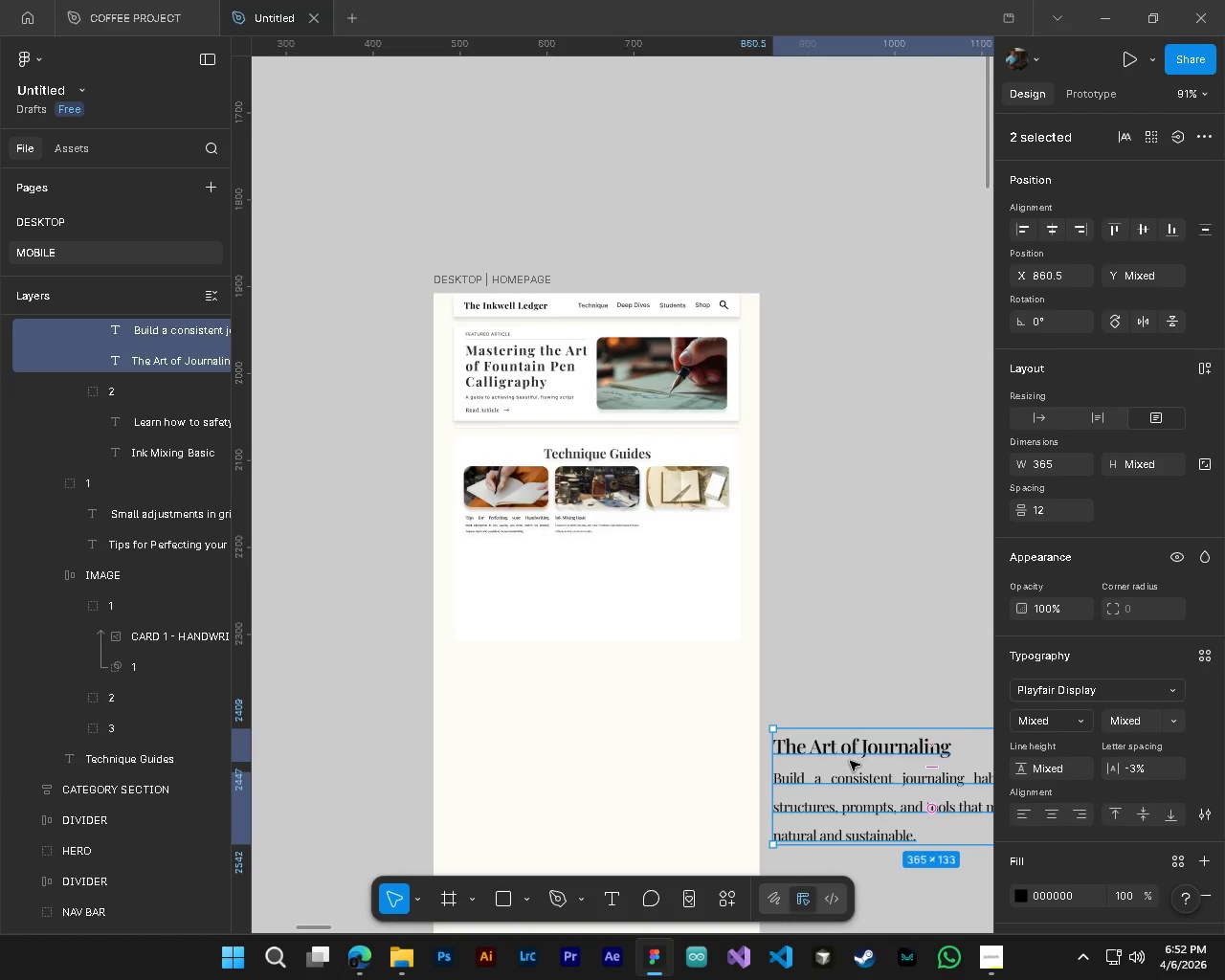 
left_click_drag(start_coordinate=[850, 761], to_coordinate=[860, 569])
 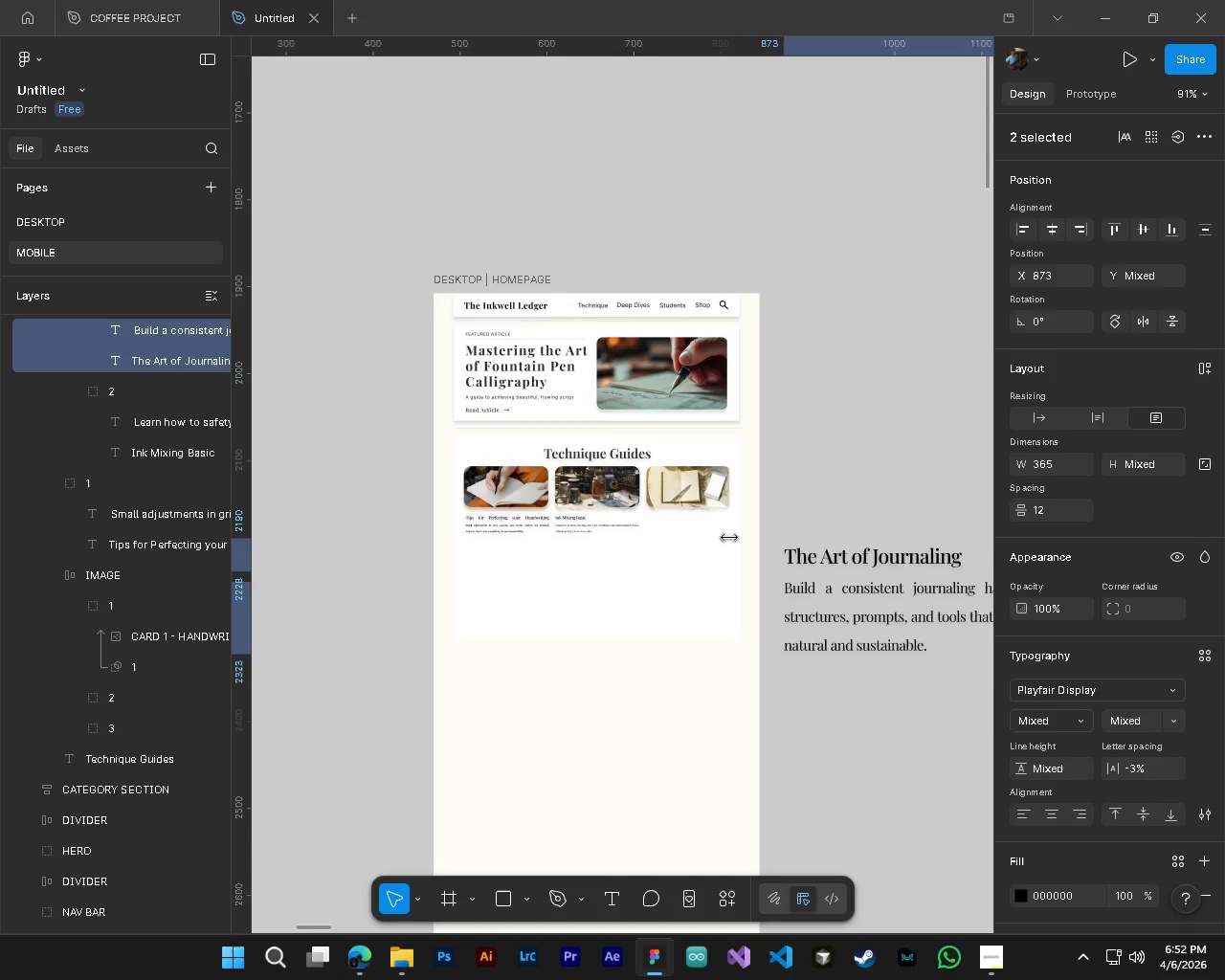 
hold_key(key=ControlLeft, duration=0.61)
hold_key(key=AltLeft, duration=0.56)
scroll: coordinate [718, 522], scroll_direction: up, amount: 5.0
 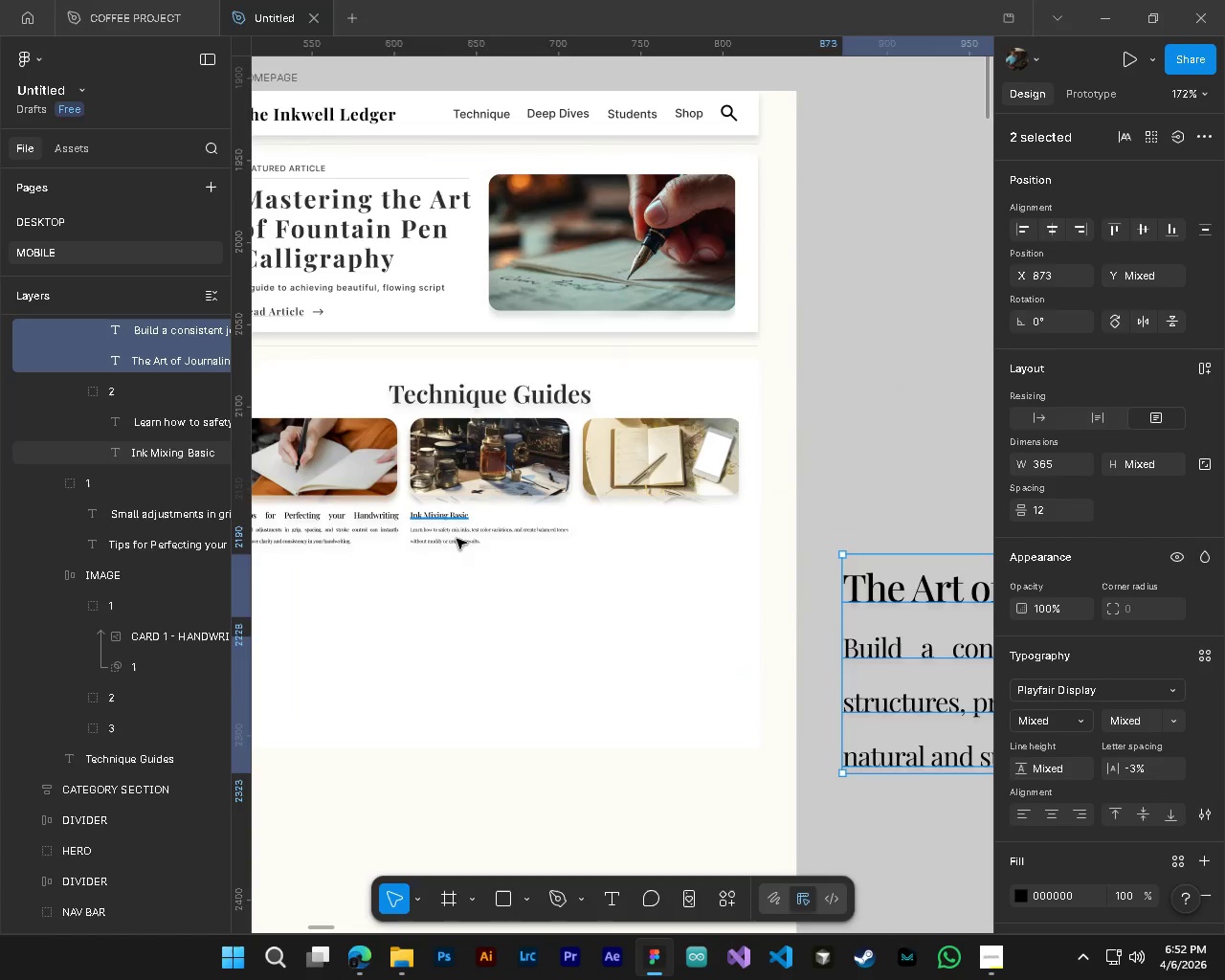 
key(Shift+ShiftLeft)
 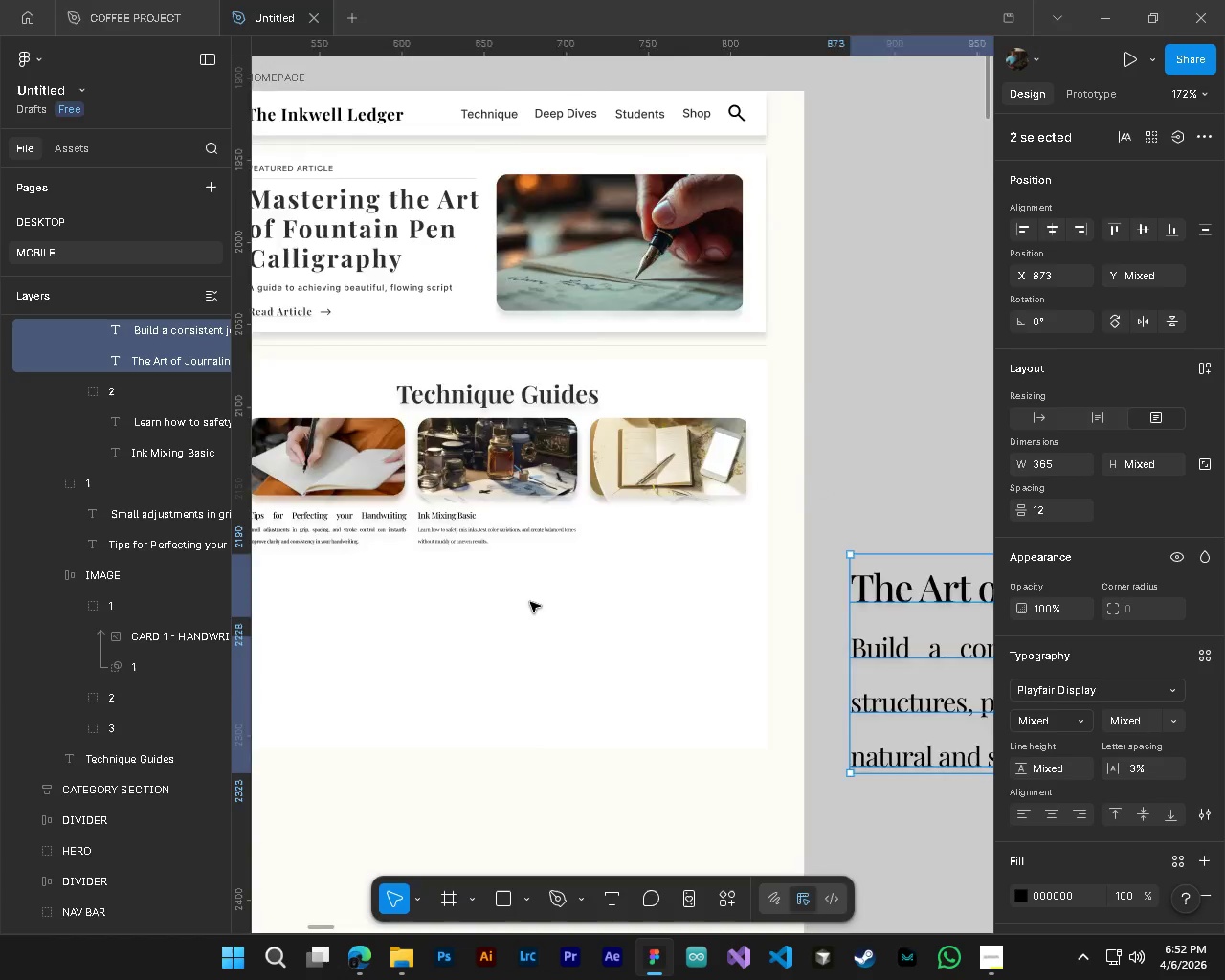 
scroll: coordinate [530, 602], scroll_direction: up, amount: 5.0
 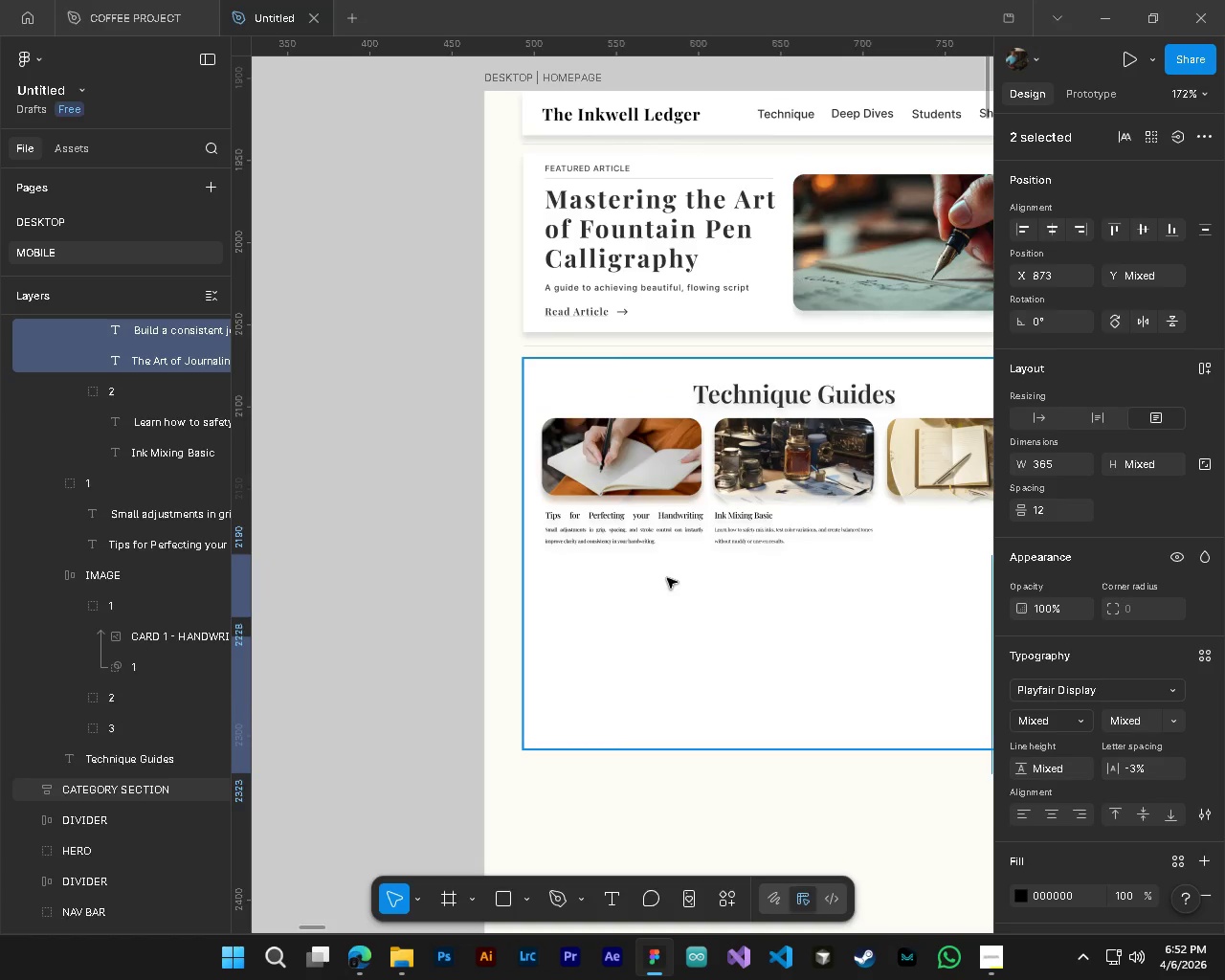 
hold_key(key=AltLeft, duration=3.89)
hold_key(key=ControlLeft, duration=1.5)
scroll: coordinate [679, 477], scroll_direction: up, amount: 5.0
 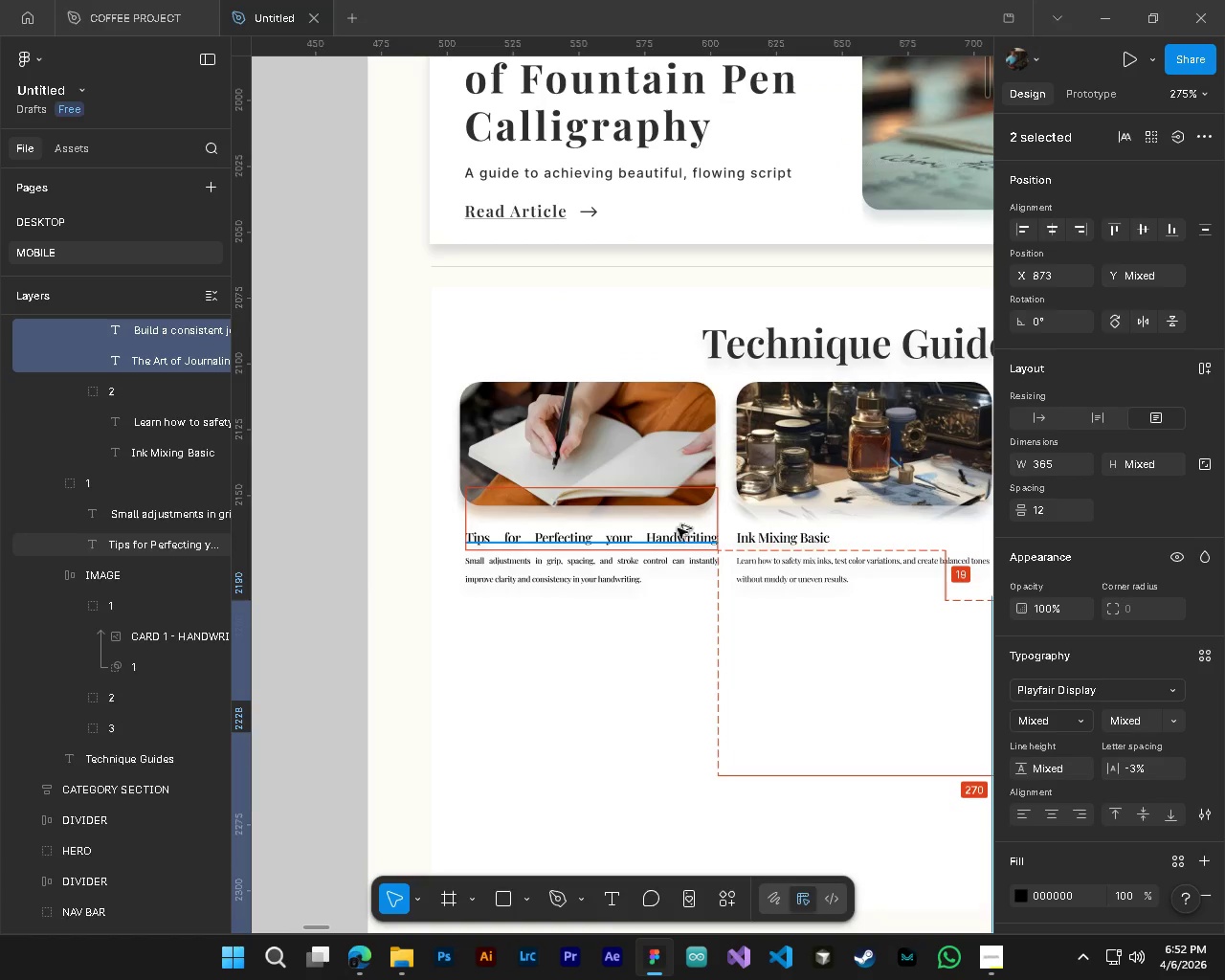 
hold_key(key=ControlLeft, duration=1.51)
 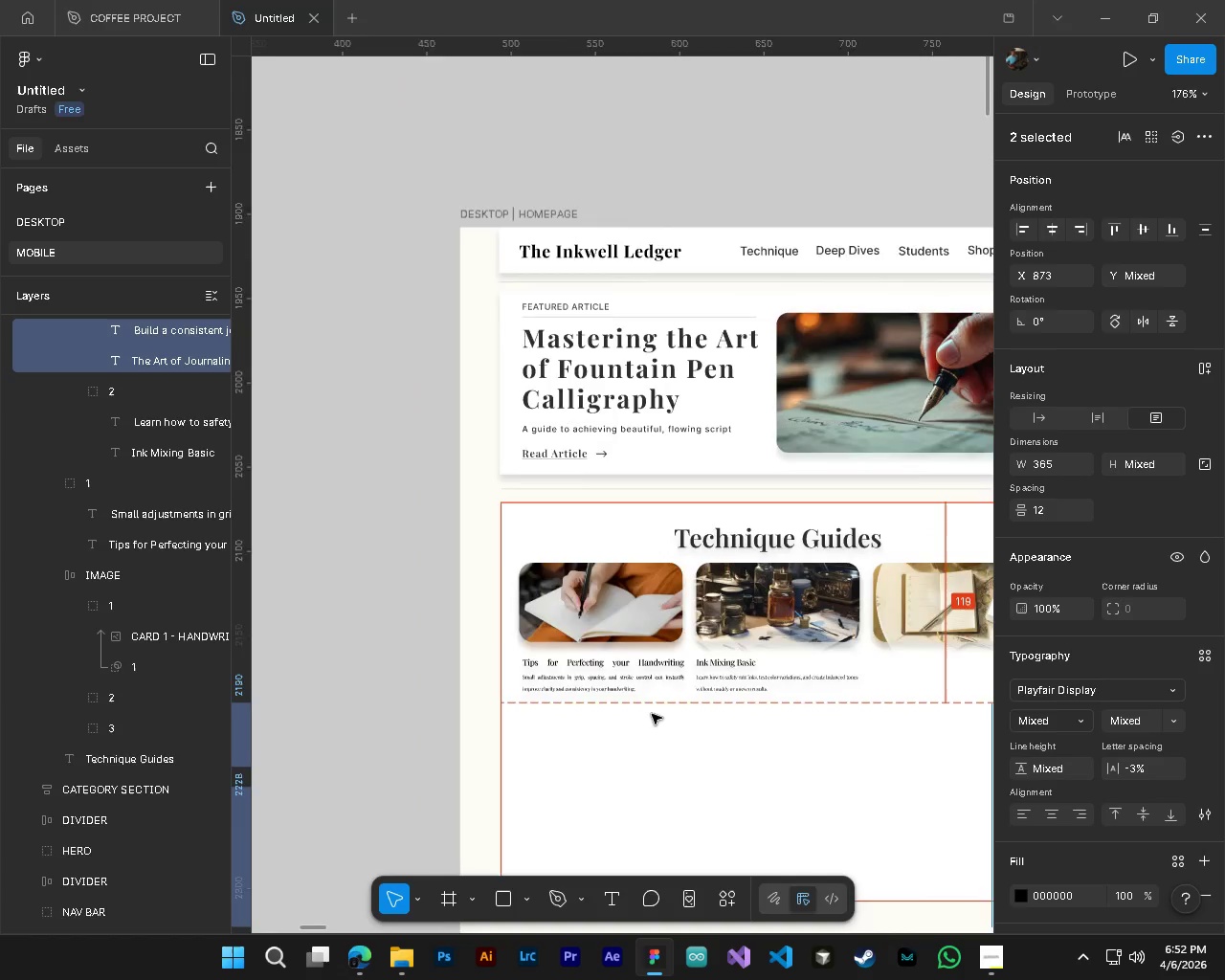 
scroll: coordinate [697, 506], scroll_direction: up, amount: 5.0
 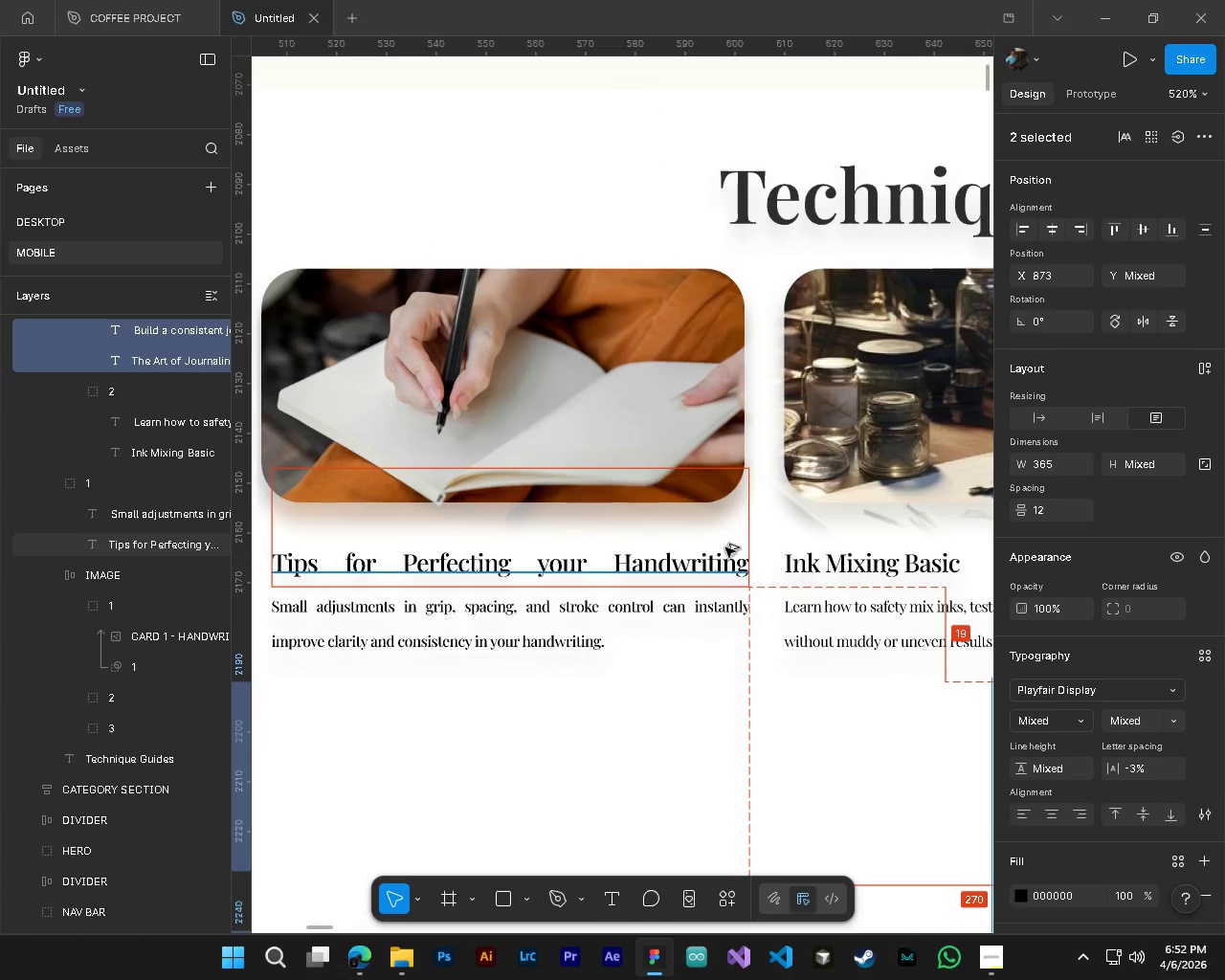 
hold_key(key=ControlLeft, duration=0.88)
scroll: coordinate [652, 714], scroll_direction: down, amount: 17.0
 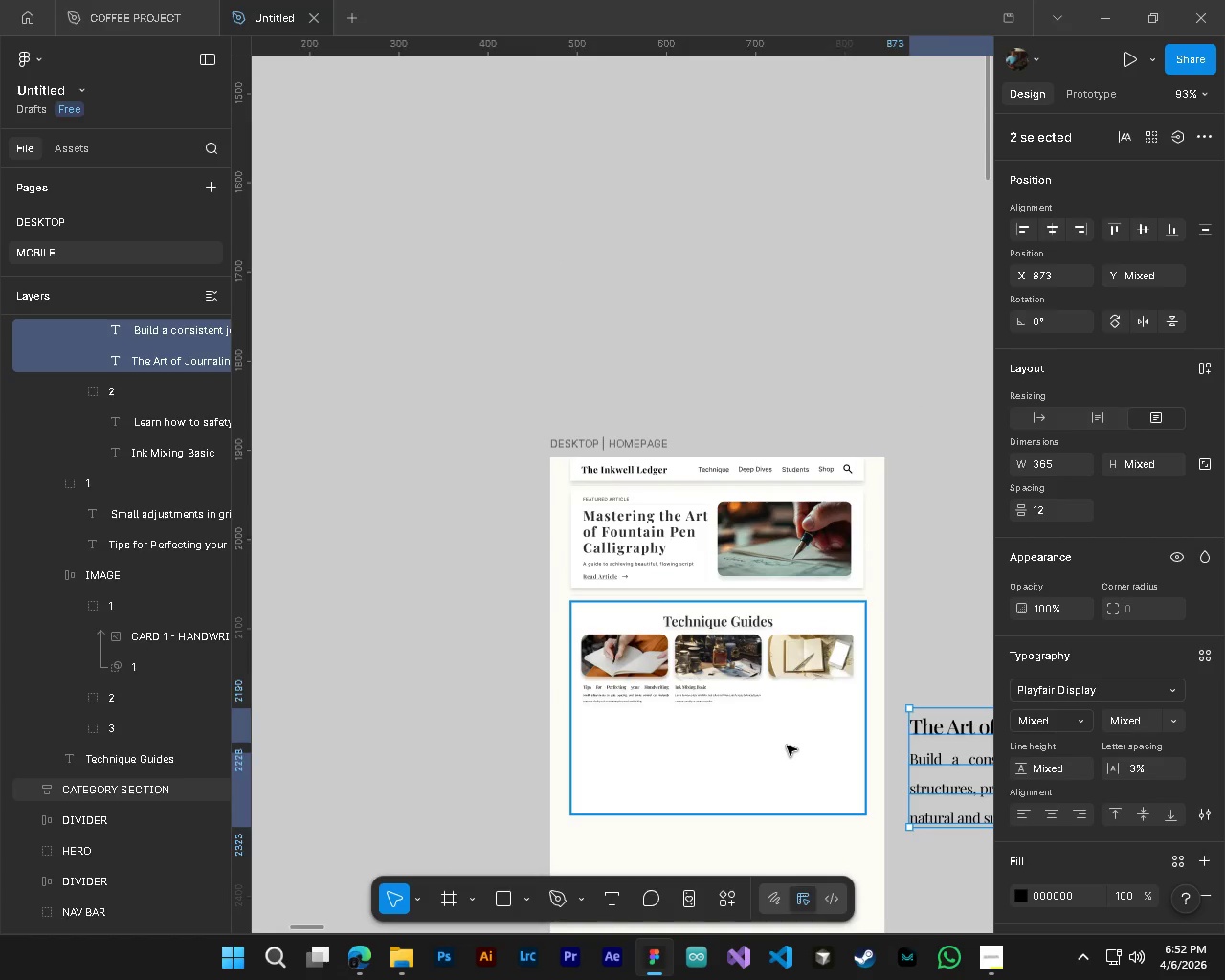 
hold_key(key=ControlLeft, duration=1.7)
 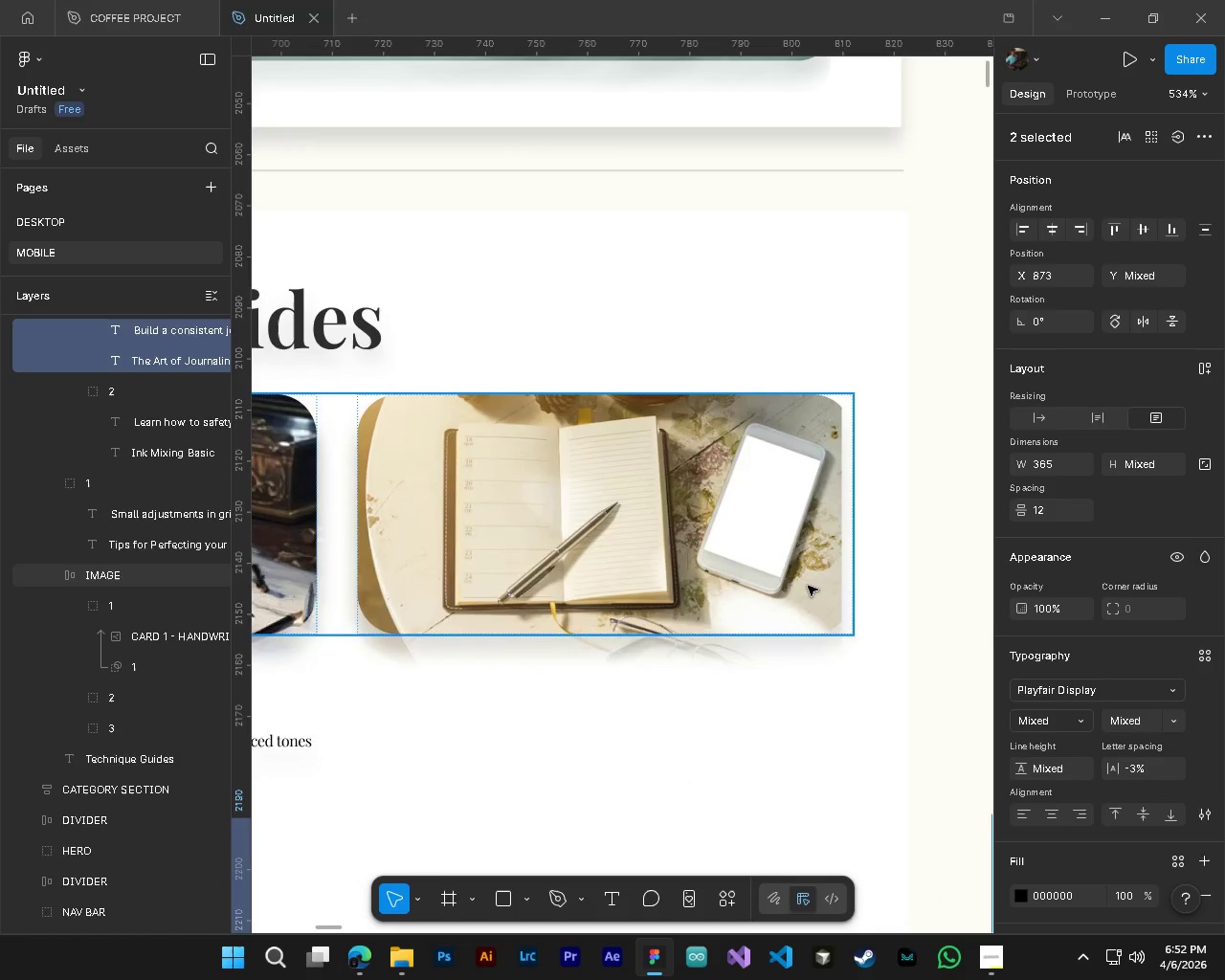 
hold_key(key=AltLeft, duration=1.5)
 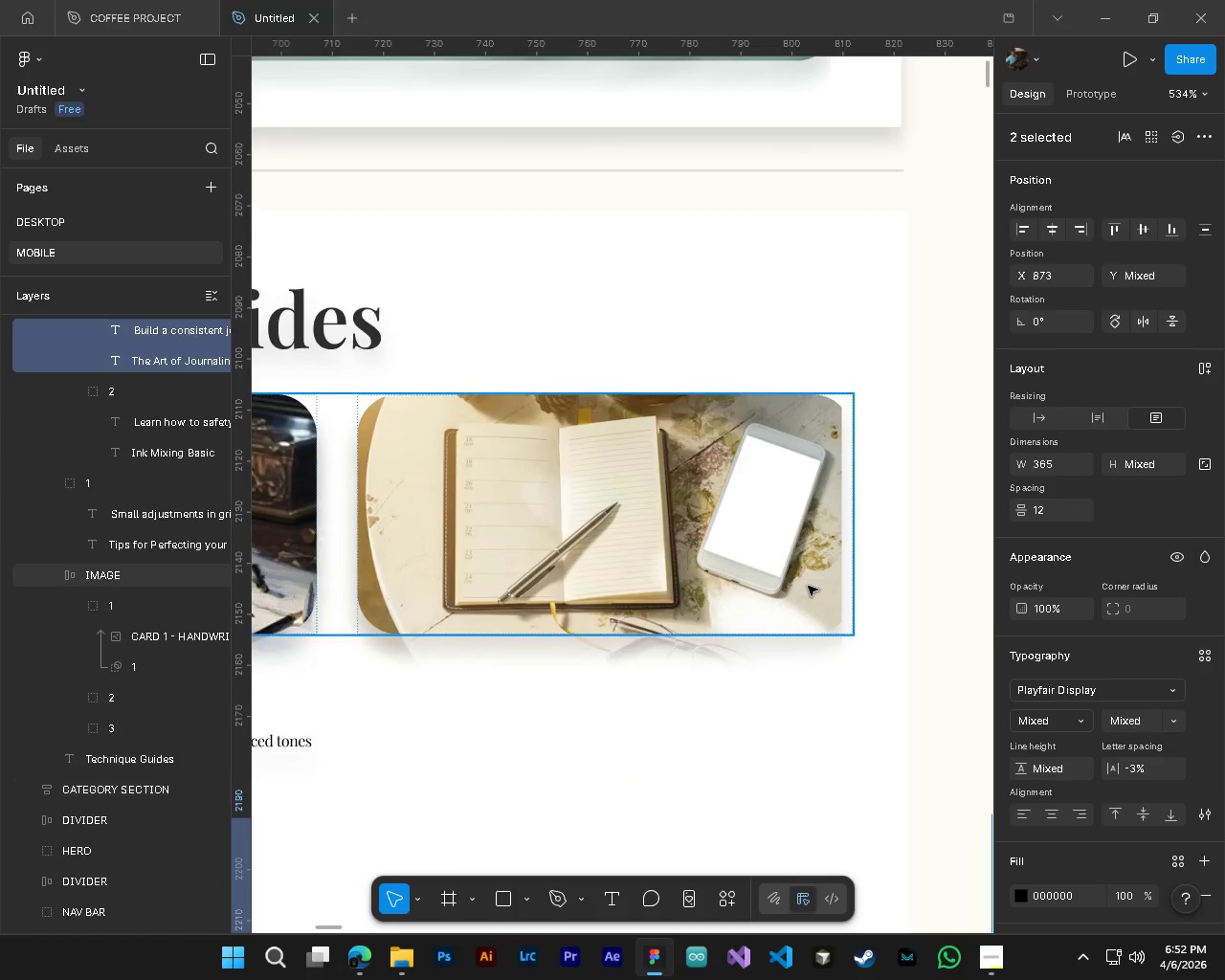 
key(Alt+Control+AltLeft)
 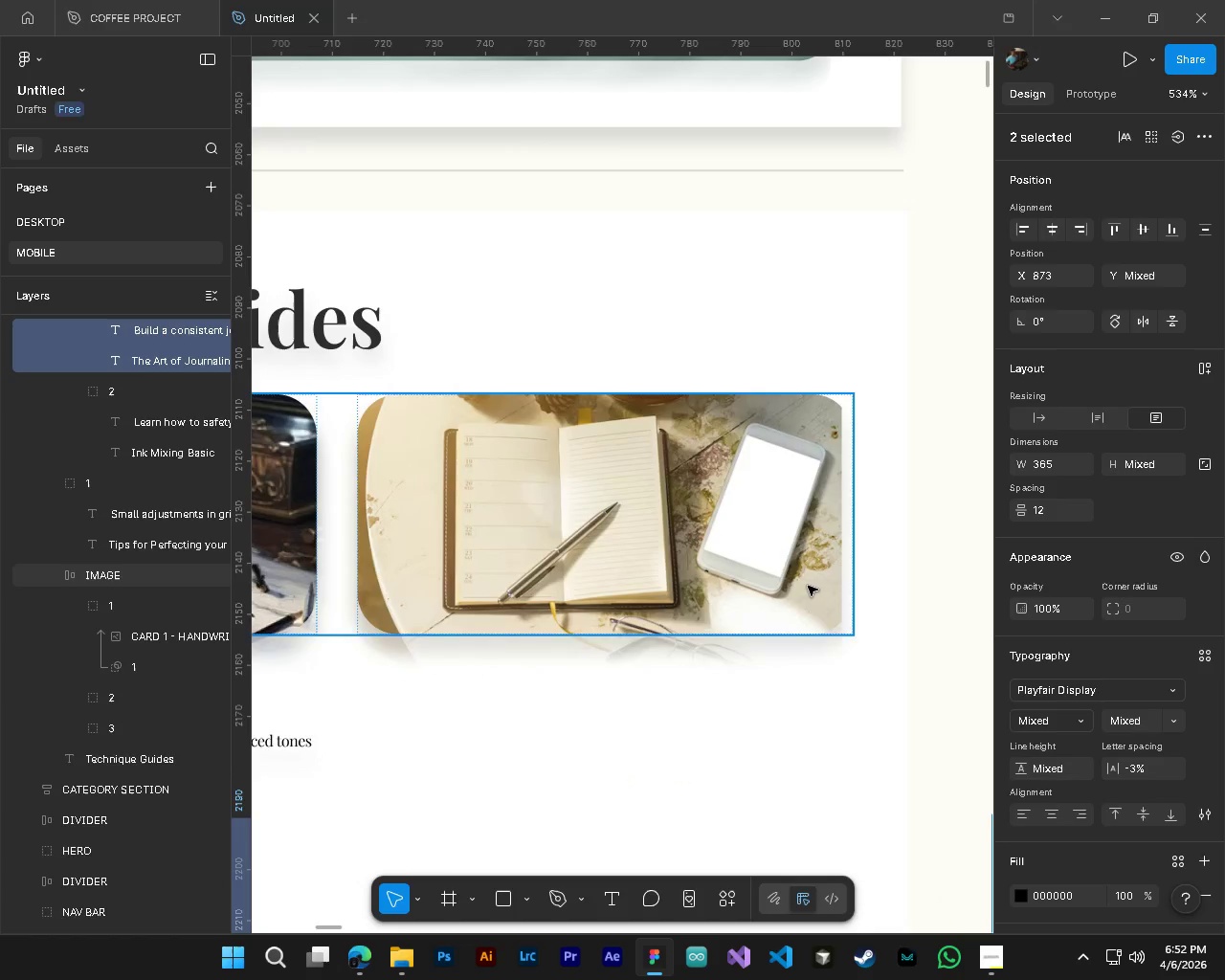 
scroll: coordinate [855, 706], scroll_direction: up, amount: 15.0
 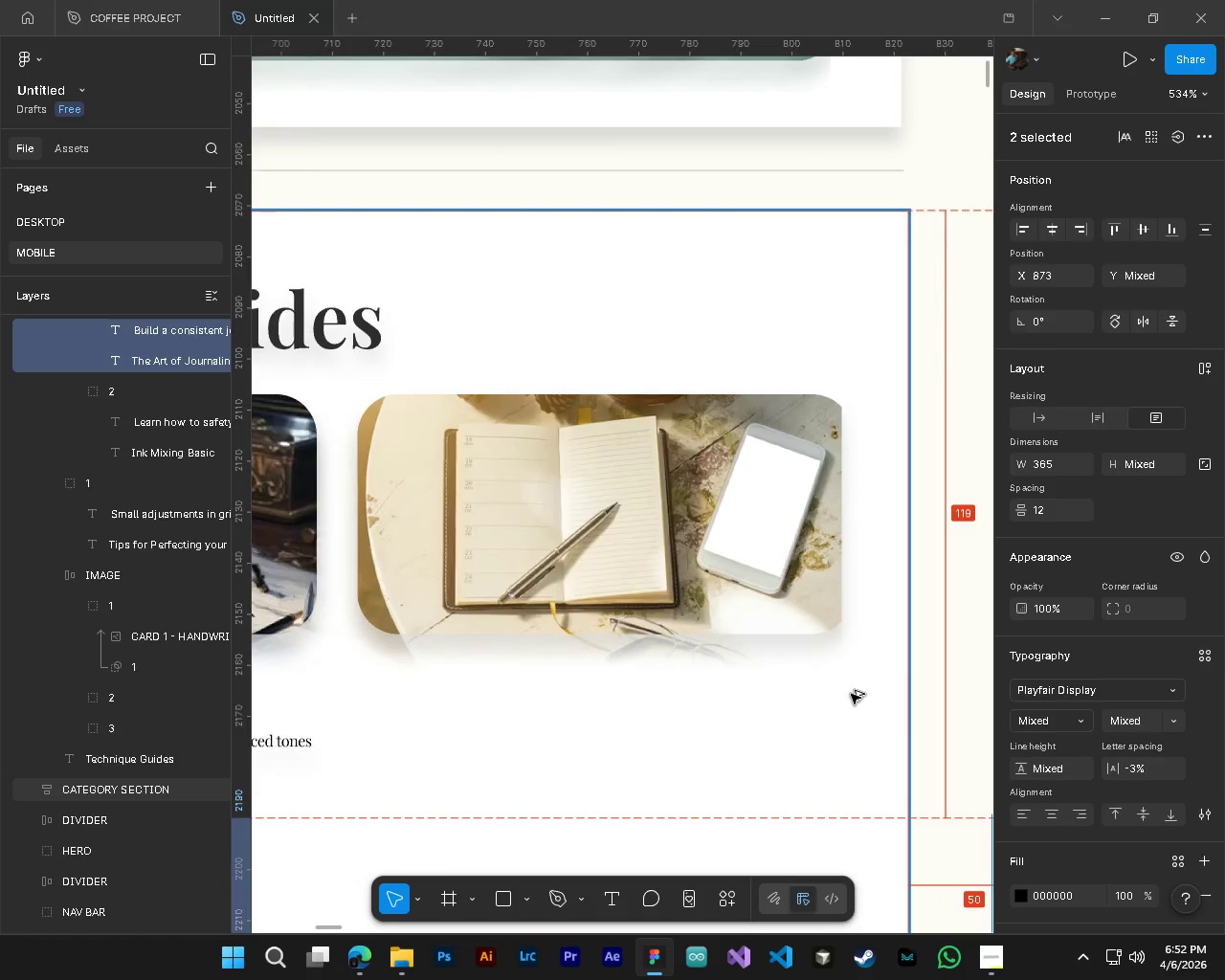 
hold_key(key=ControlLeft, duration=0.72)
left_click([808, 586])
 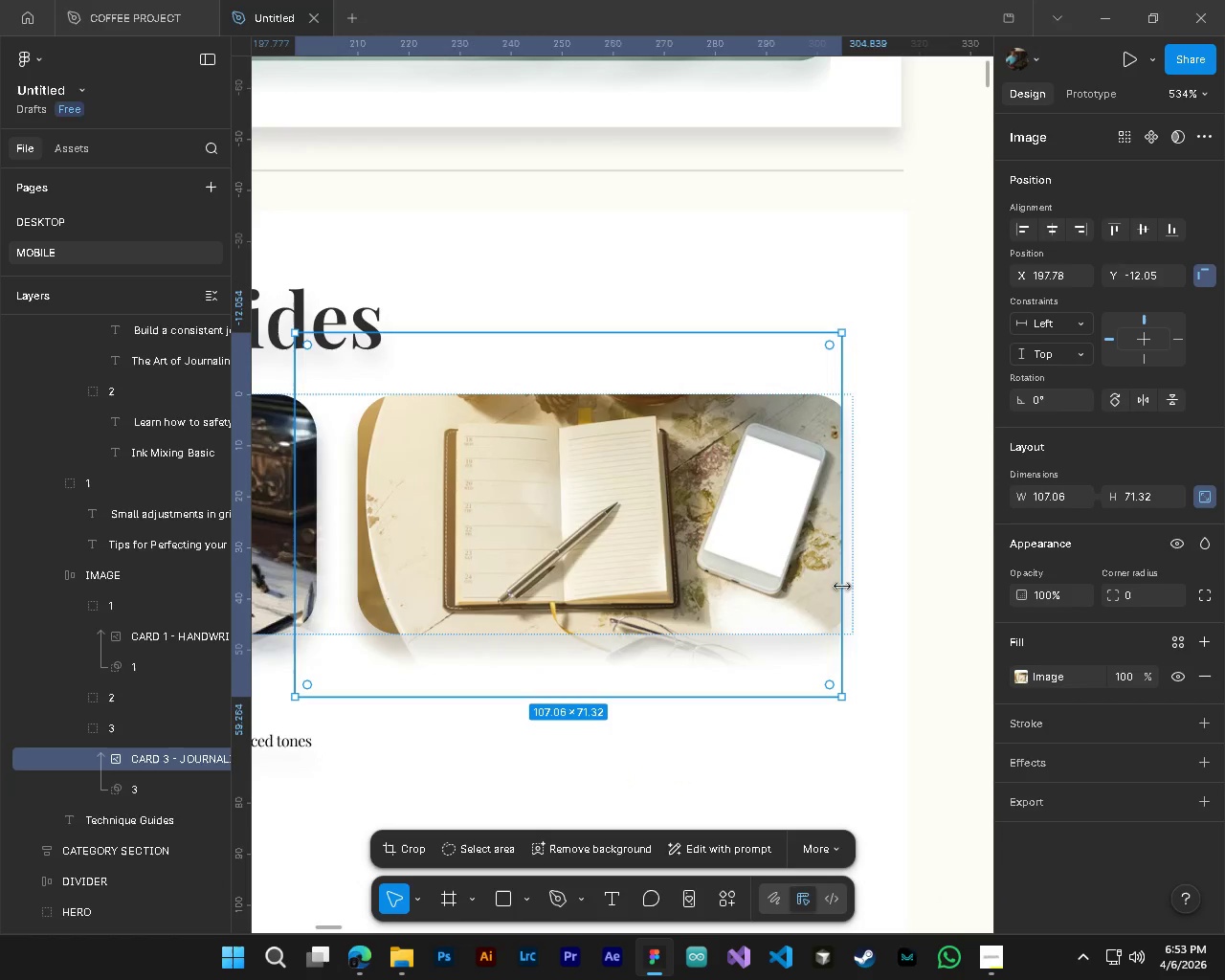 
left_click_drag(start_coordinate=[758, 570], to_coordinate=[781, 568])
 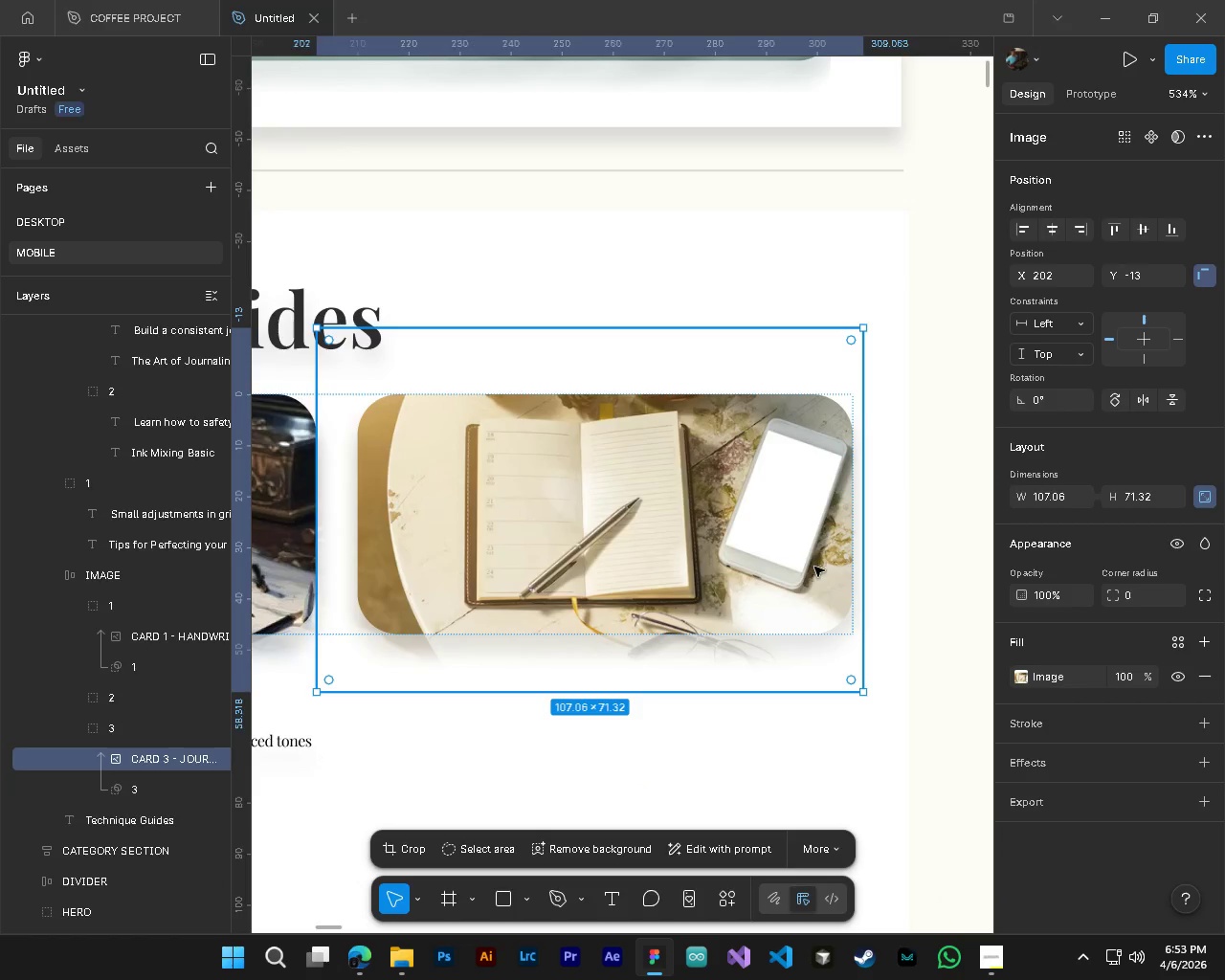 
hold_key(key=AltLeft, duration=1.09)
hold_key(key=ControlLeft, duration=1.08)
scroll: coordinate [813, 617], scroll_direction: down, amount: 10.0
 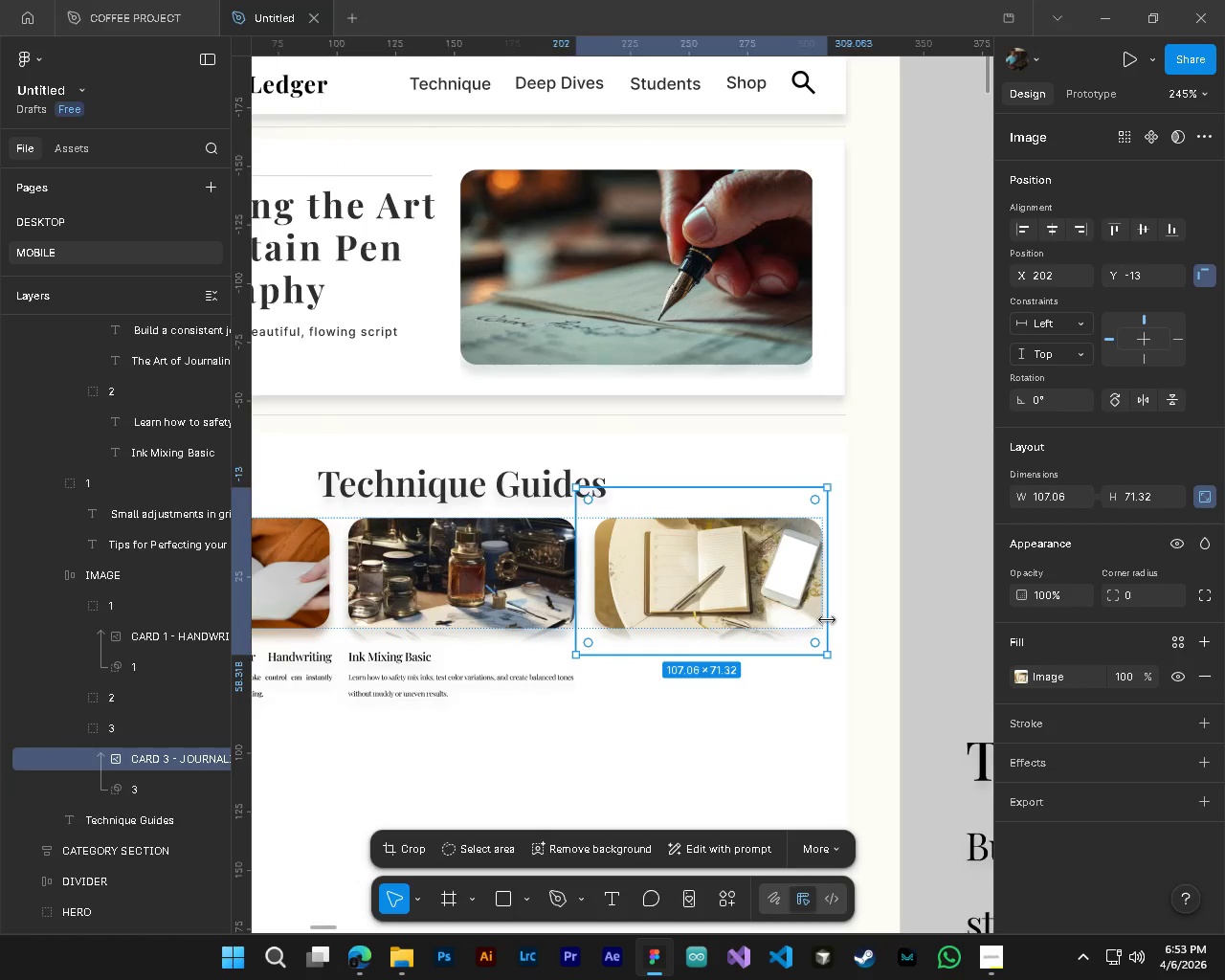 
left_click_drag(start_coordinate=[831, 619], to_coordinate=[879, 630])
 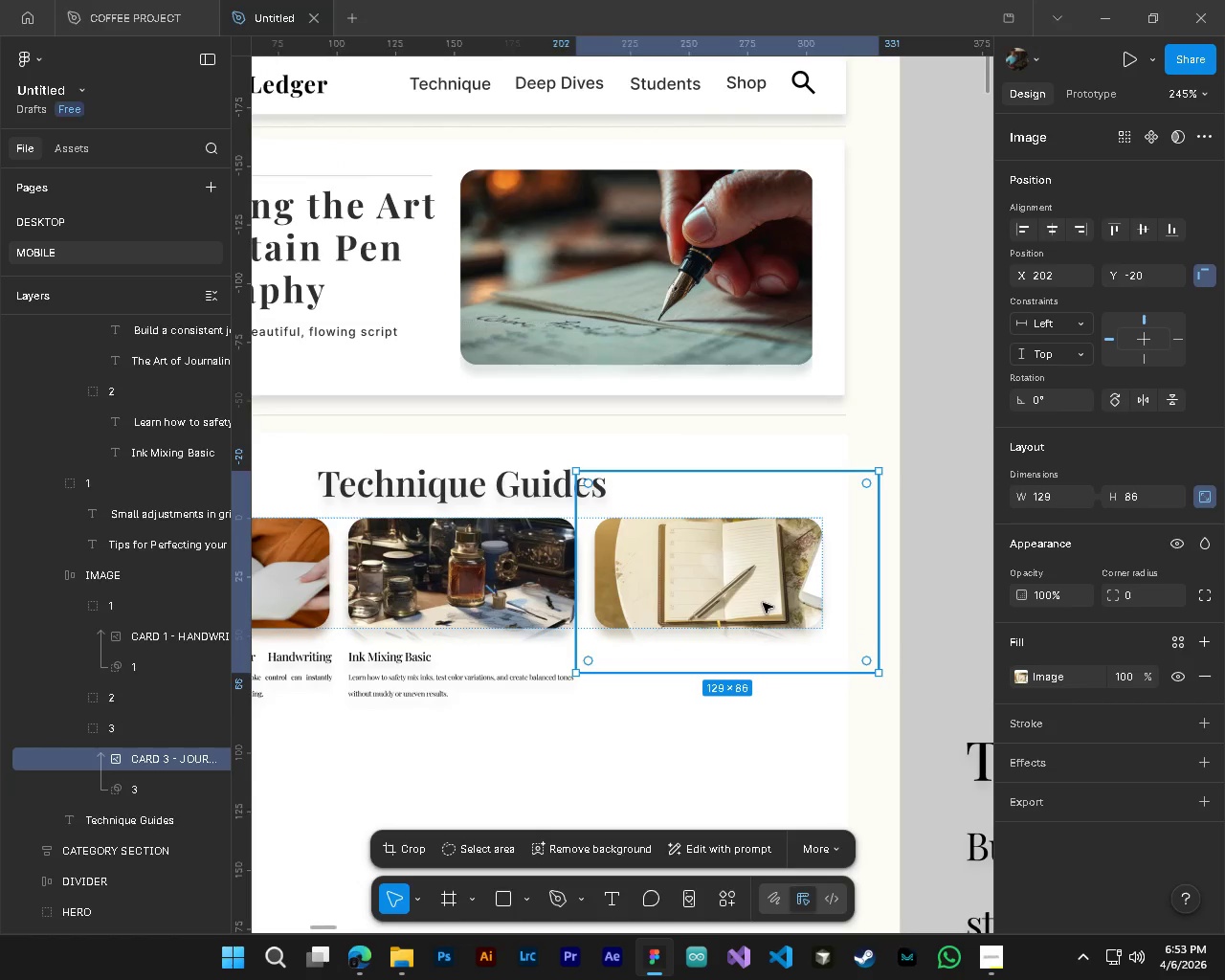 
left_click_drag(start_coordinate=[763, 603], to_coordinate=[754, 609])
 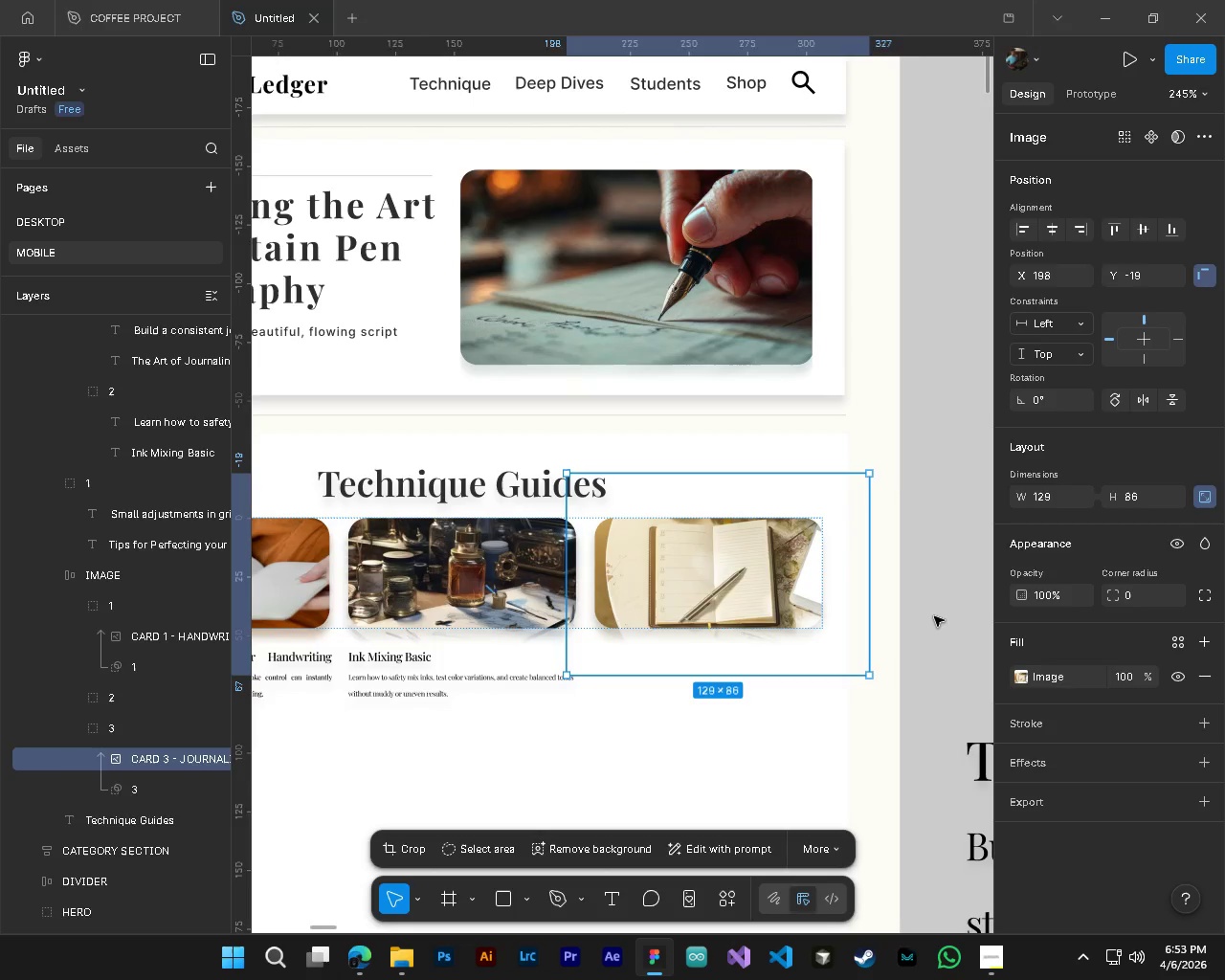 
left_click([934, 616])
 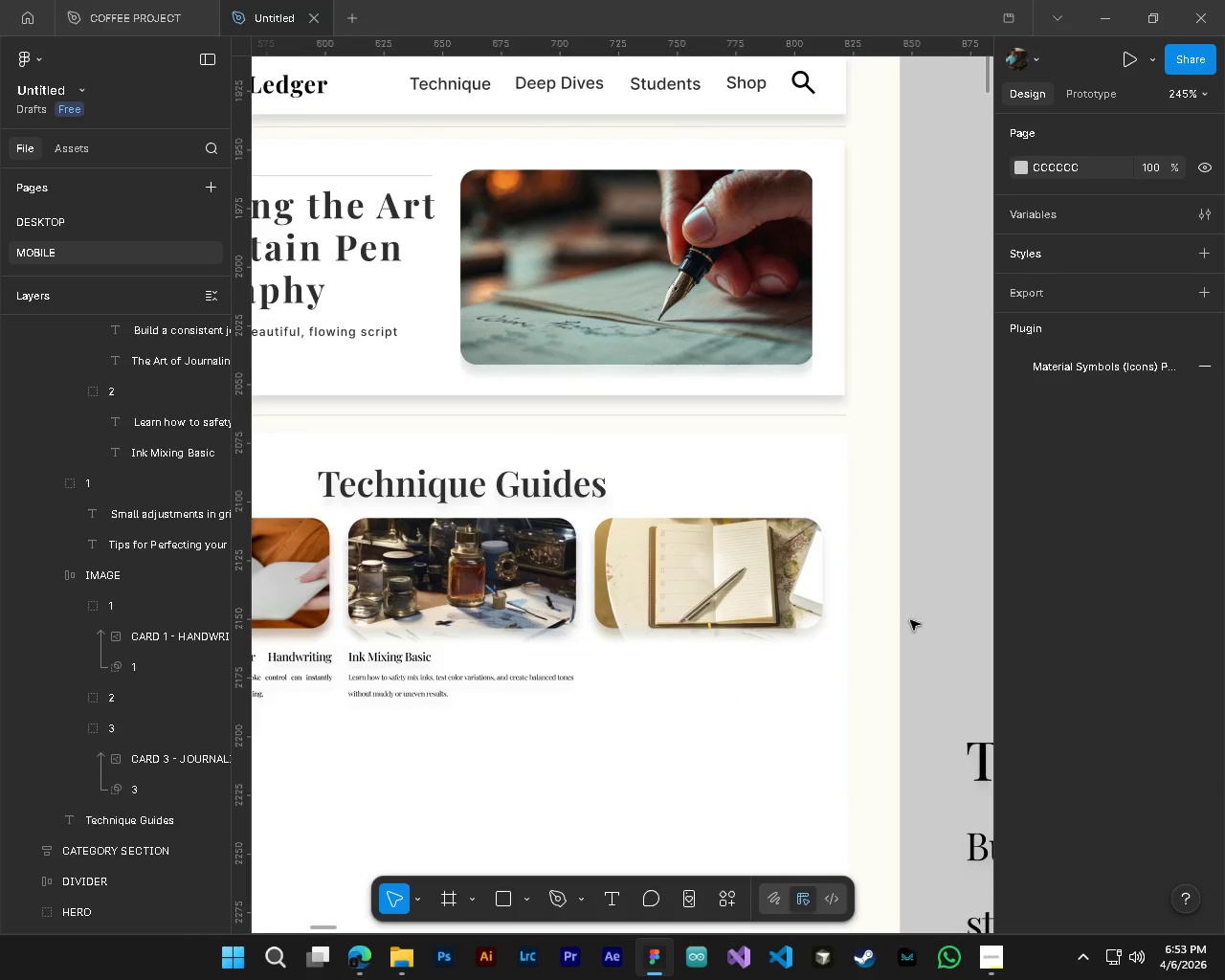 
hold_key(key=AltLeft, duration=0.66)
 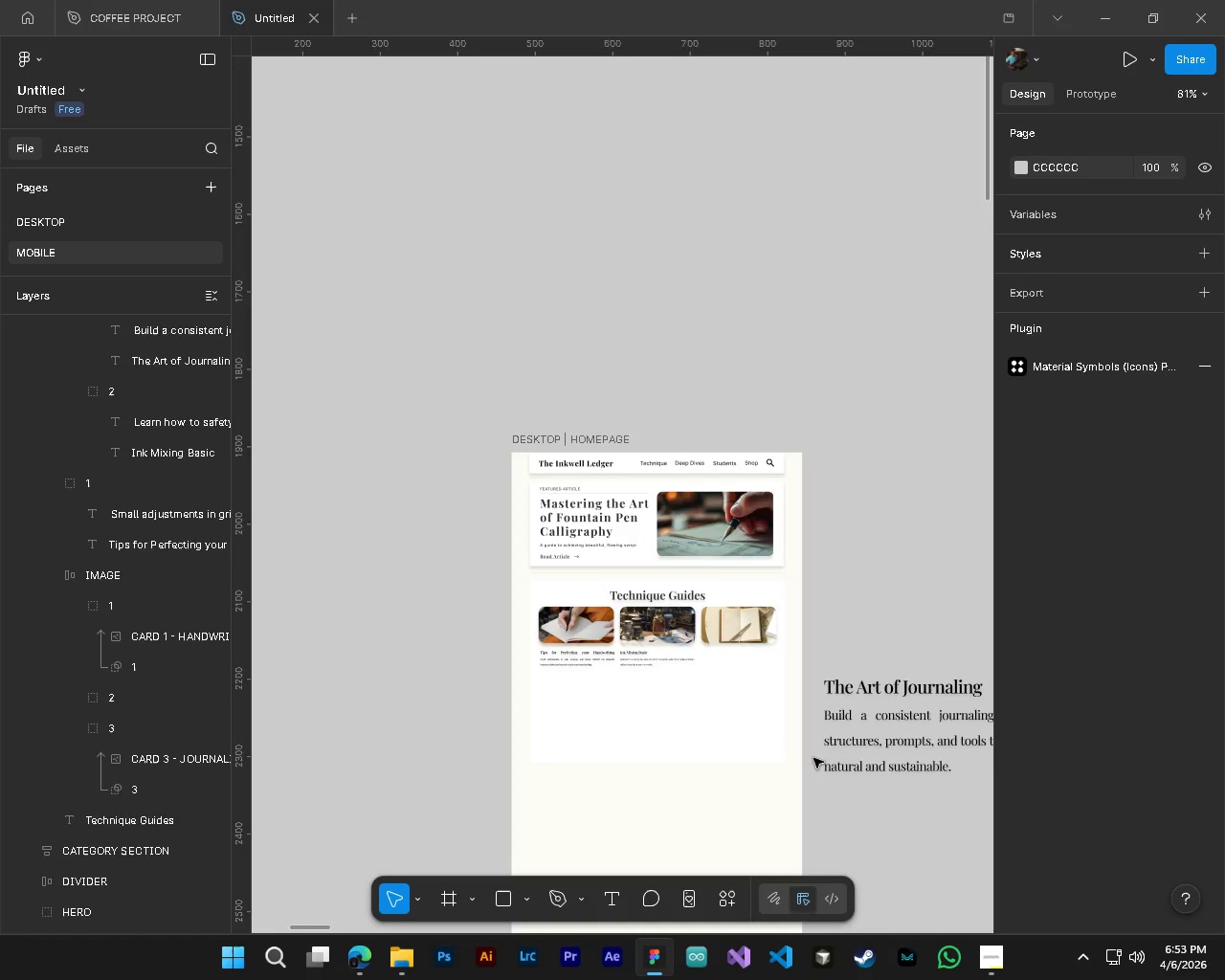 
hold_key(key=ControlLeft, duration=0.64)
 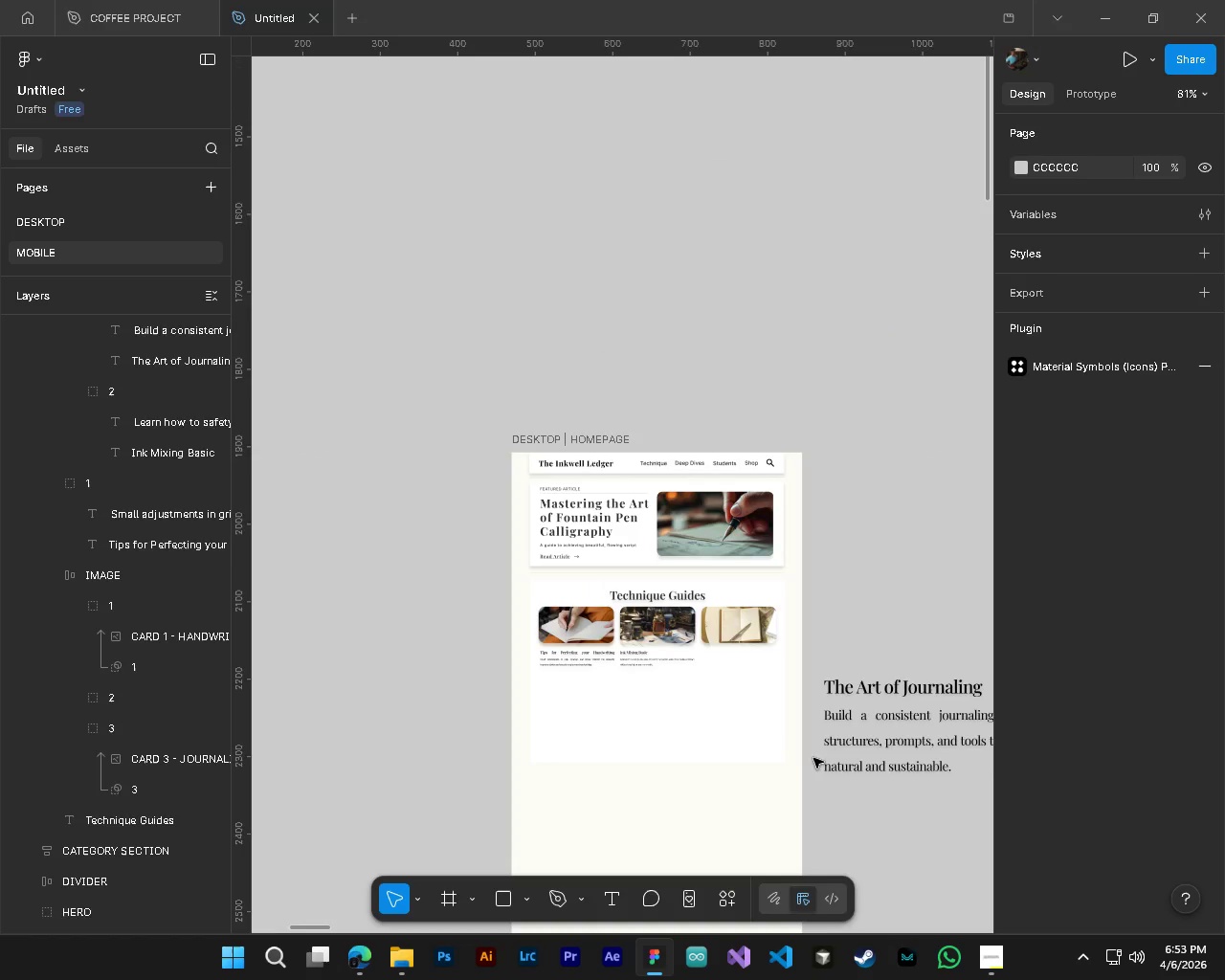 
hold_key(key=ShiftLeft, duration=0.38)
 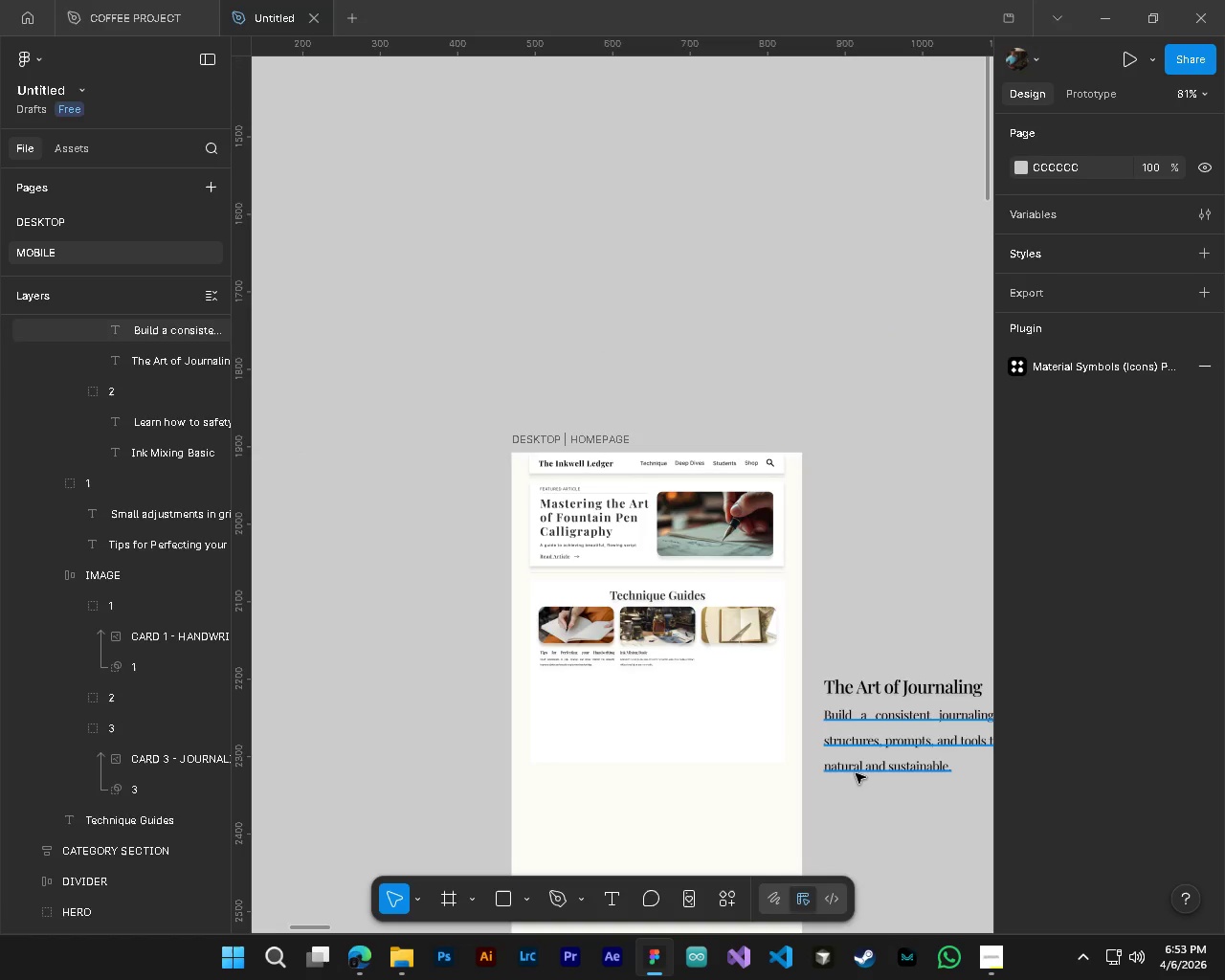 
scroll: coordinate [813, 758], scroll_direction: down, amount: 12.0
 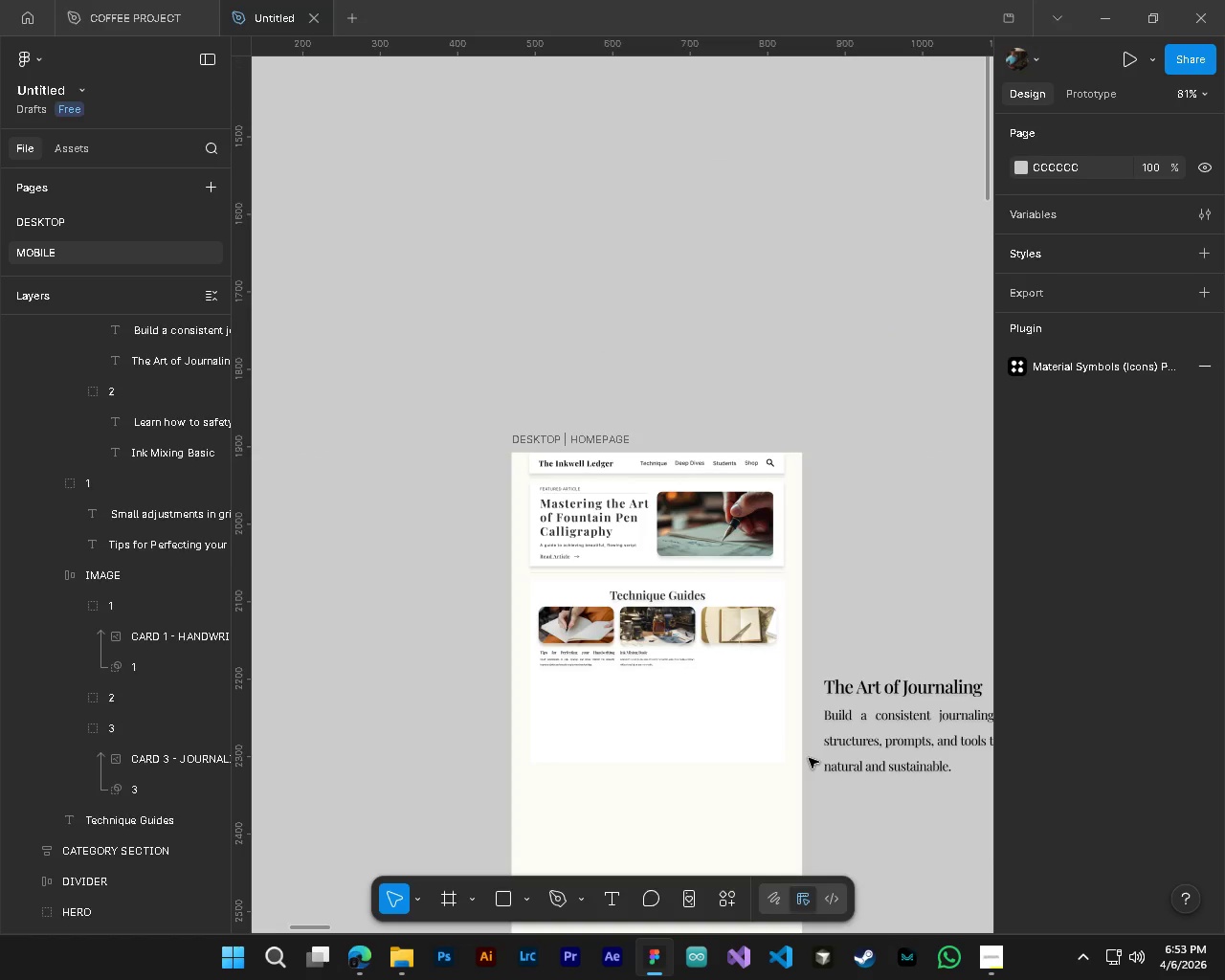 
key(Control+S)
 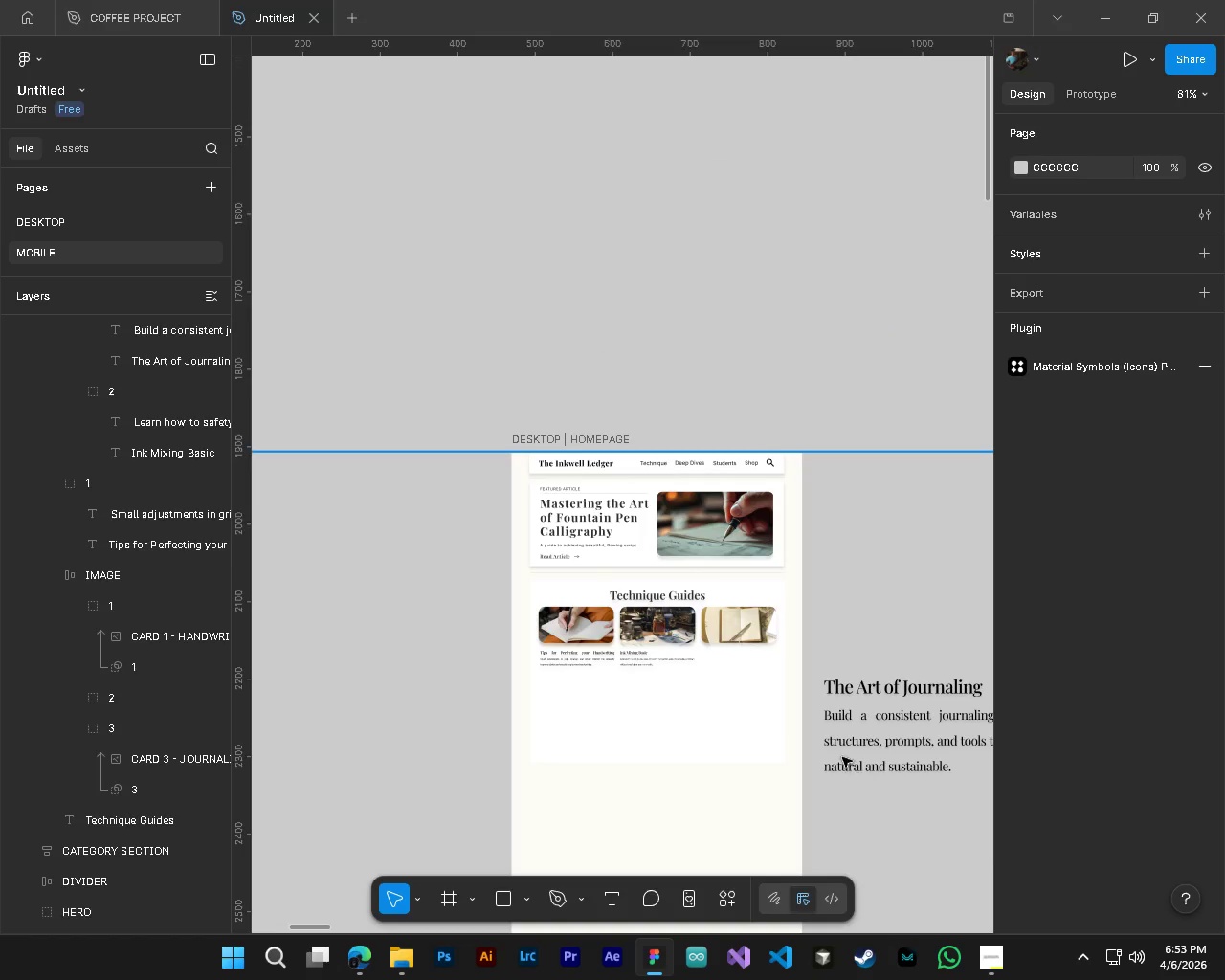 
hold_key(key=ControlLeft, duration=0.91)
 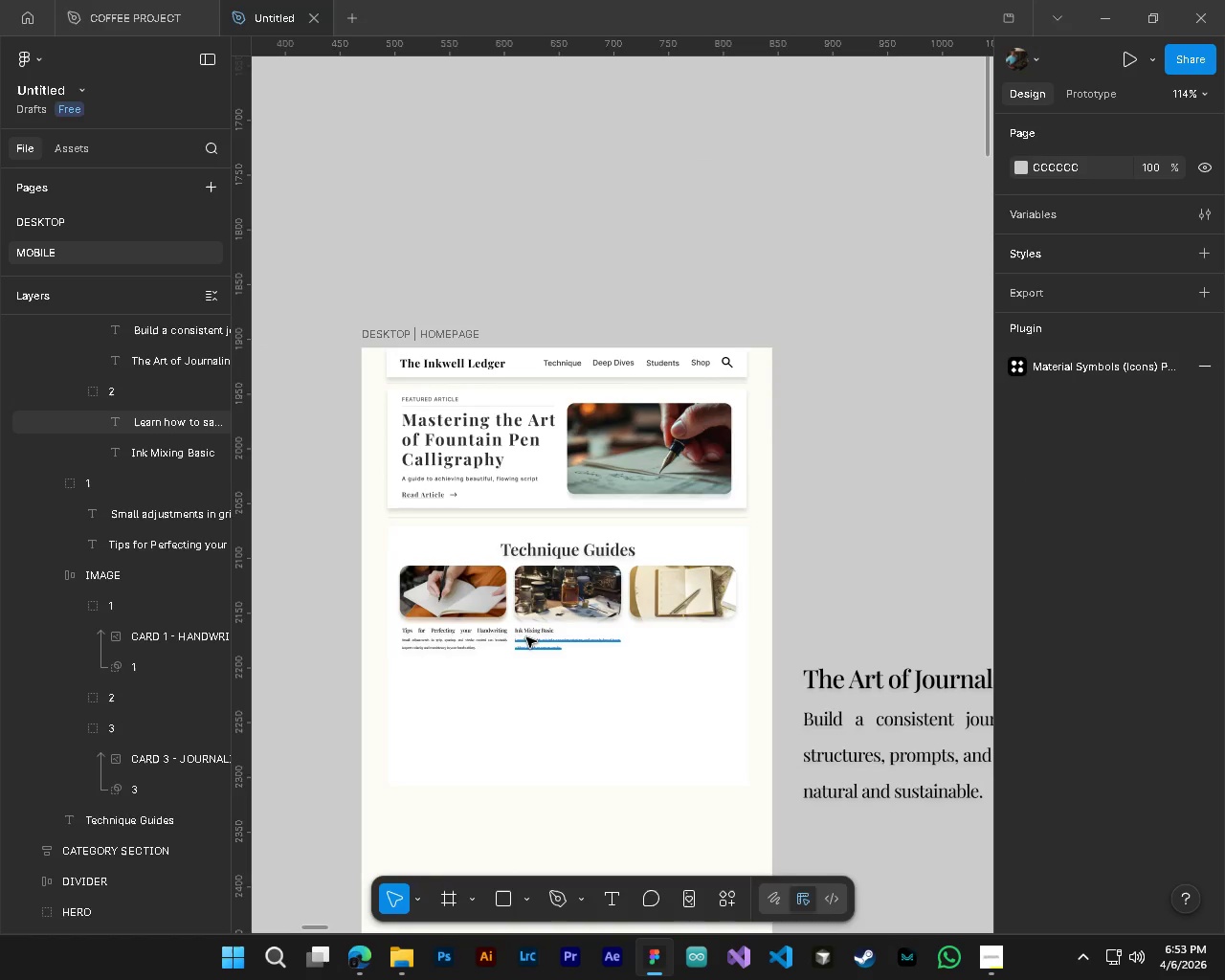 
hold_key(key=AltLeft, duration=0.59)
 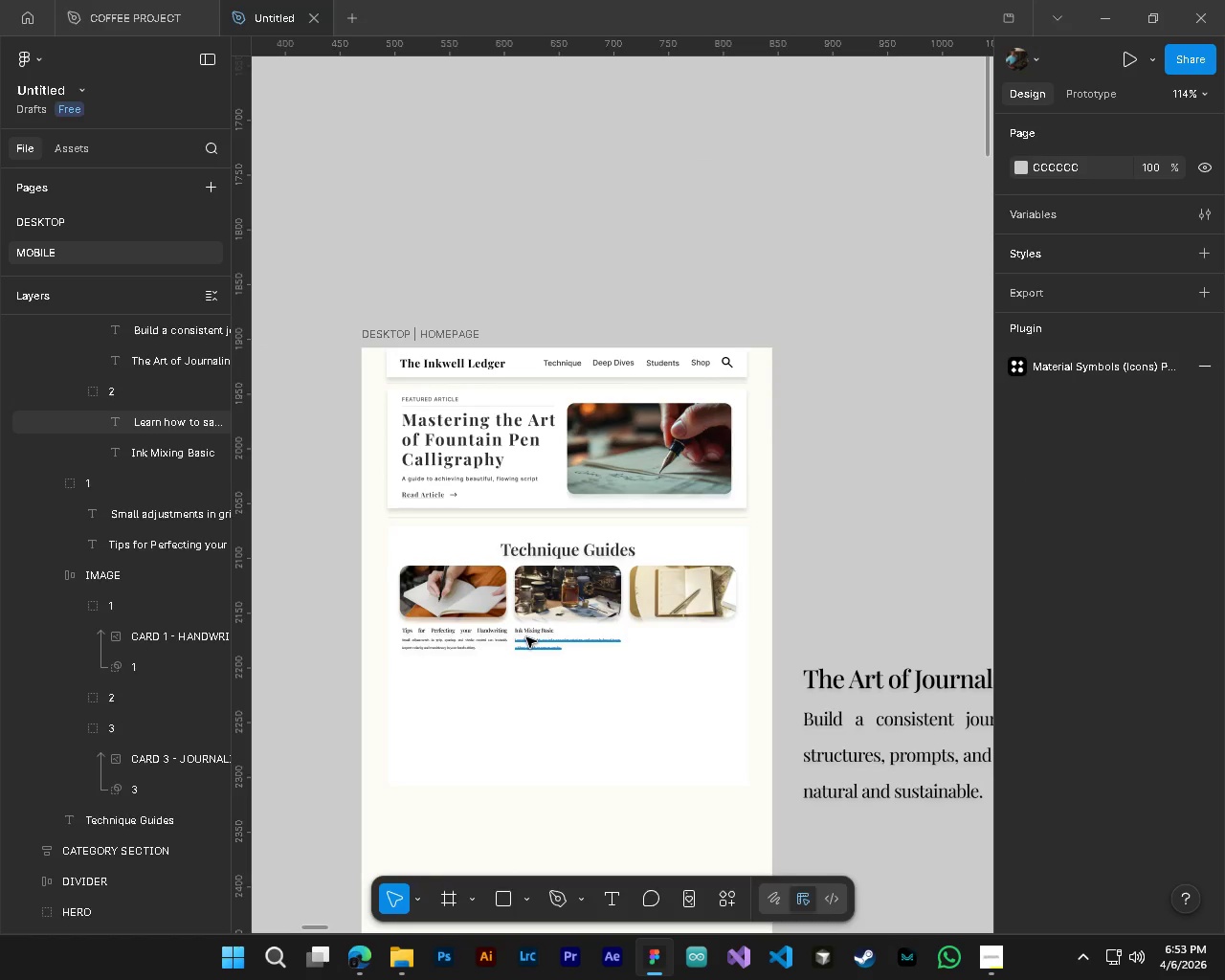 
hold_key(key=ControlLeft, duration=1.28)
 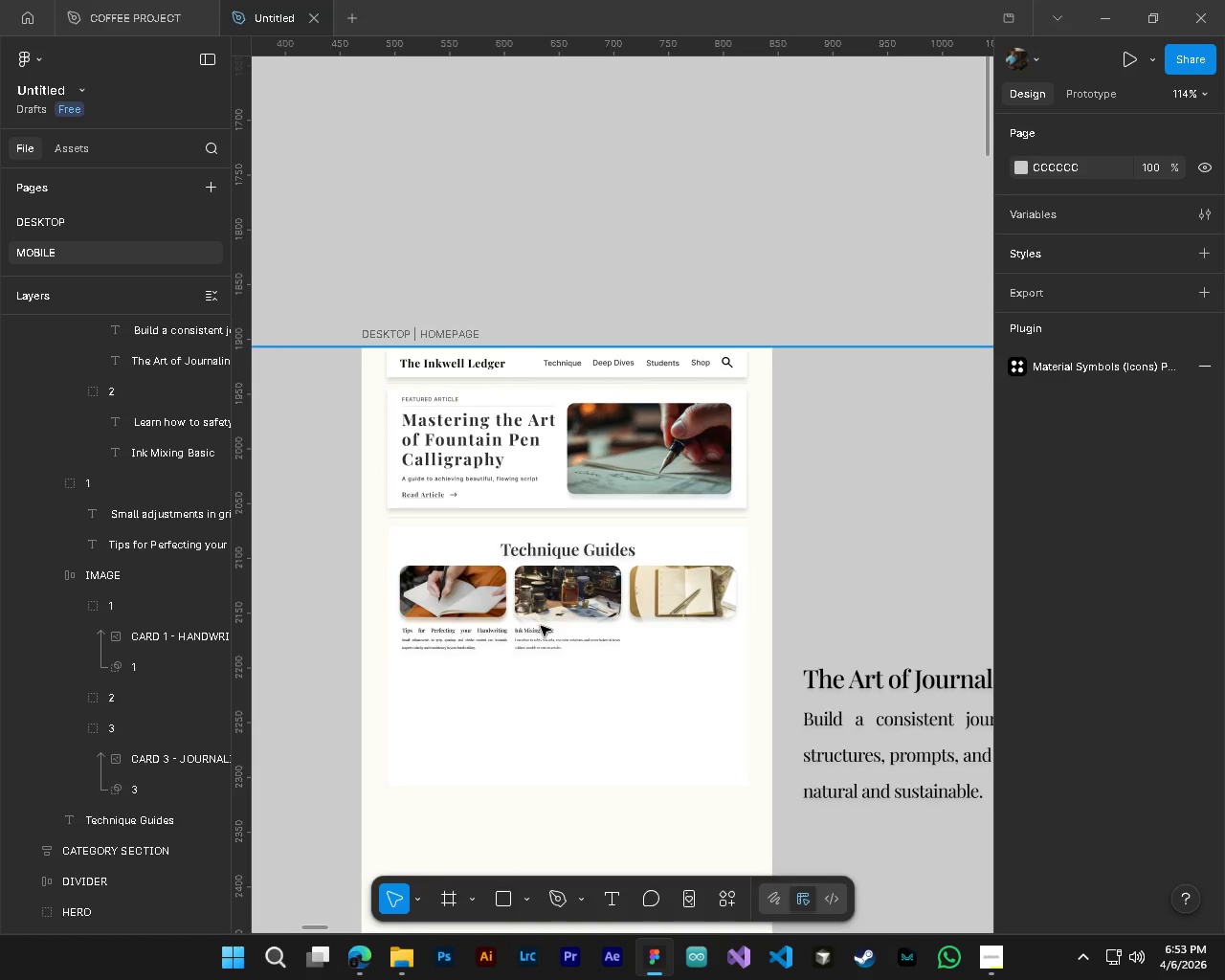 
scroll: coordinate [874, 706], scroll_direction: up, amount: 4.0
 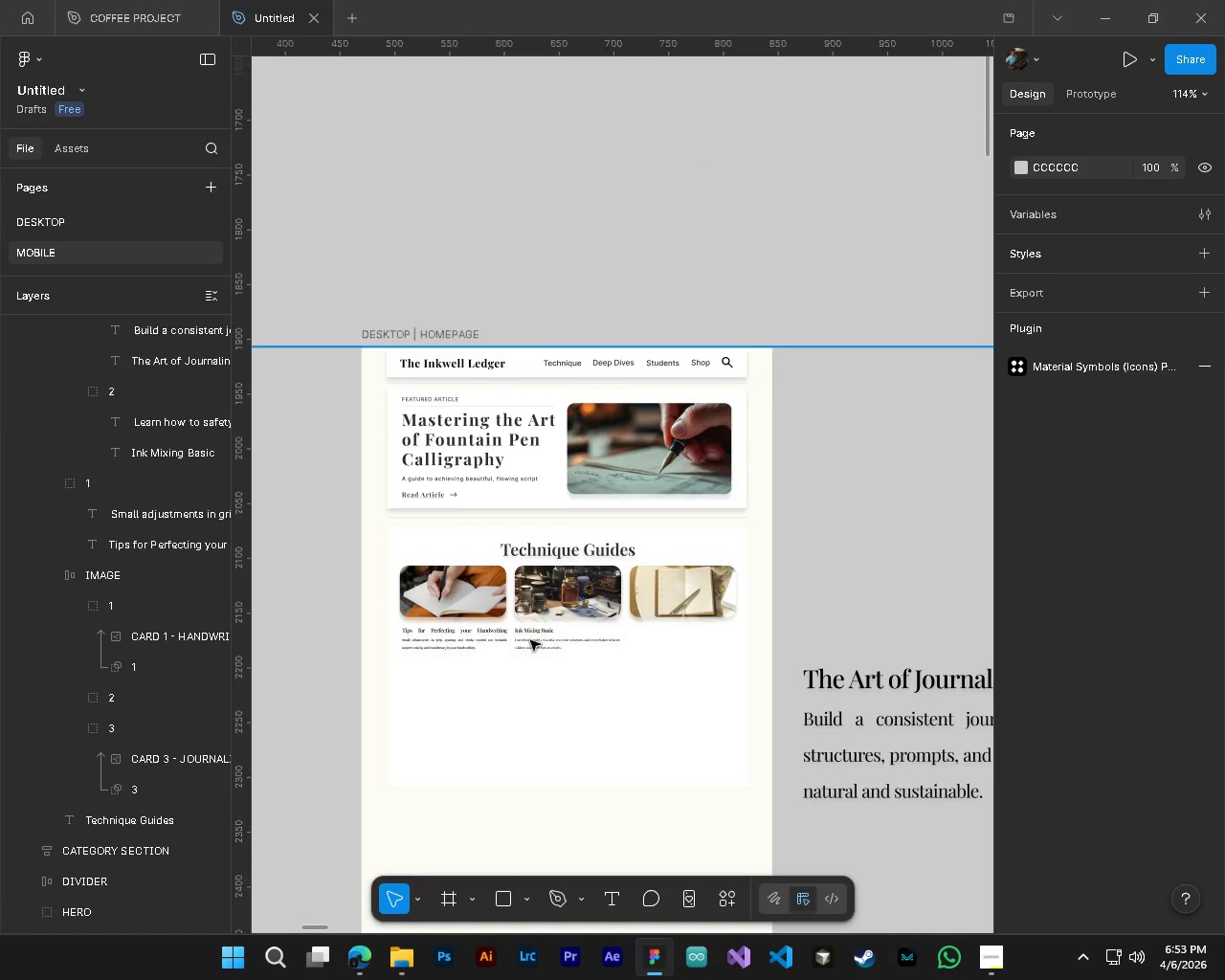 
hold_key(key=ControlLeft, duration=1.5)
left_click([543, 631])
 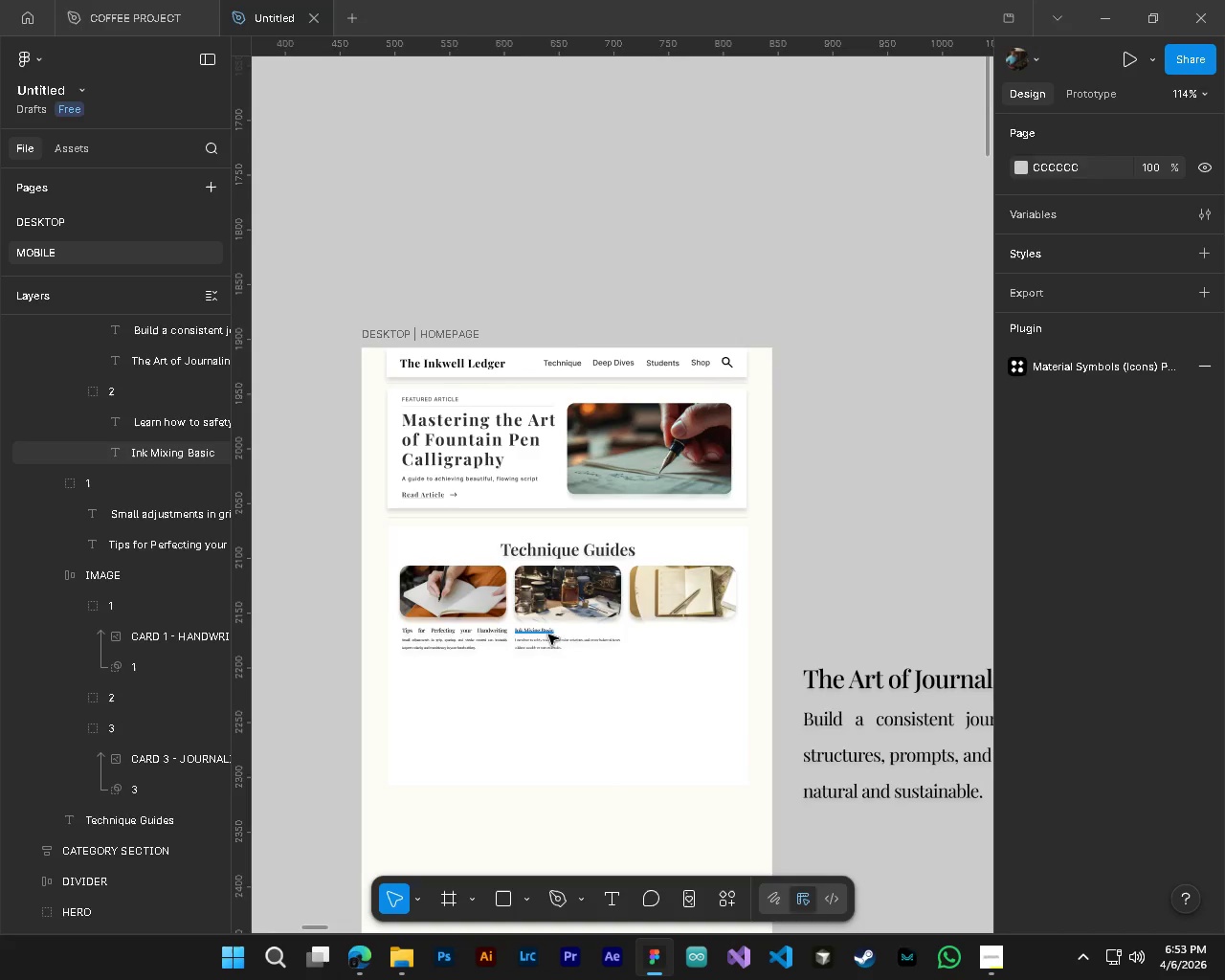 
key(Control+ControlLeft)
 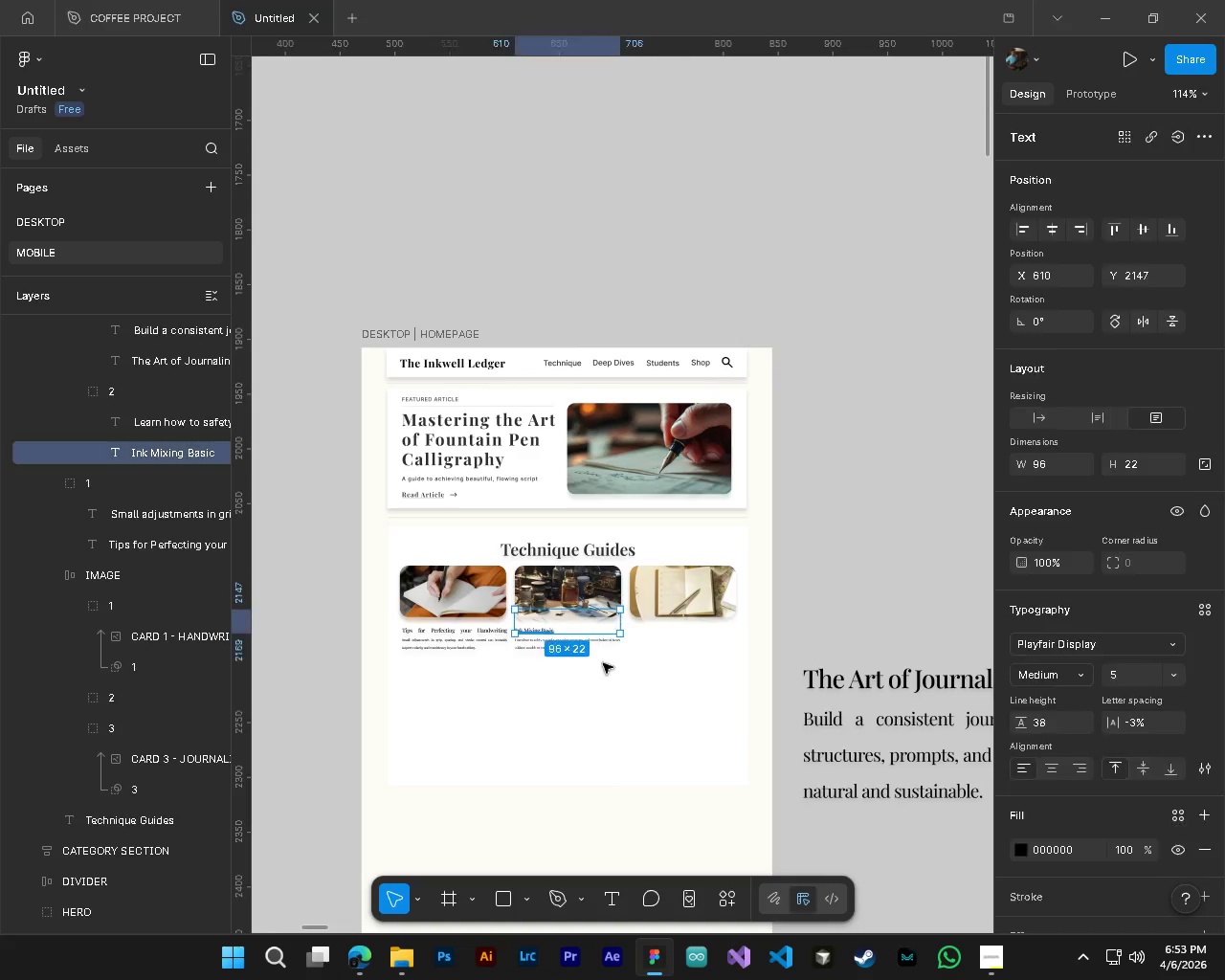 
key(Control+ControlLeft)
 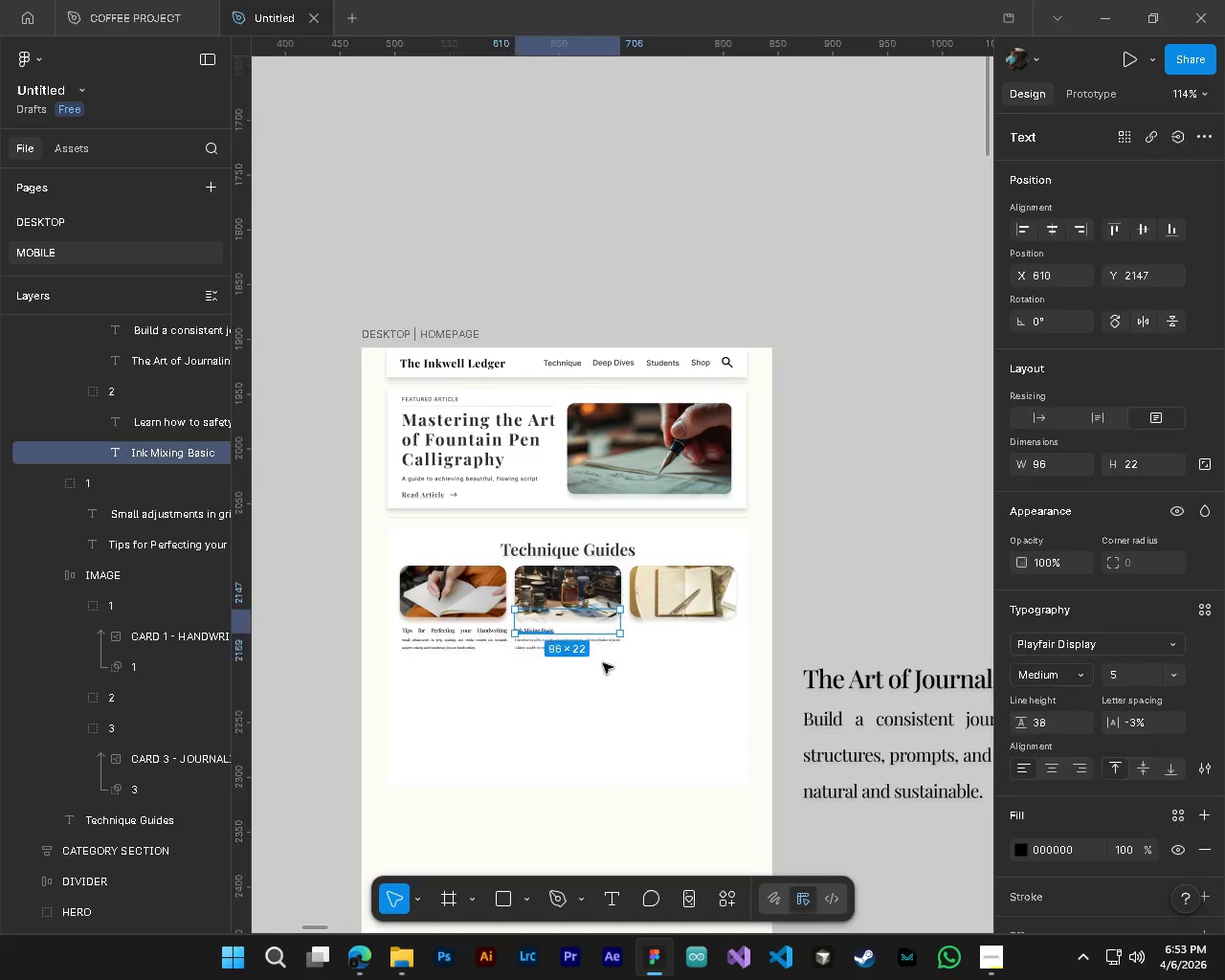 
key(Control+ControlLeft)
 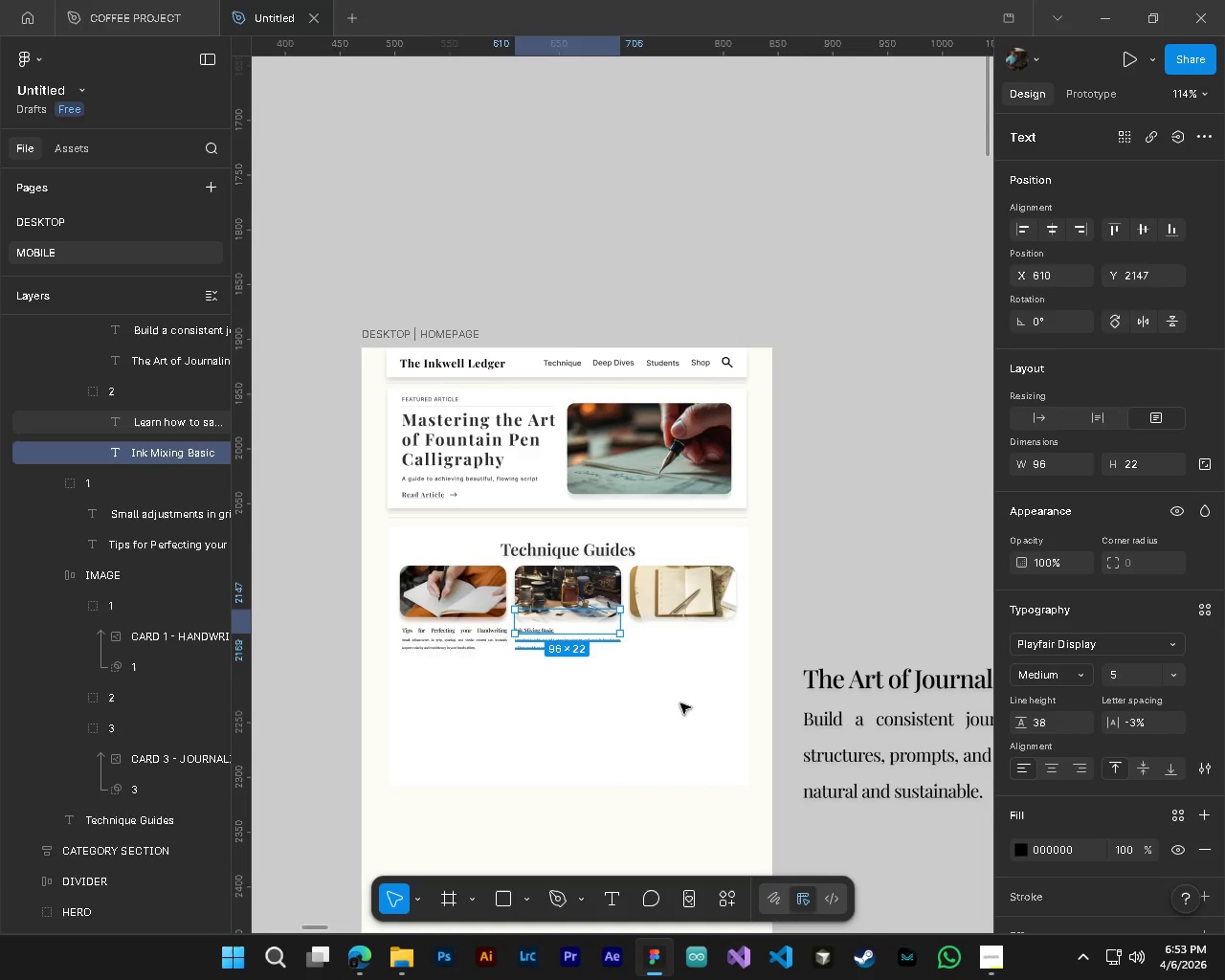 
key(Control+ControlLeft)
 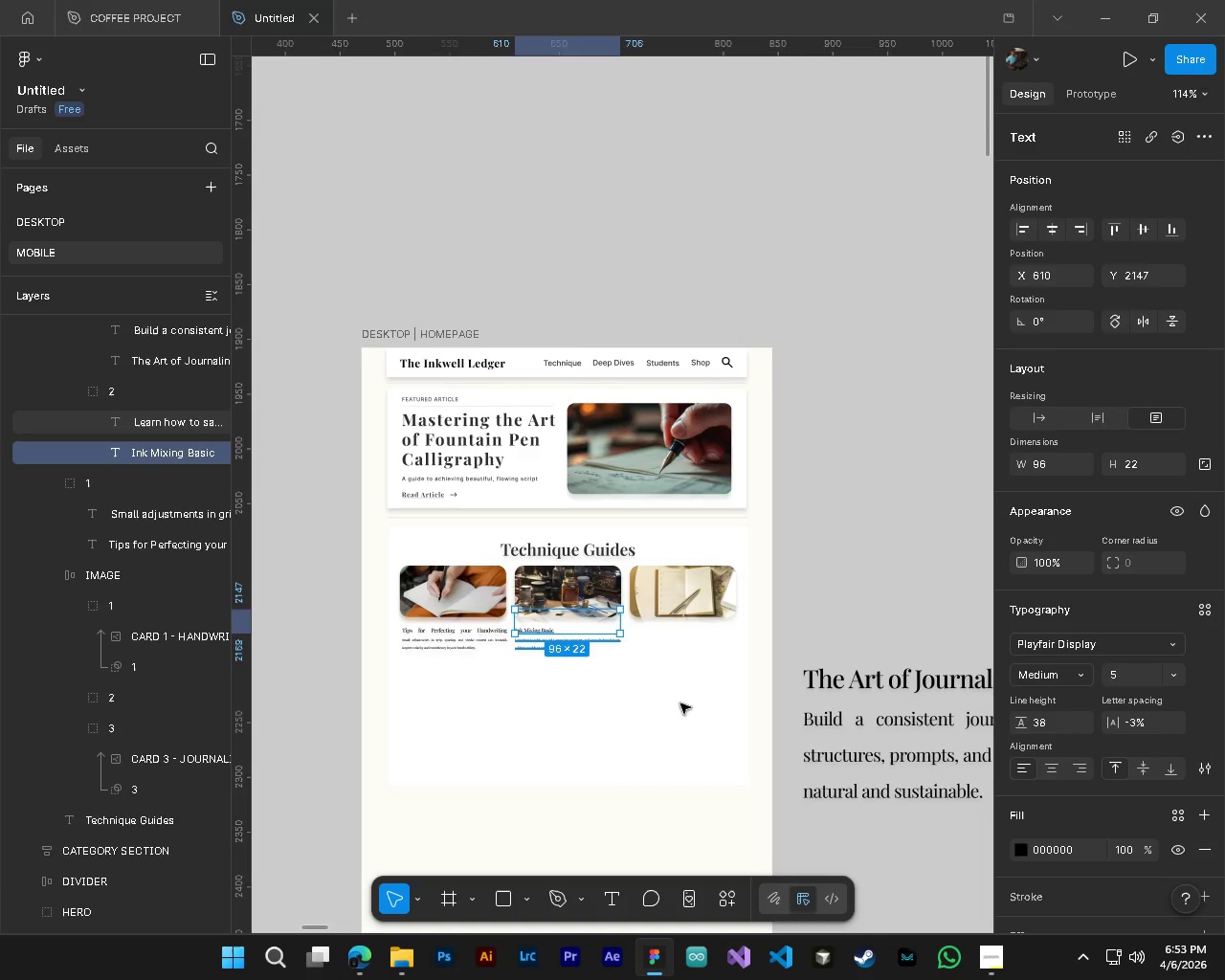 
key(Control+ControlLeft)
 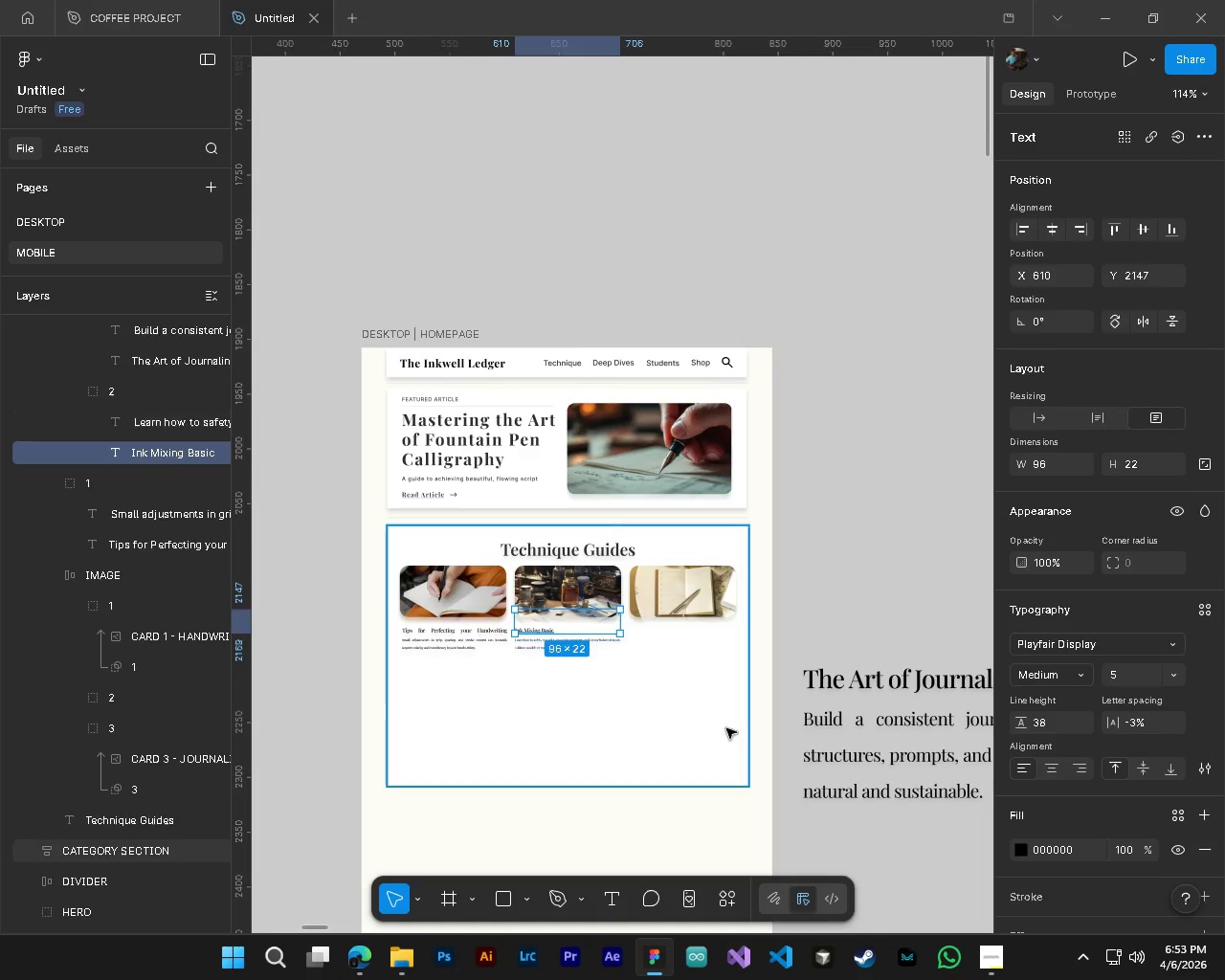 
key(Control+ControlLeft)
 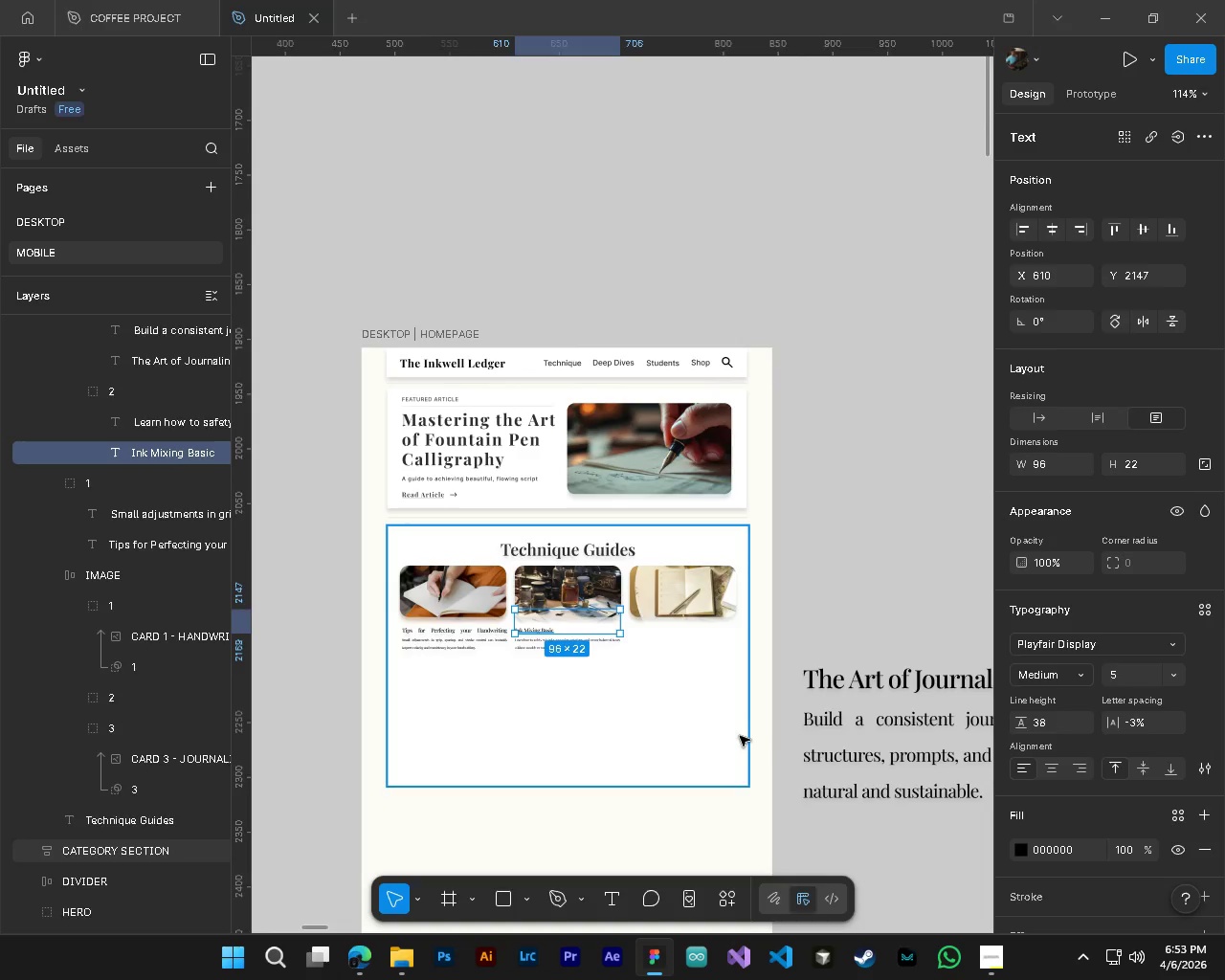 
hold_key(key=ControlLeft, duration=0.64)
 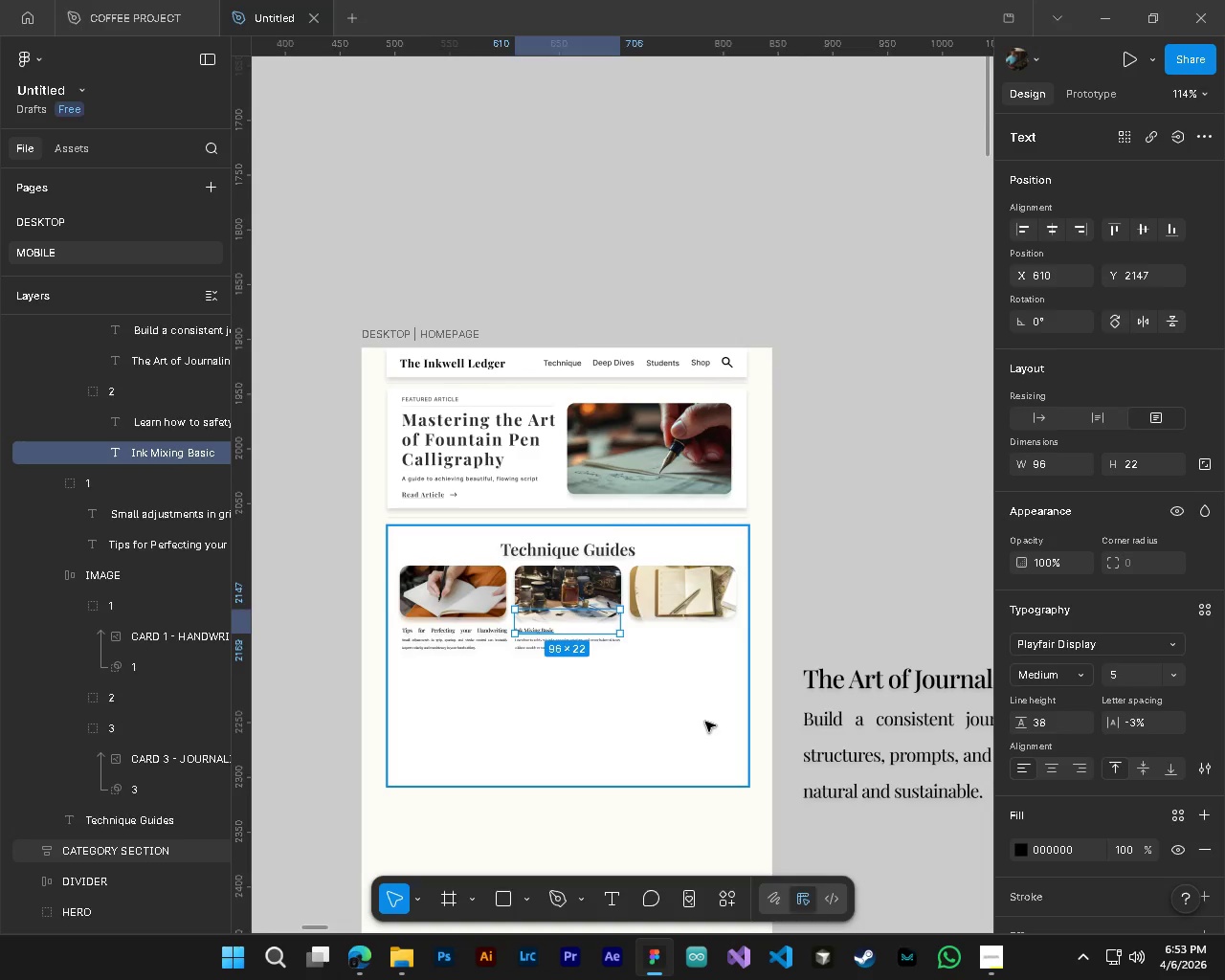 
key(Shift+ShiftLeft)
 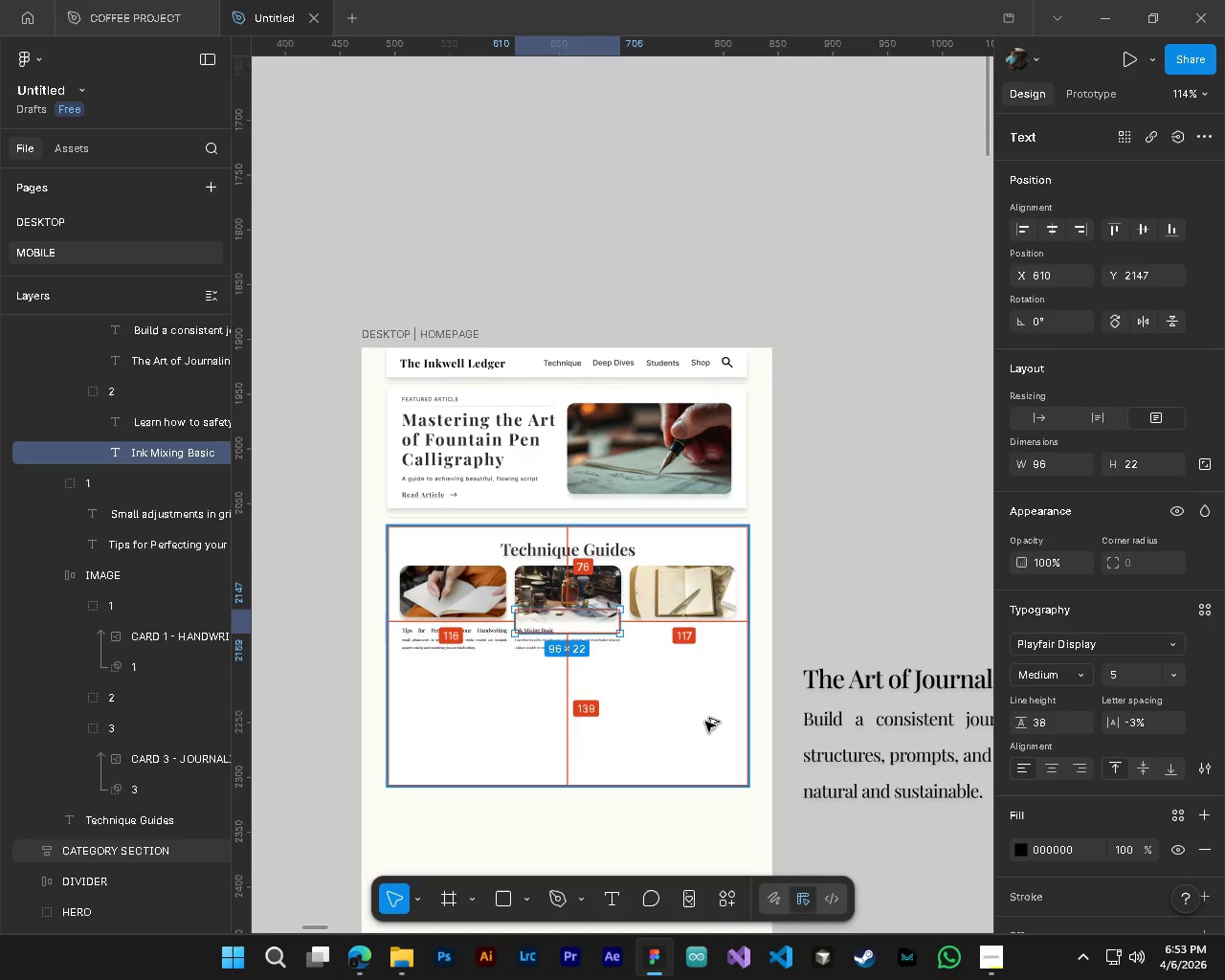 
hold_key(key=AltLeft, duration=0.83)
 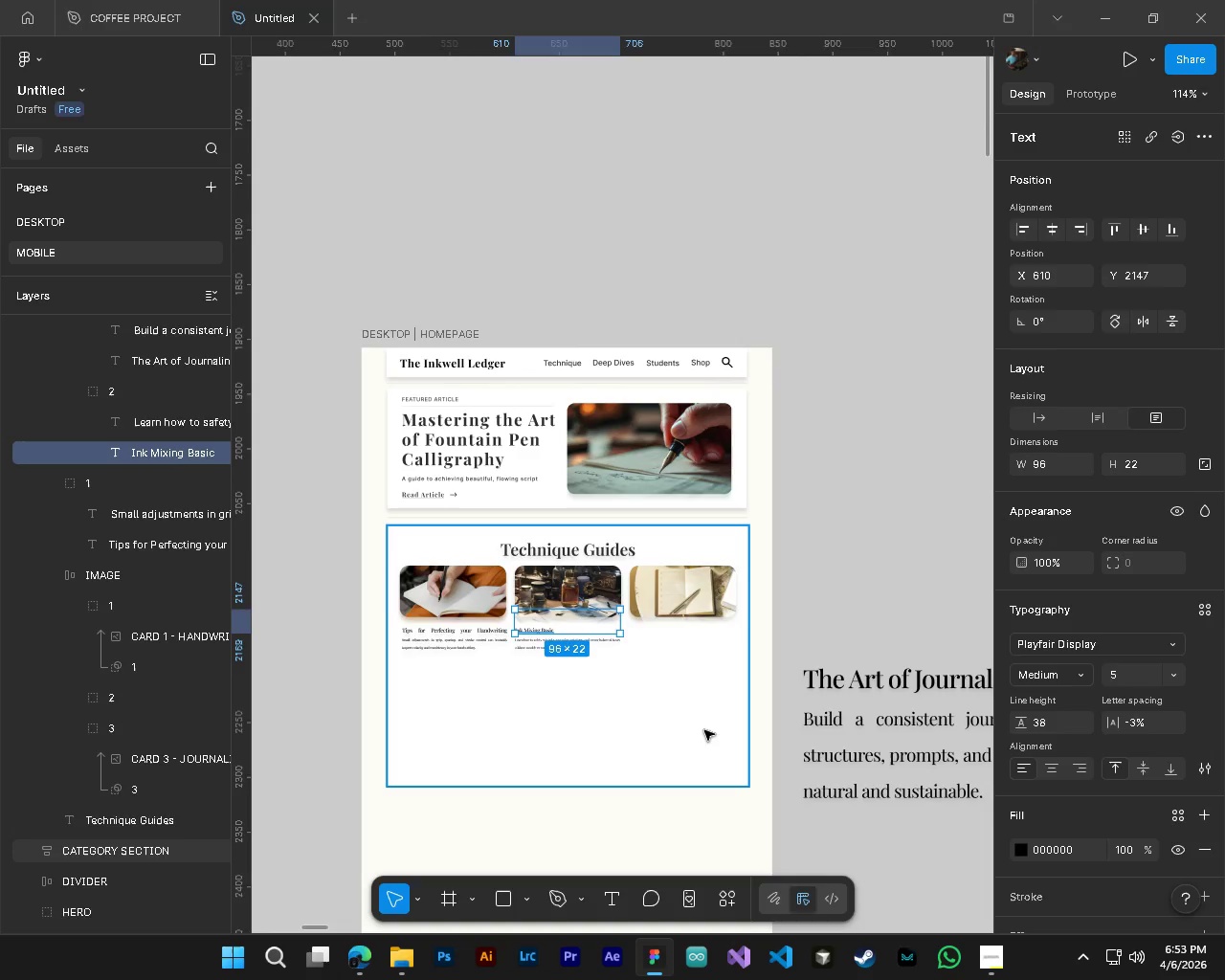 
hold_key(key=ControlLeft, duration=1.14)
 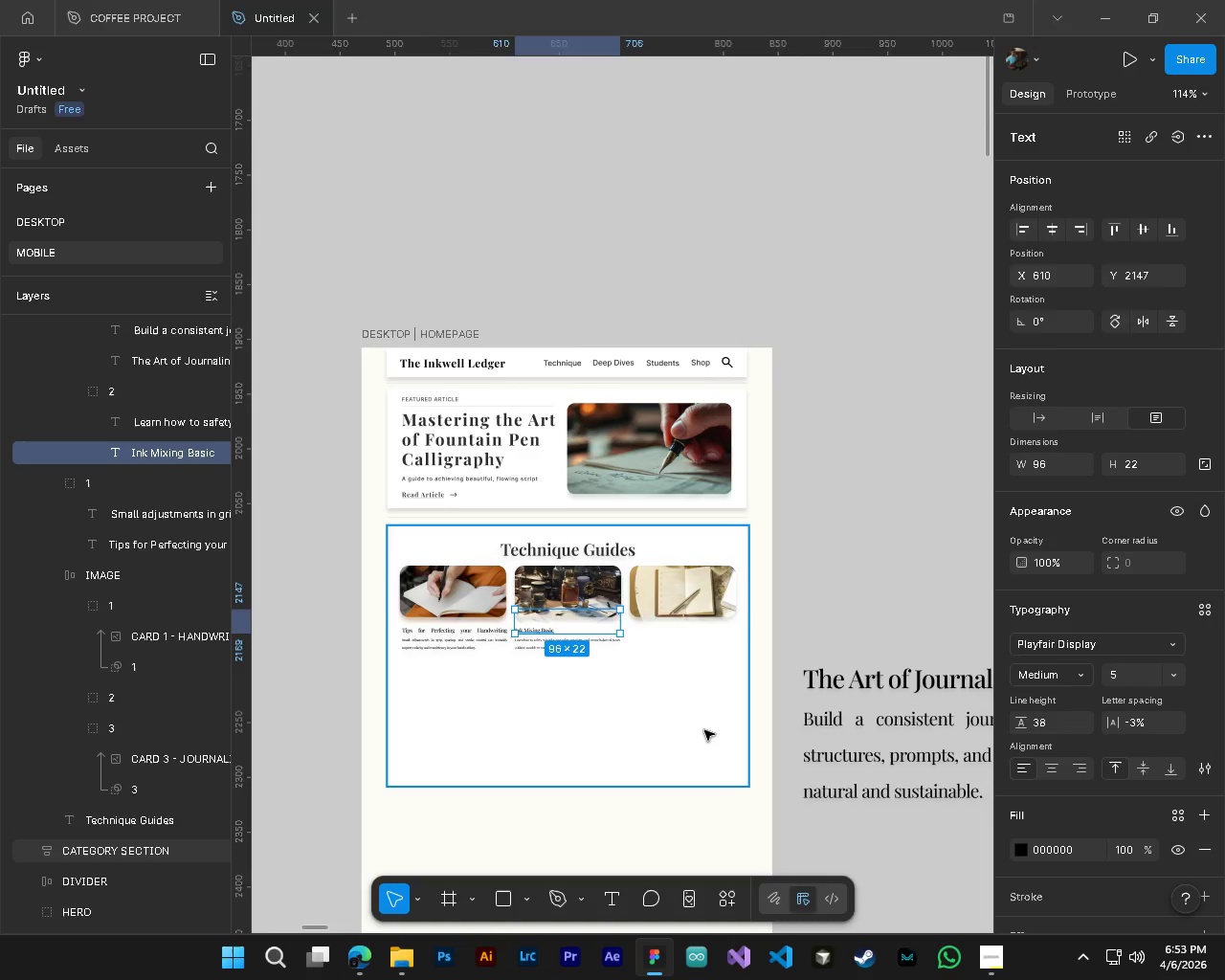 
hold_key(key=ShiftLeft, duration=0.72)
hold_key(key=AltLeft, duration=0.36)
hold_key(key=ControlLeft, duration=0.39)
scroll: coordinate [704, 730], scroll_direction: down, amount: 2.0
 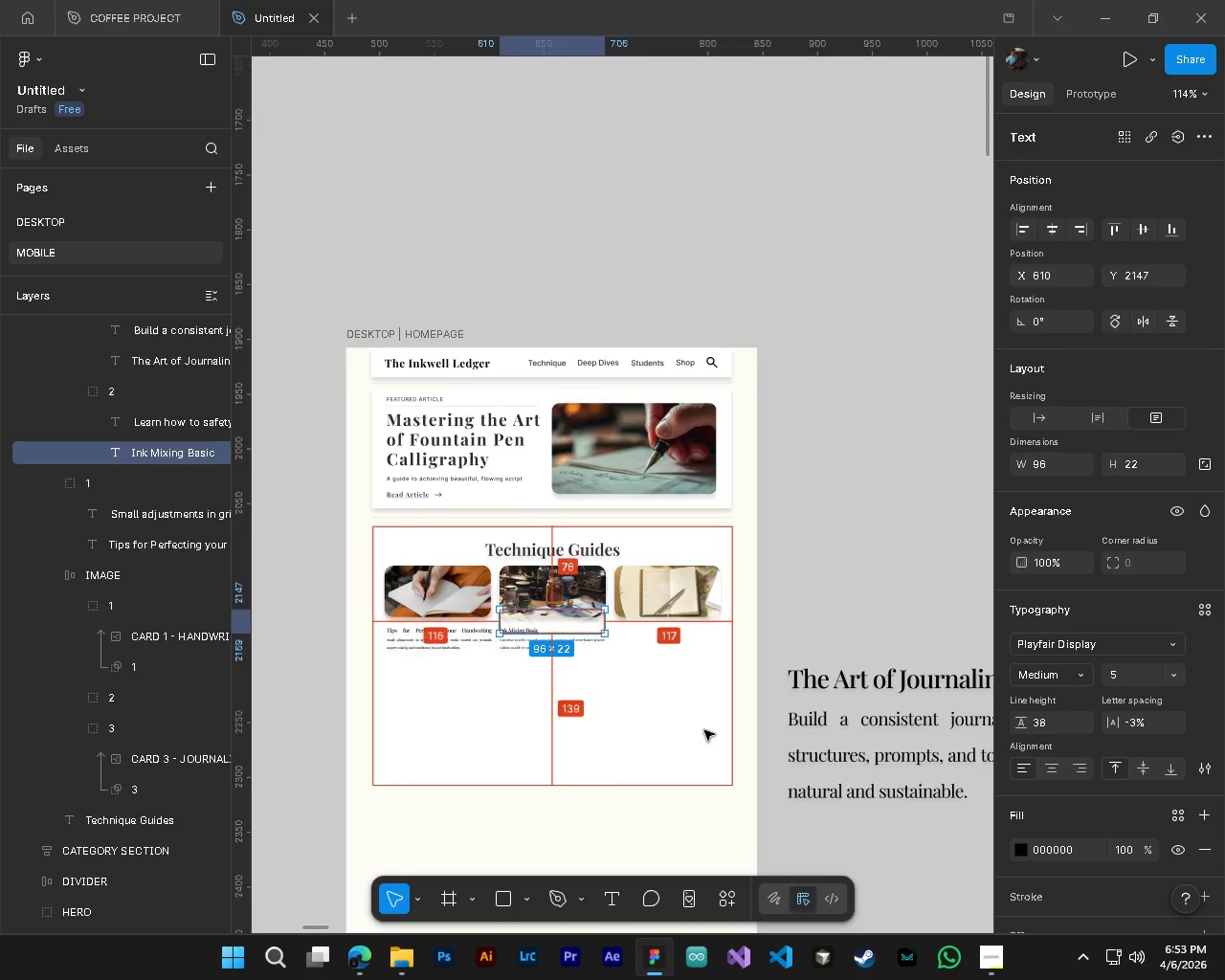 
hold_key(key=ControlLeft, duration=1.5)
 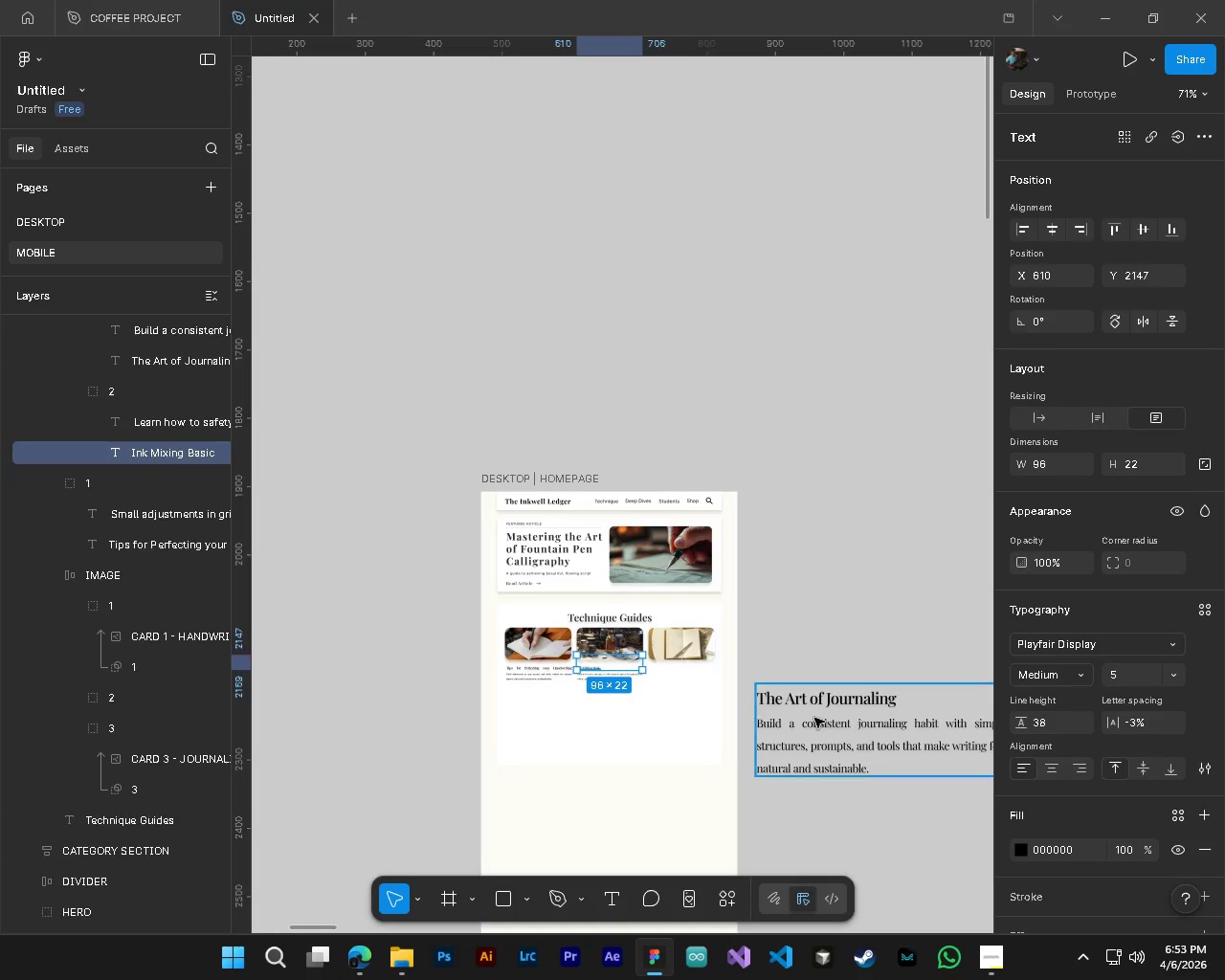 
hold_key(key=ControlLeft, duration=0.31)
 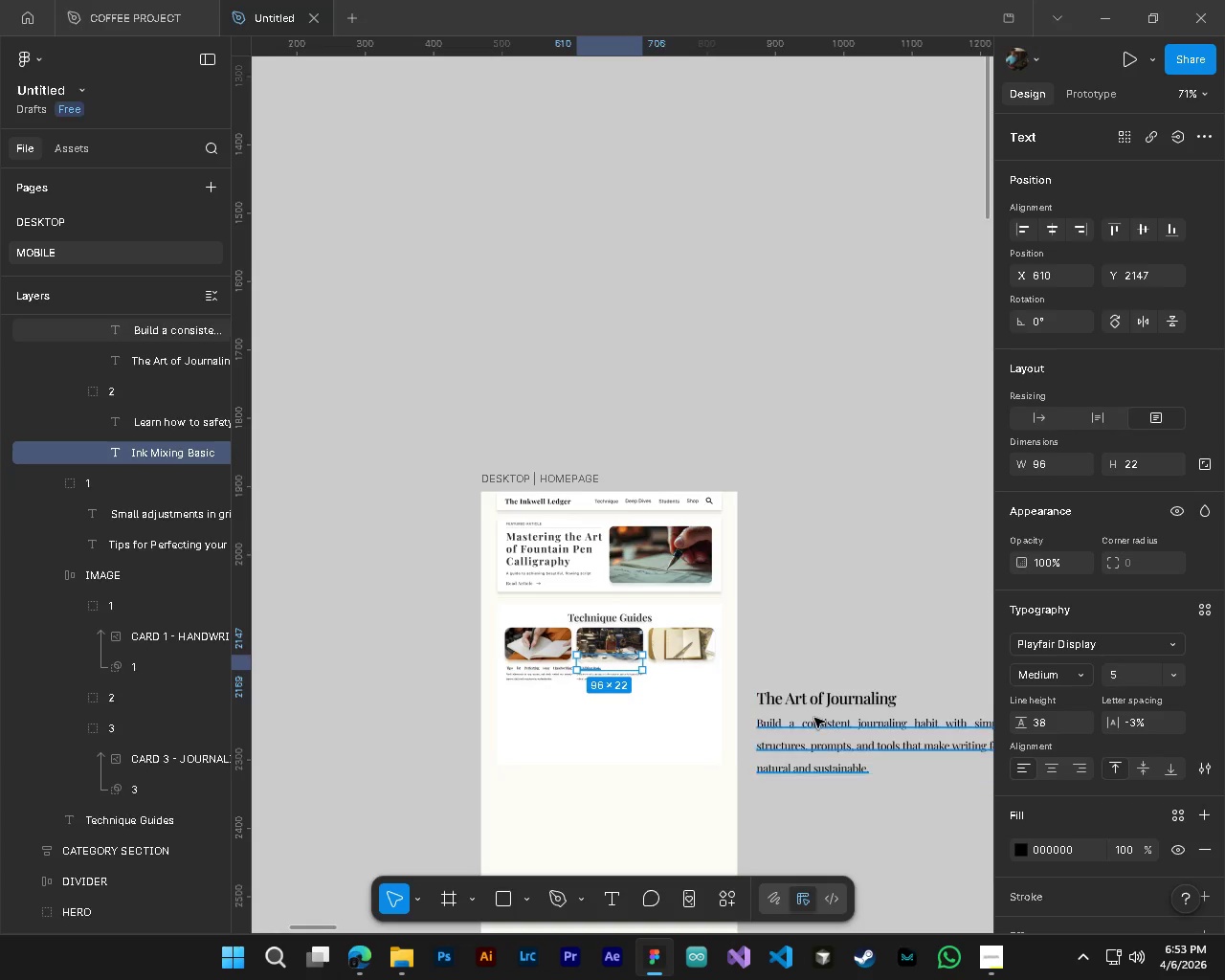 
hold_key(key=ControlLeft, duration=0.81)
left_click([817, 702])
 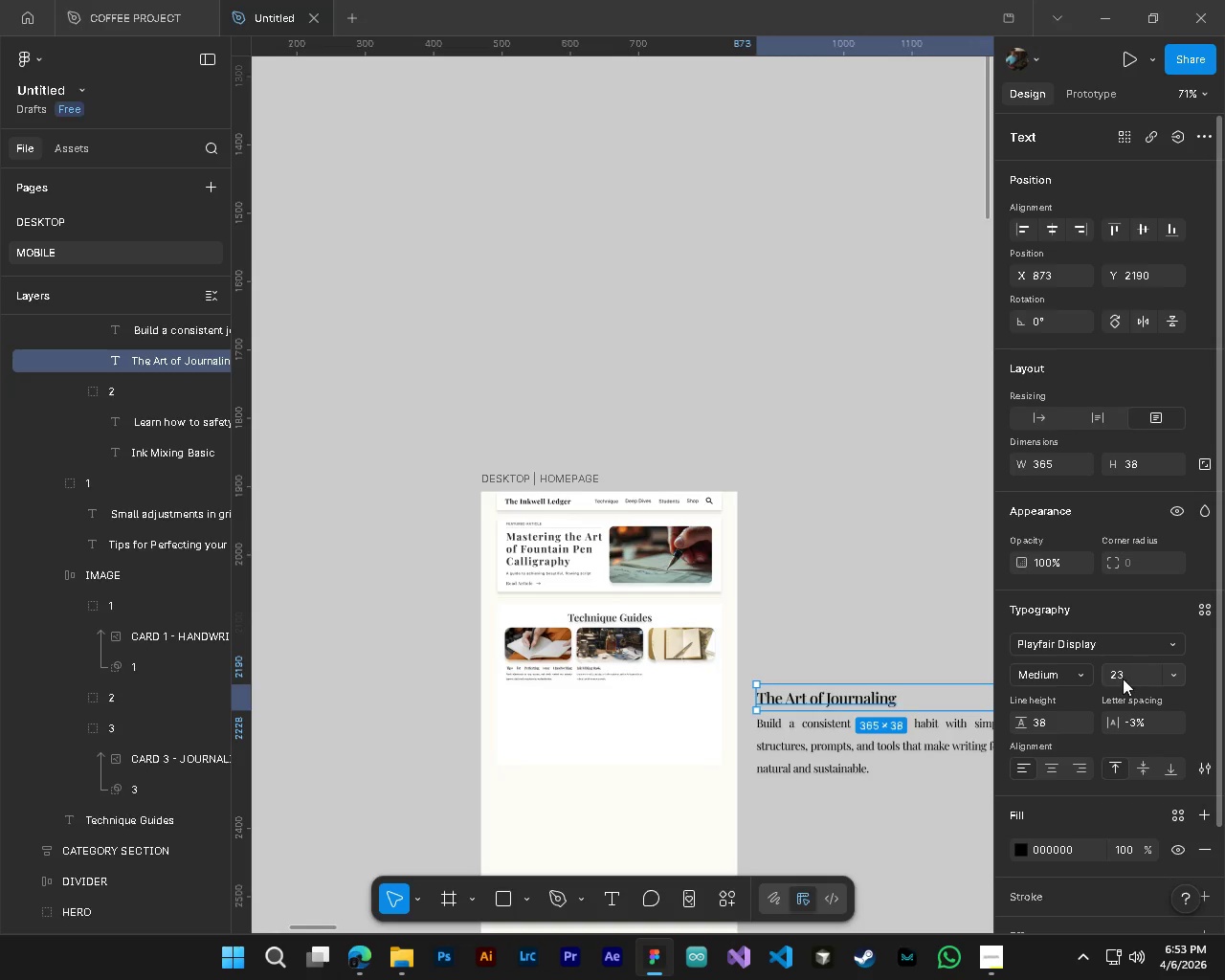 
double_click([1123, 679])
 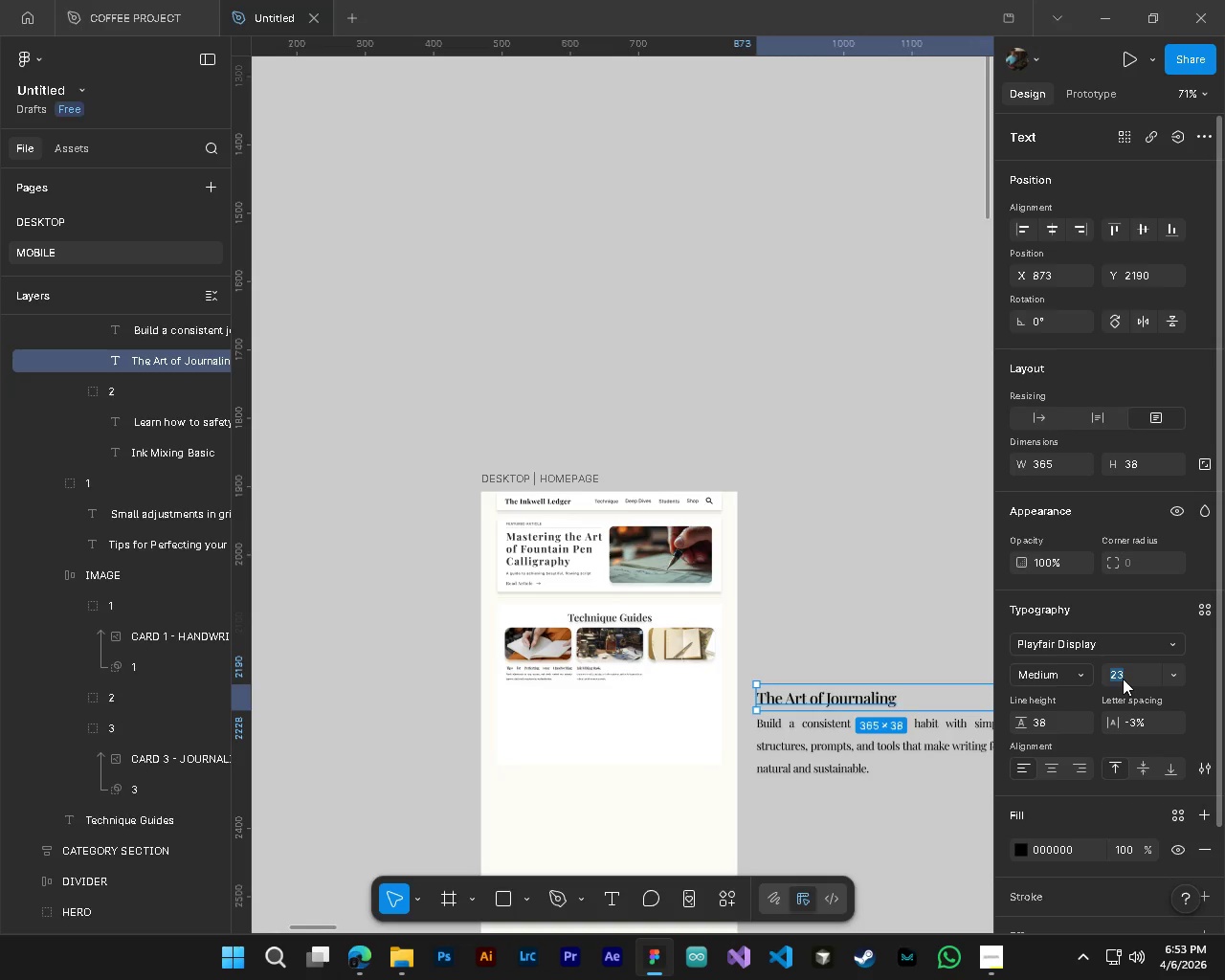 
key(Numpad5)
 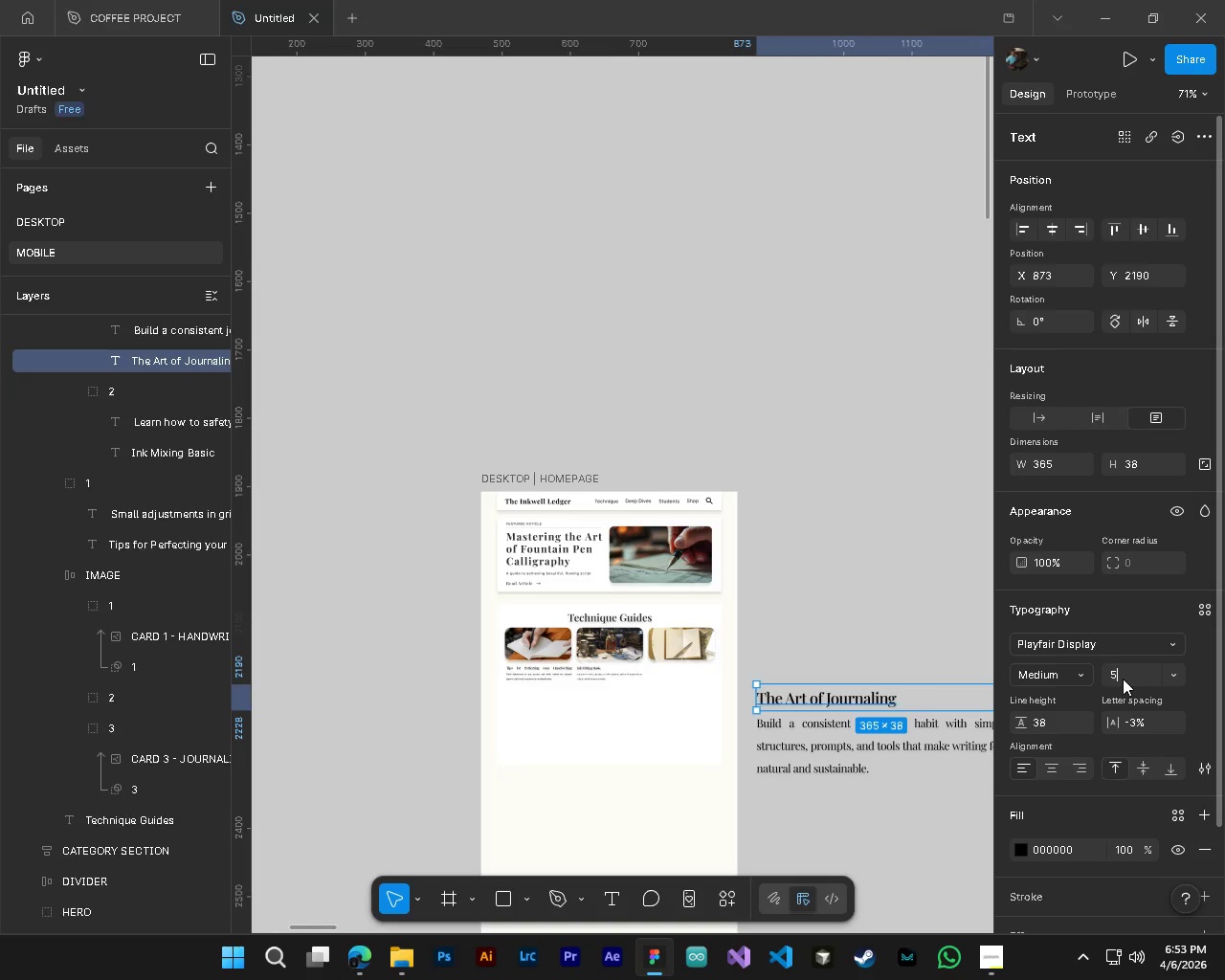 
key(NumpadEnter)
 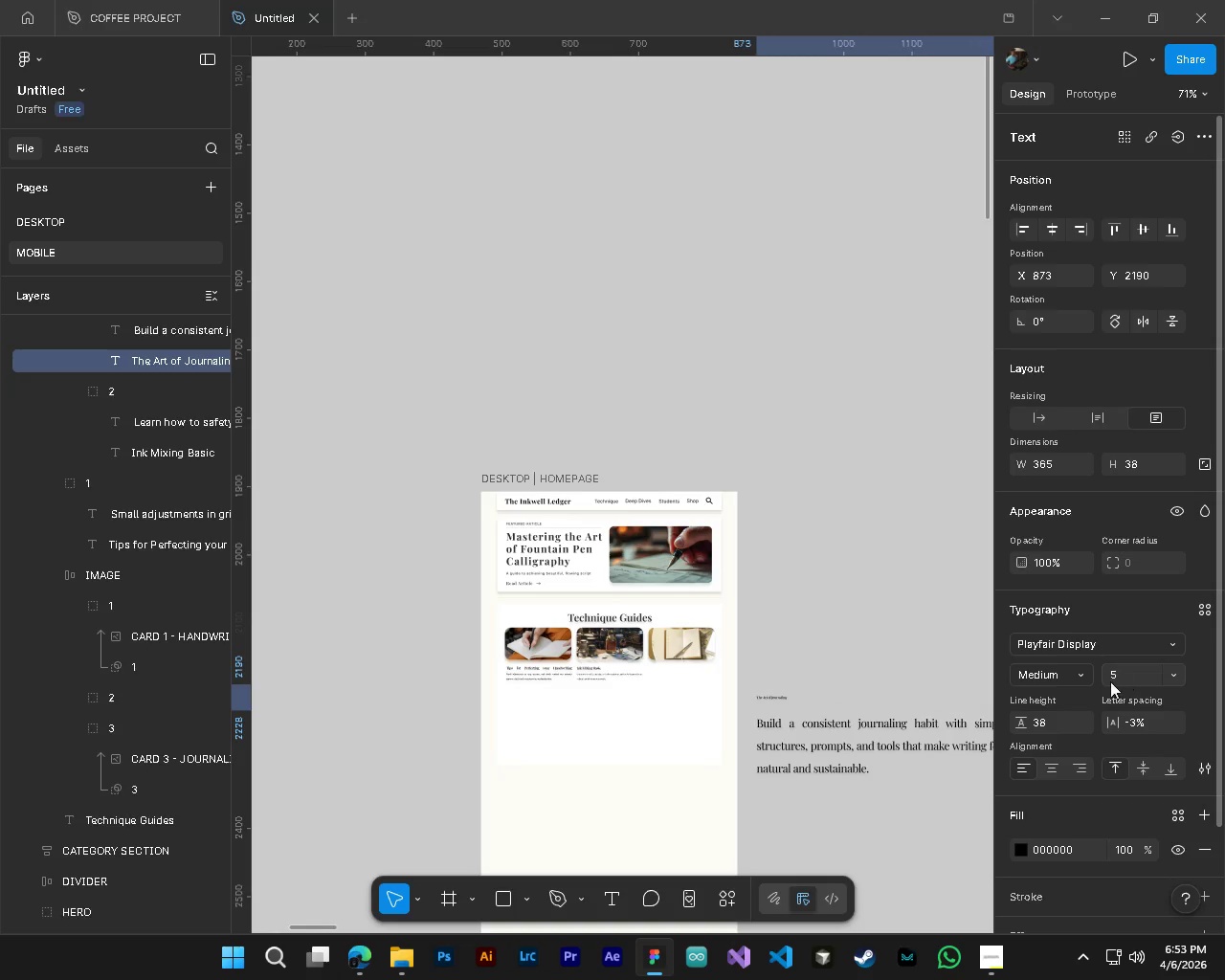 
hold_key(key=ControlLeft, duration=1.36)
 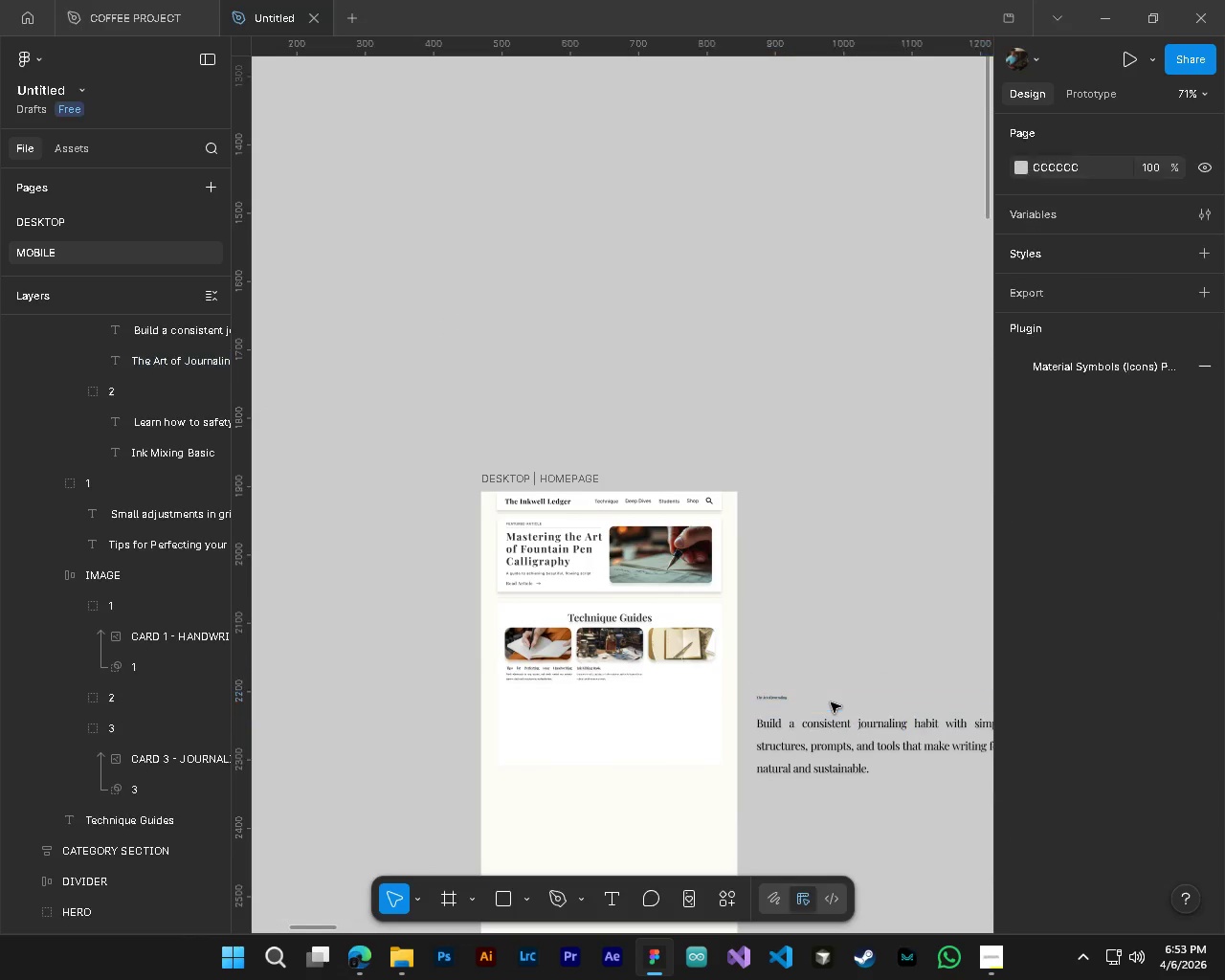 
hold_key(key=AltLeft, duration=0.72)
 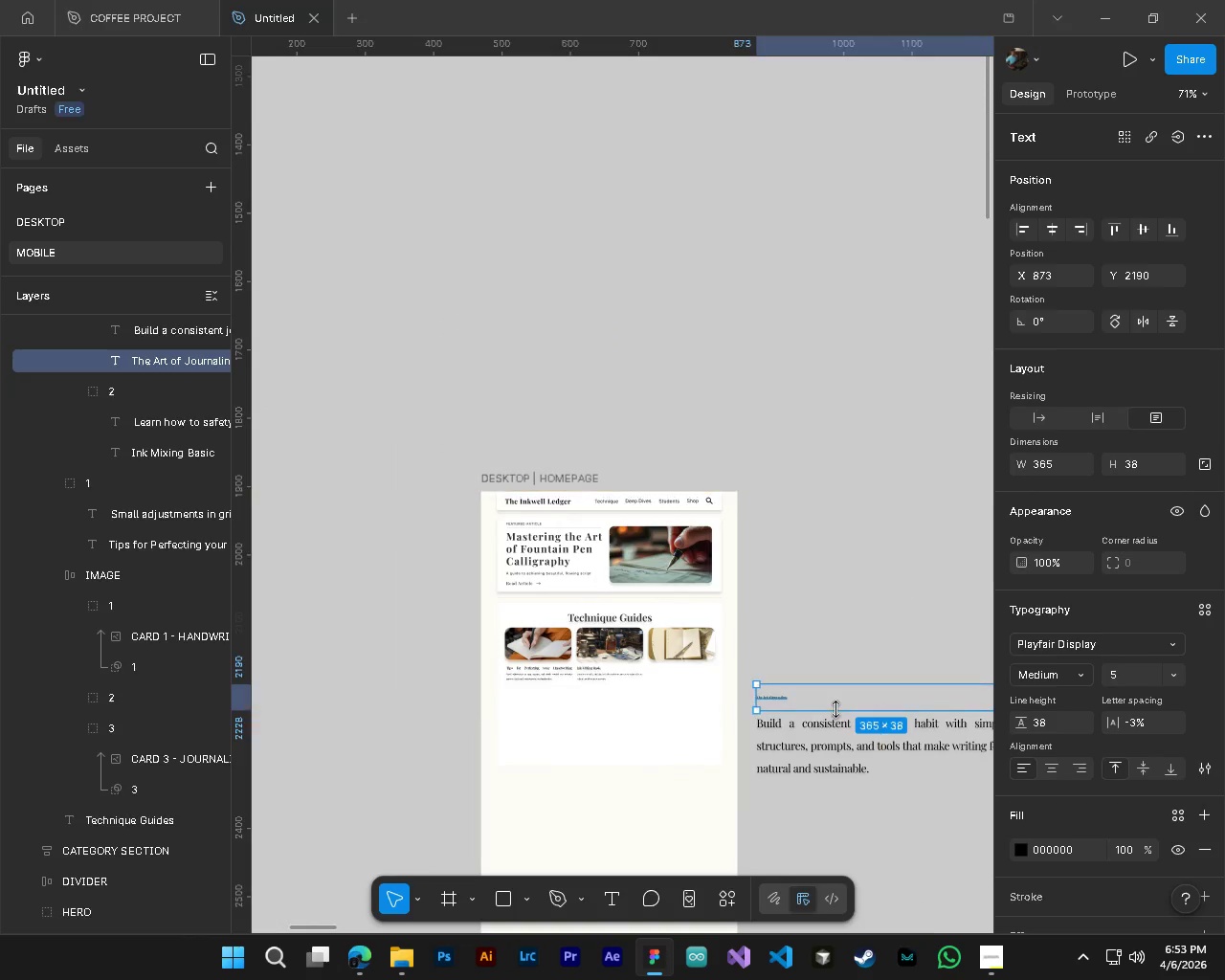 
key(Alt+Control+AltLeft)
 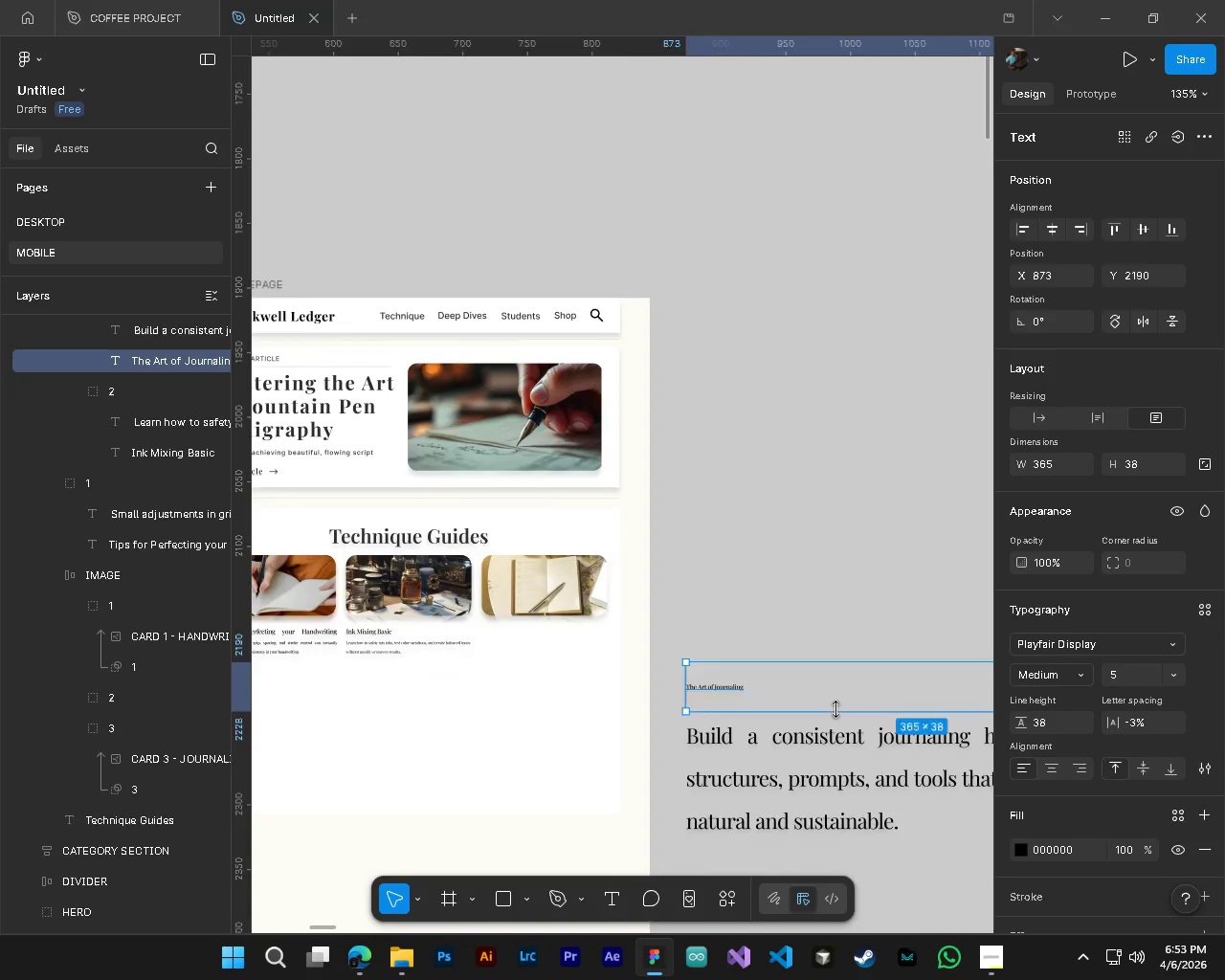 
hold_key(key=AltLeft, duration=0.34)
scroll: coordinate [835, 709], scroll_direction: none, amount: 0.0
 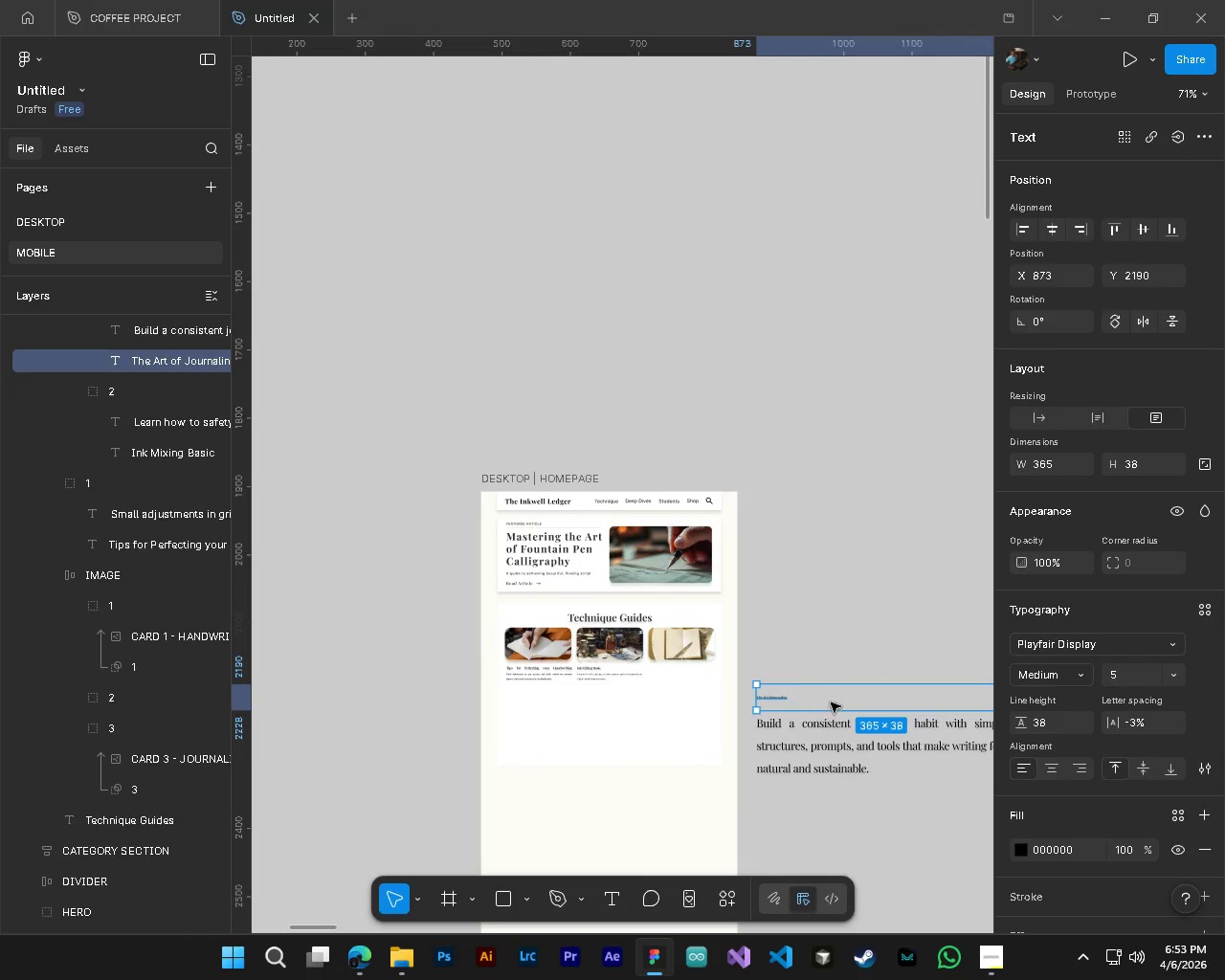 
left_click([831, 702])
 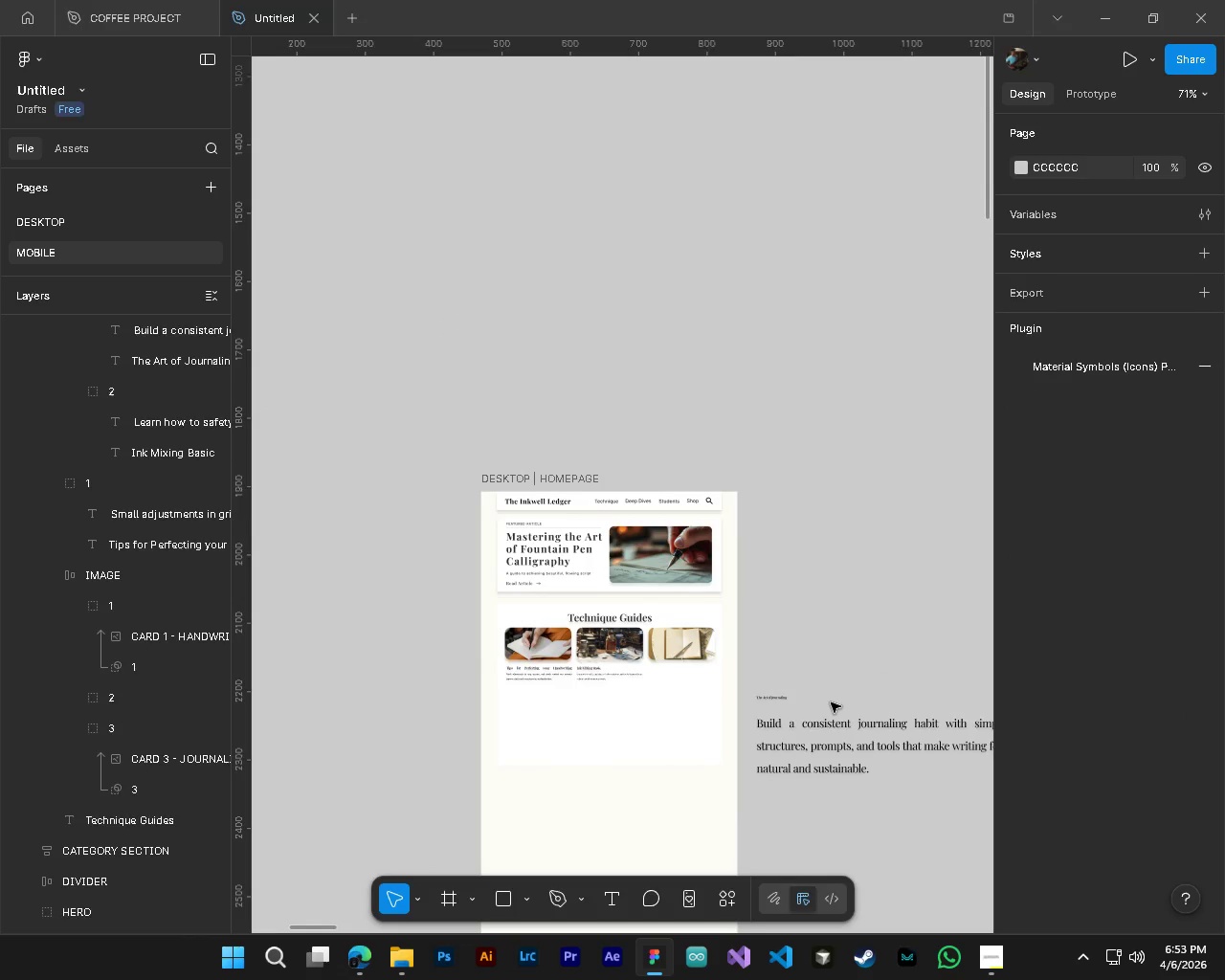 
hold_key(key=ShiftLeft, duration=0.33)
 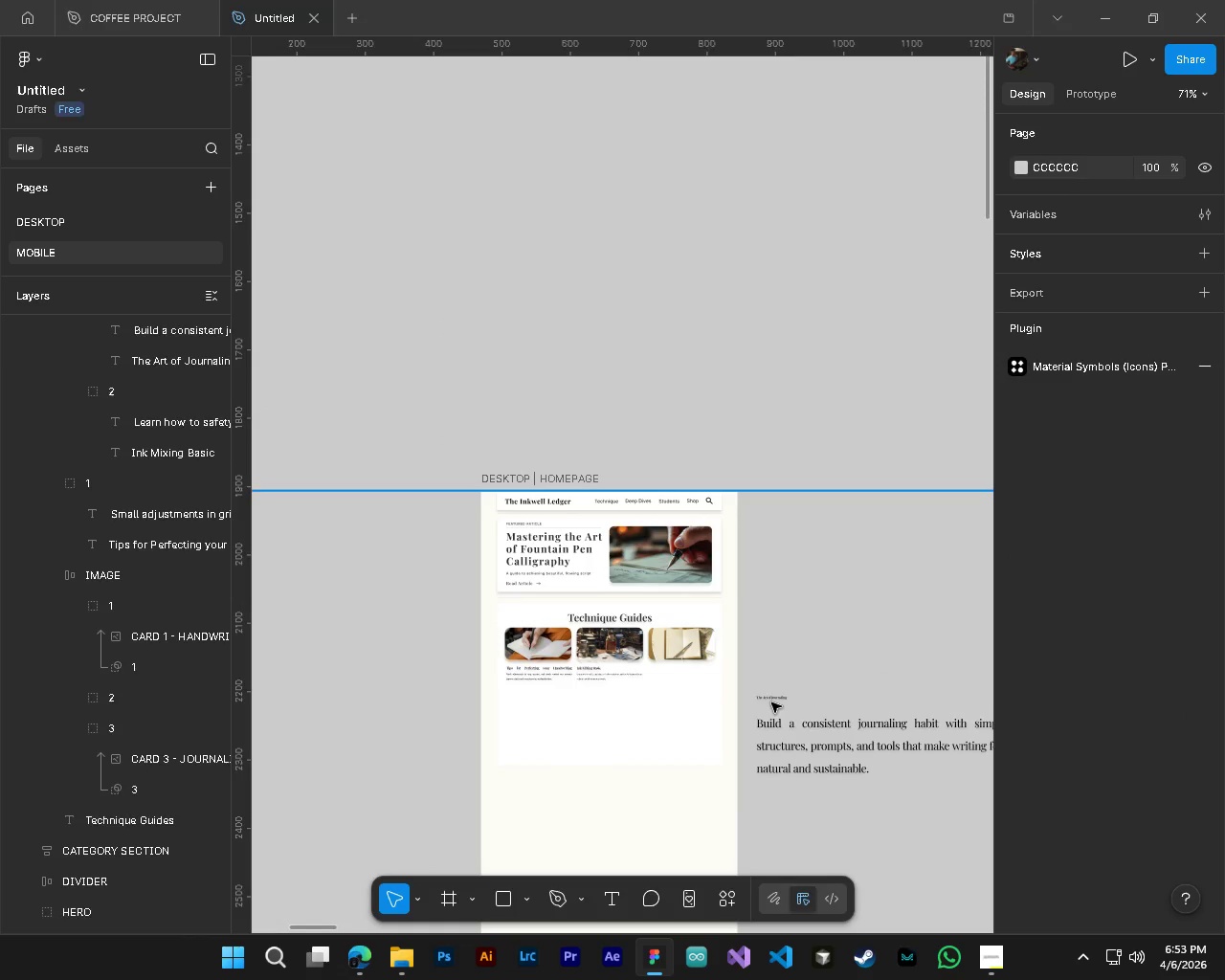 
hold_key(key=ControlLeft, duration=0.58)
left_click([777, 696])
 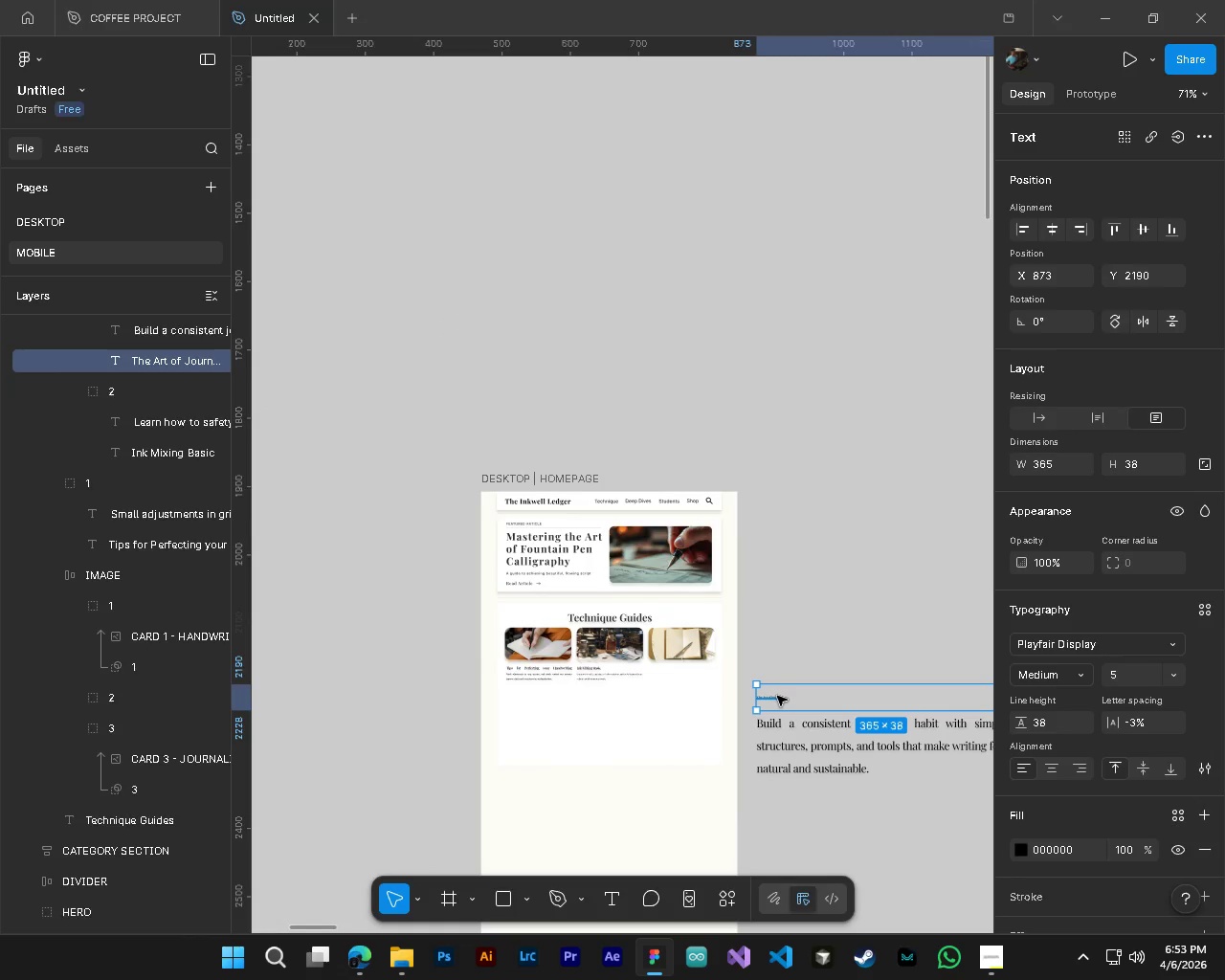 
hold_key(key=ShiftLeft, duration=0.33)
scroll: coordinate [777, 696], scroll_direction: down, amount: 3.0
 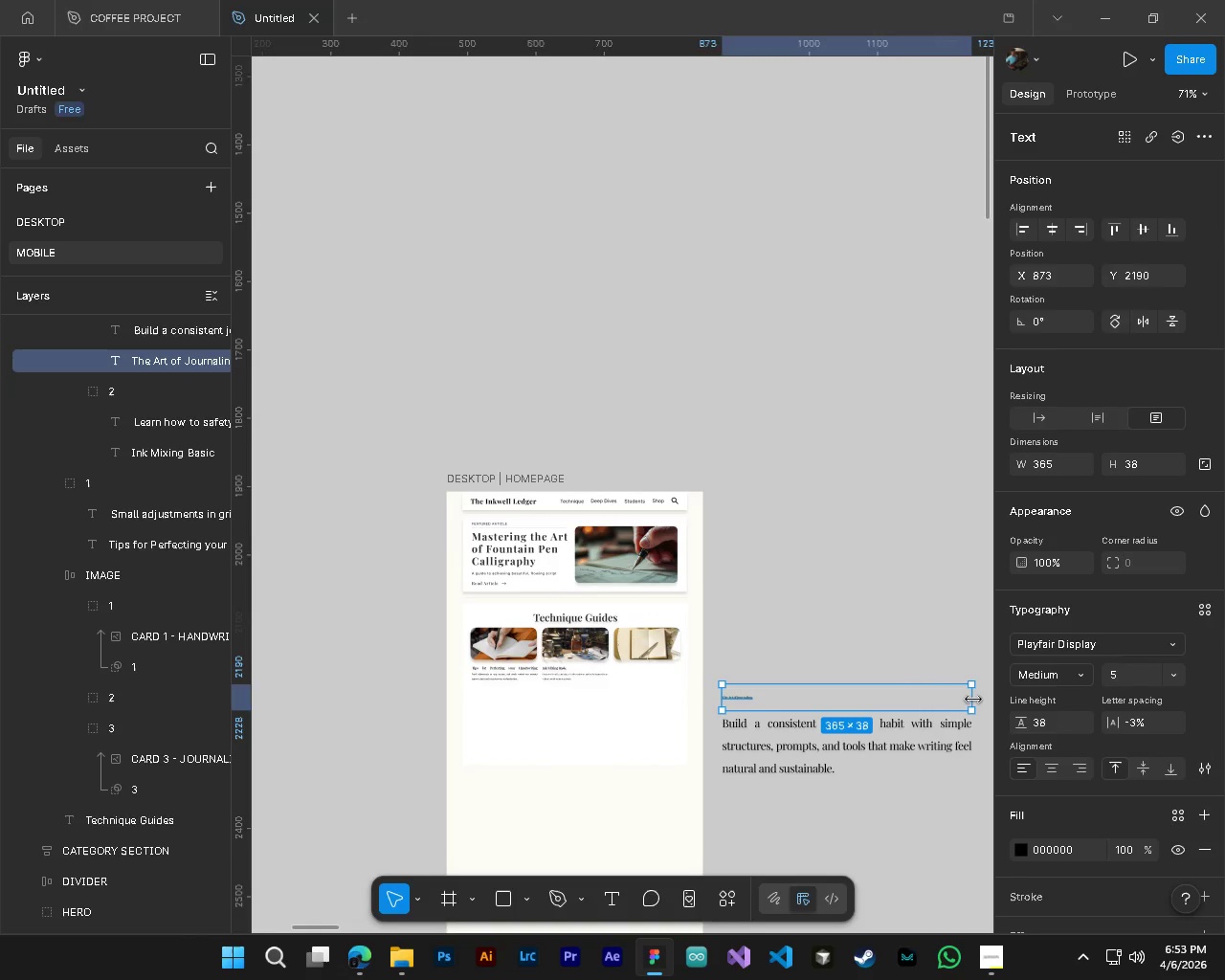 
left_click_drag(start_coordinate=[973, 700], to_coordinate=[761, 700])
 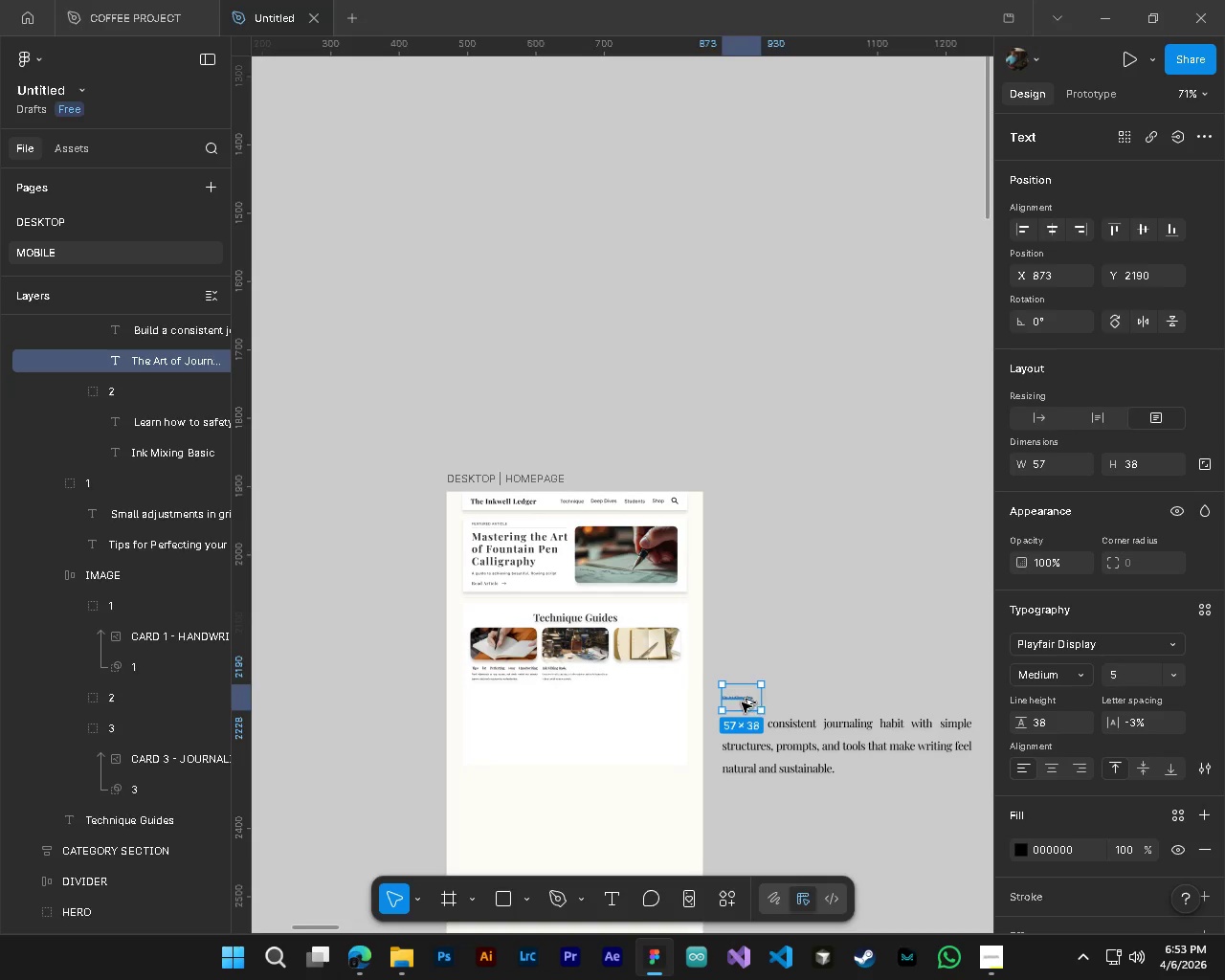 
hold_key(key=ControlLeft, duration=0.38)
hold_key(key=AltLeft, duration=0.34)
scroll: coordinate [742, 702], scroll_direction: up, amount: 5.0
 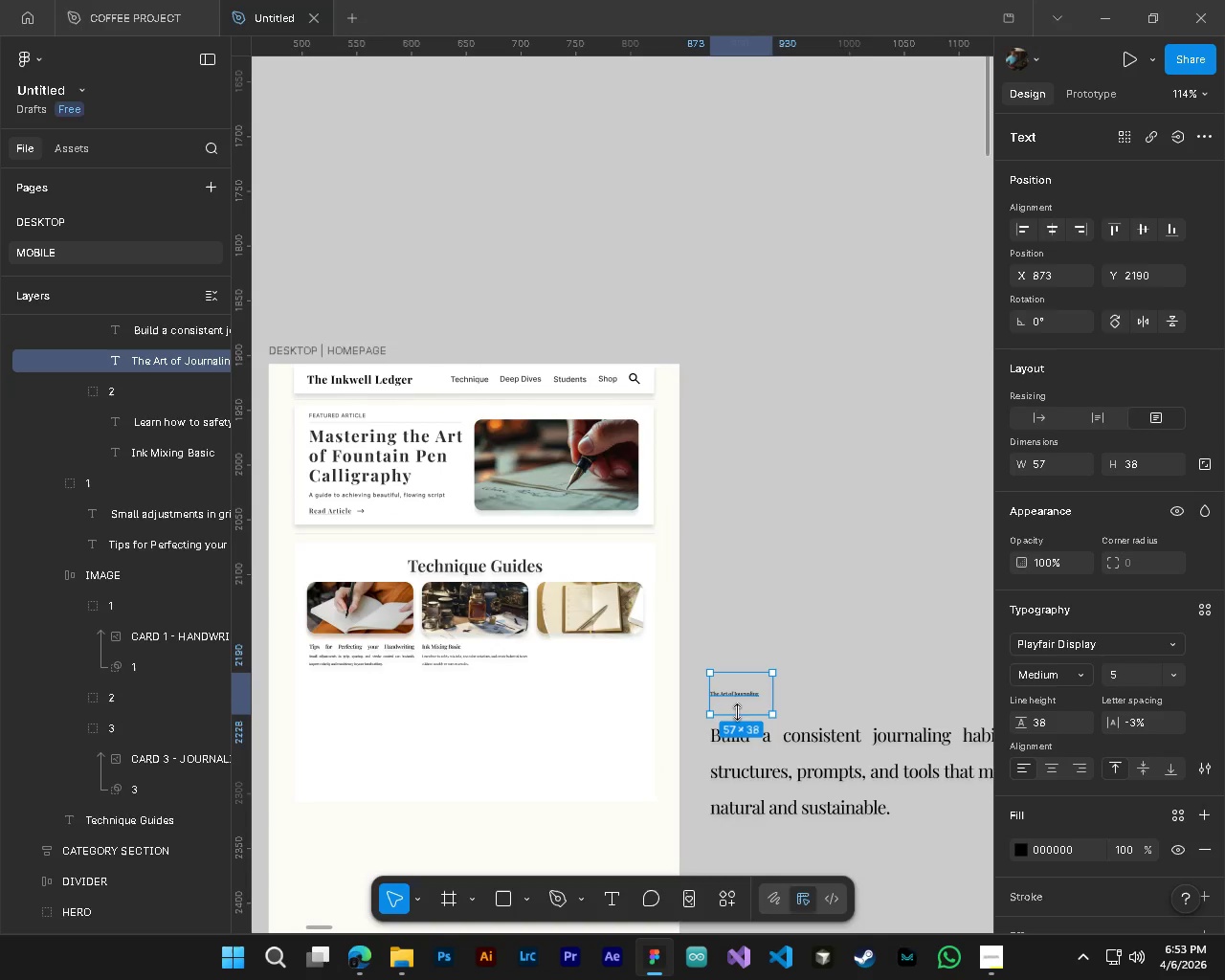 
left_click_drag(start_coordinate=[737, 712], to_coordinate=[749, 700])
 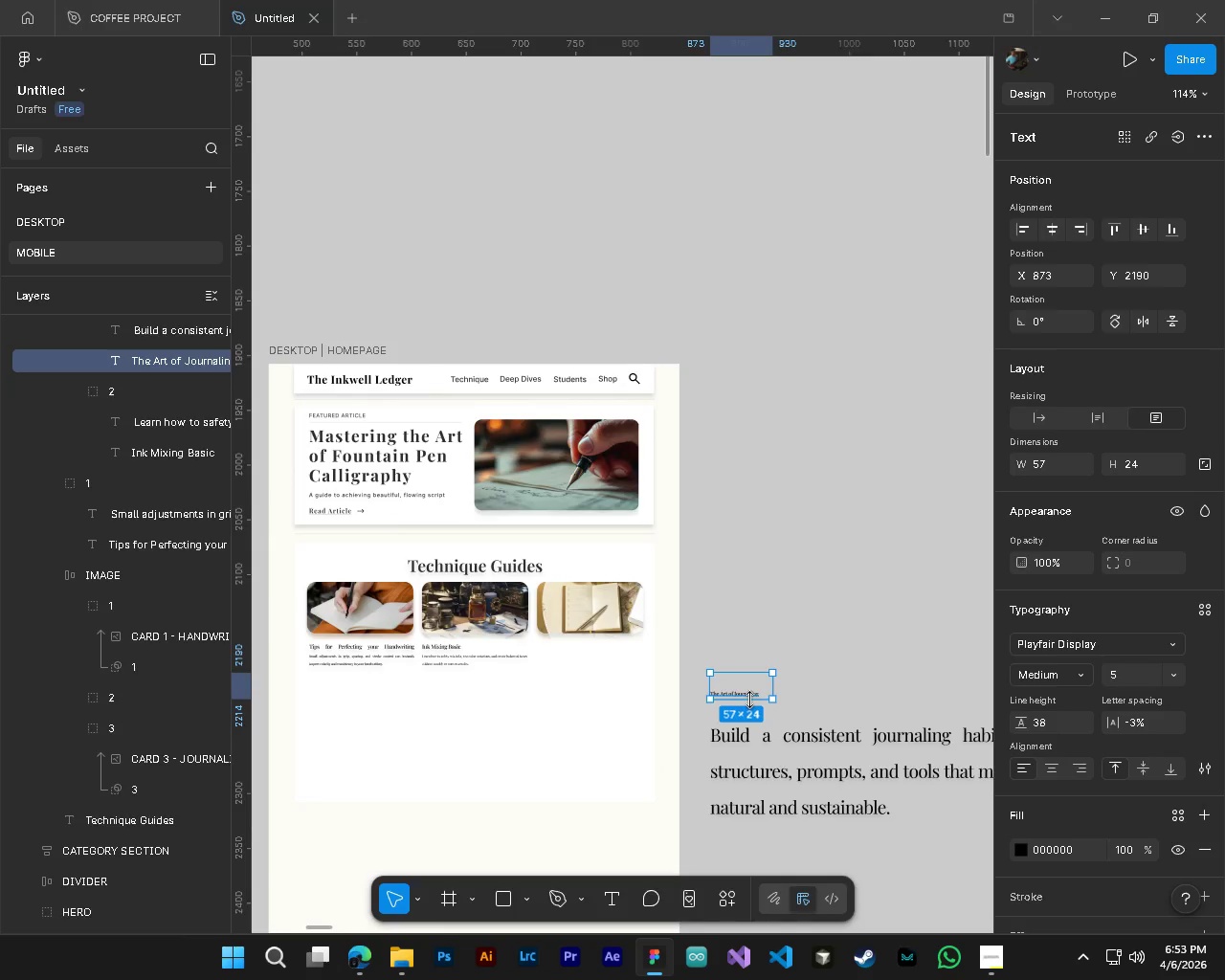 
hold_key(key=AltLeft, duration=0.38)
hold_key(key=ControlLeft, duration=0.34)
scroll: coordinate [749, 700], scroll_direction: up, amount: 5.0
 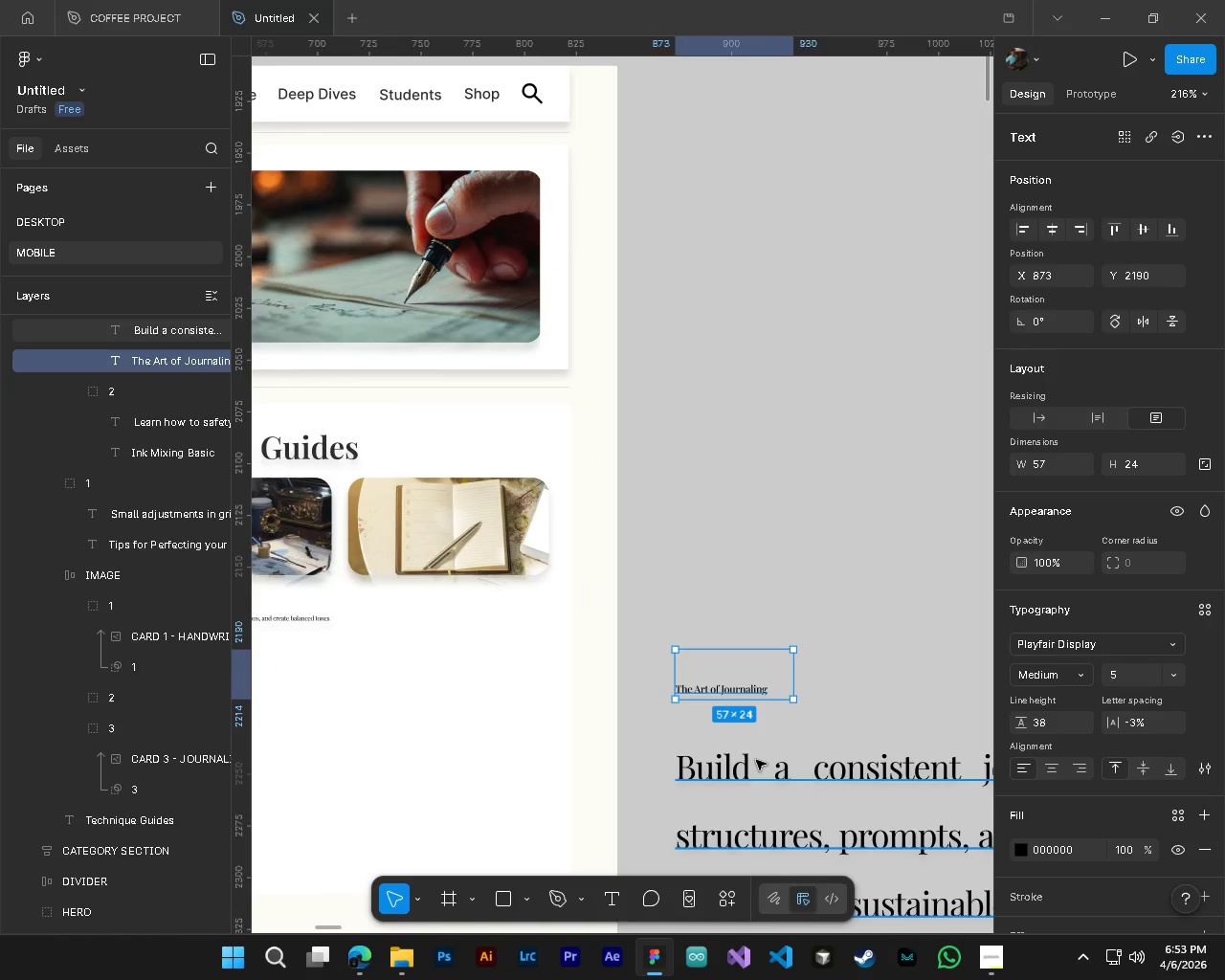 
key(Control+ControlLeft)
 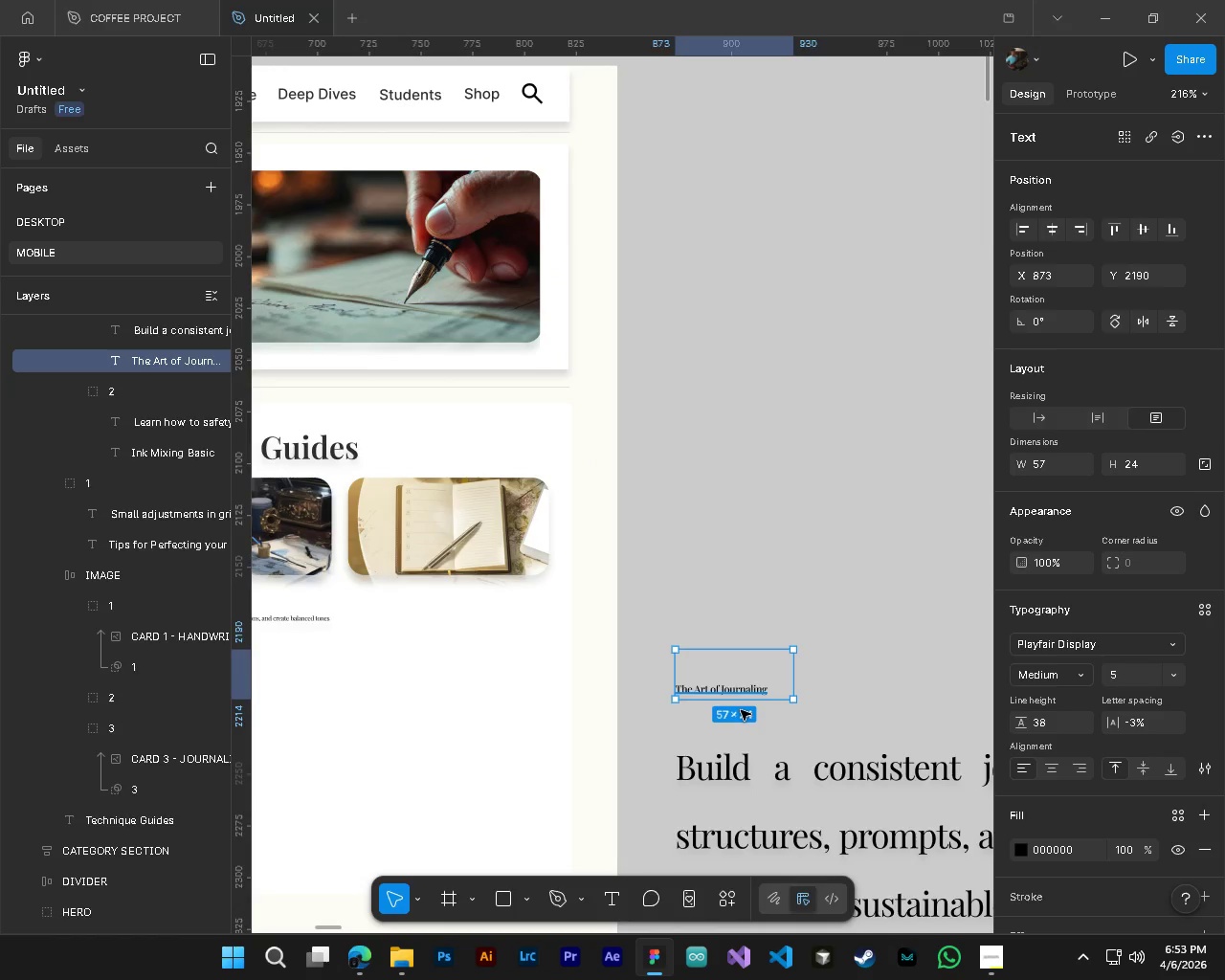 
hold_key(key=AltLeft, duration=0.33)
hold_key(key=ControlLeft, duration=0.36)
scroll: coordinate [721, 741], scroll_direction: down, amount: 3.0
 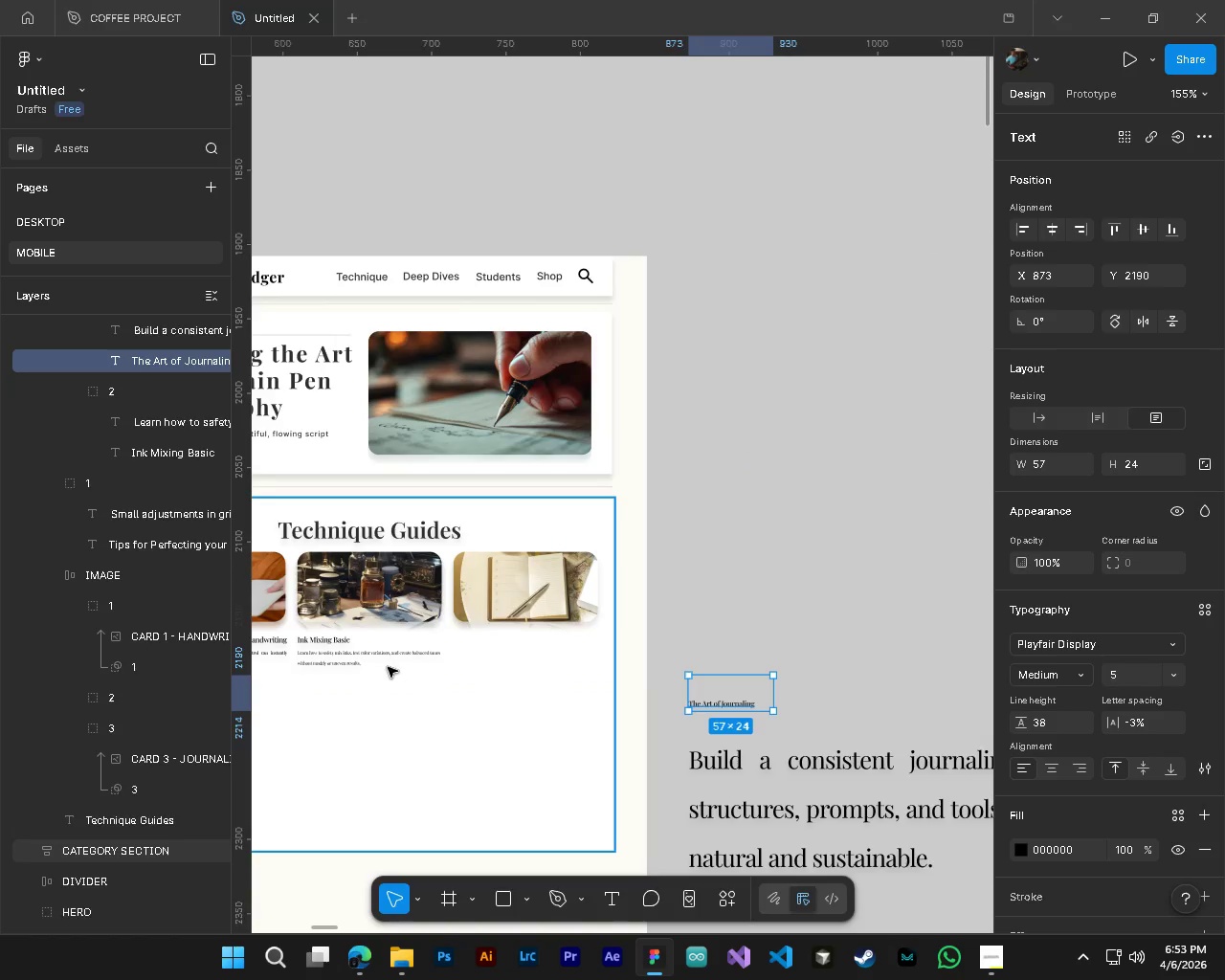 
hold_key(key=ControlLeft, duration=1.52)
left_click([345, 660])
 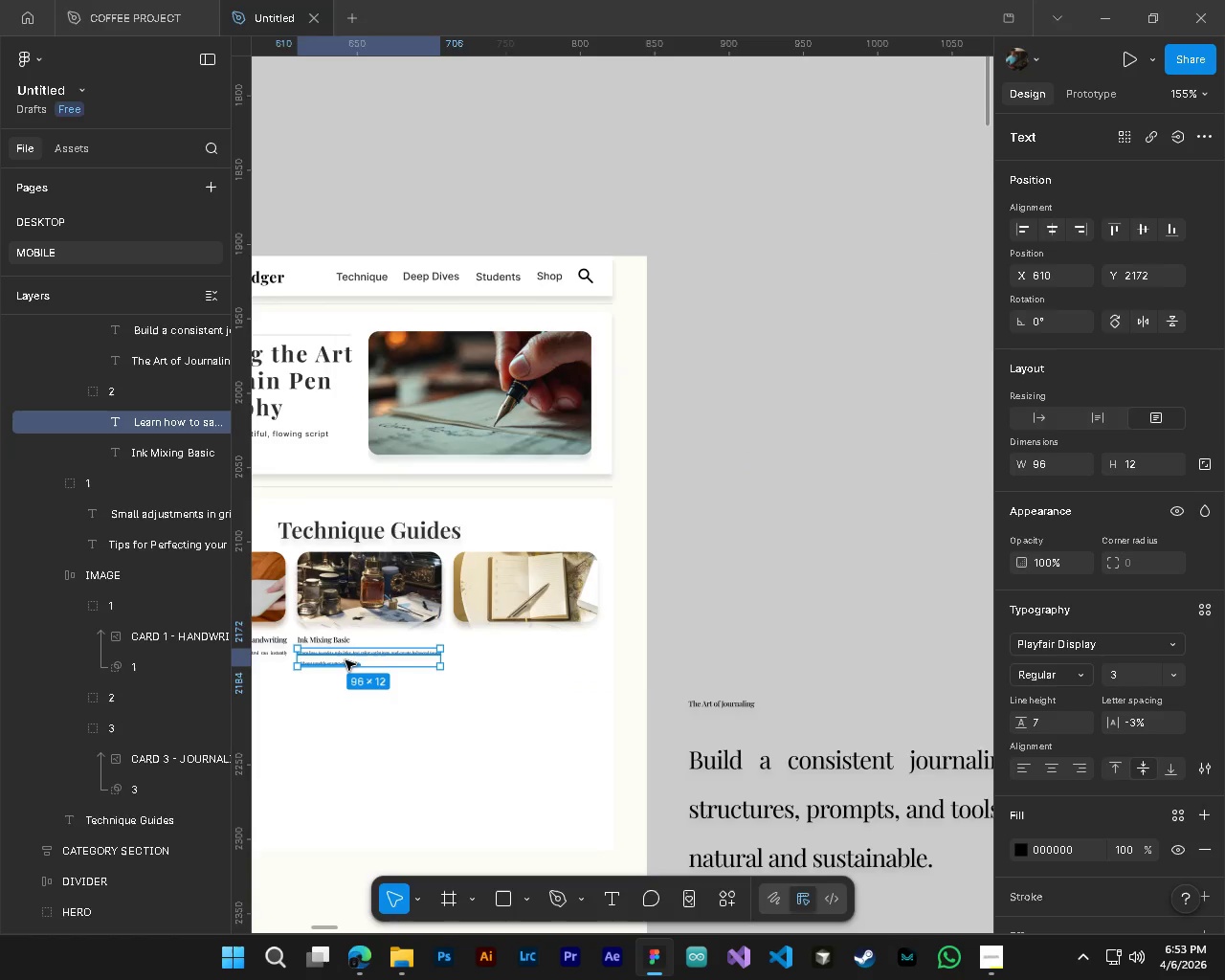 
hold_key(key=ControlLeft, duration=0.8)
 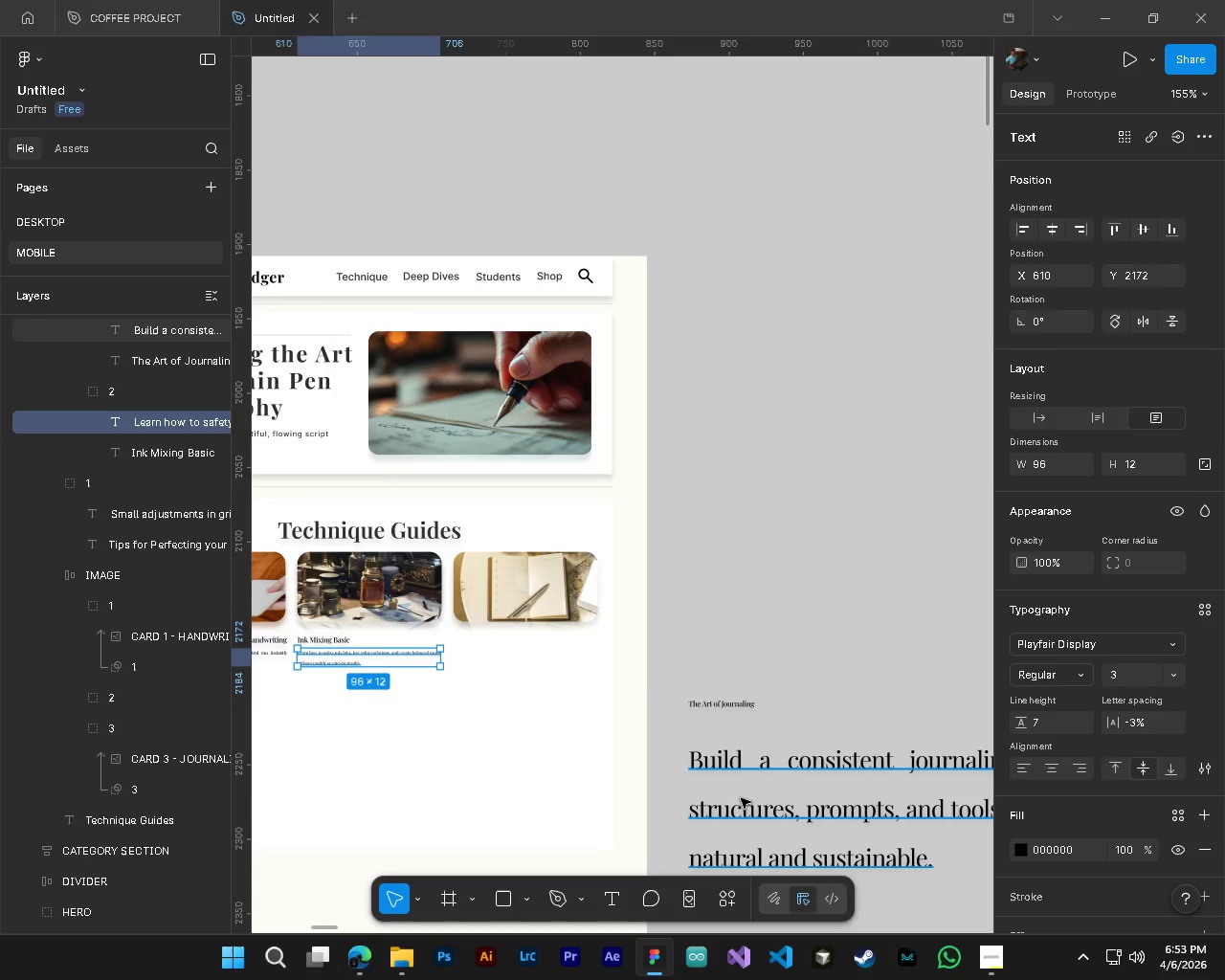 
hold_key(key=ControlLeft, duration=0.83)
left_click([743, 799])
 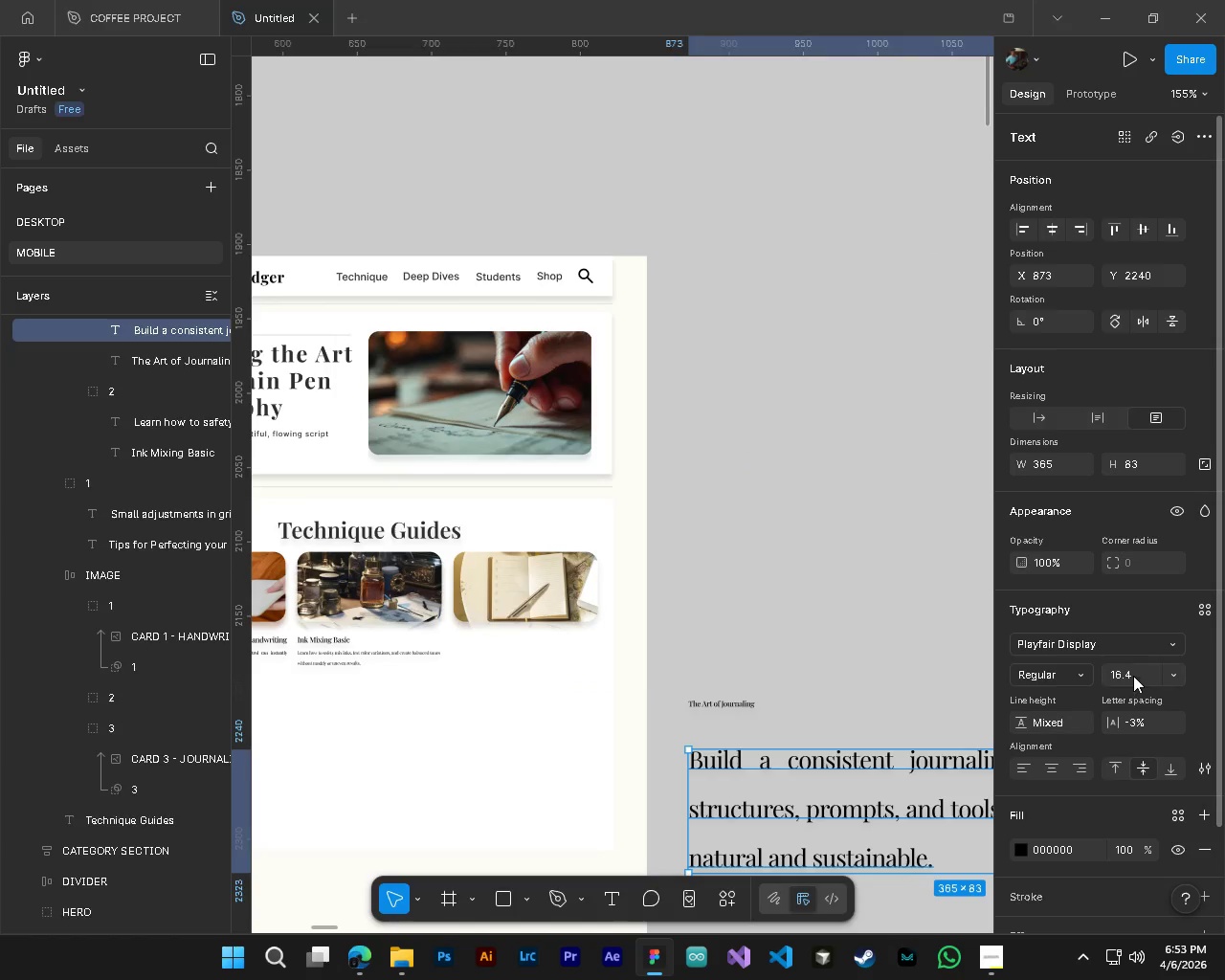 
left_click([1133, 676])
 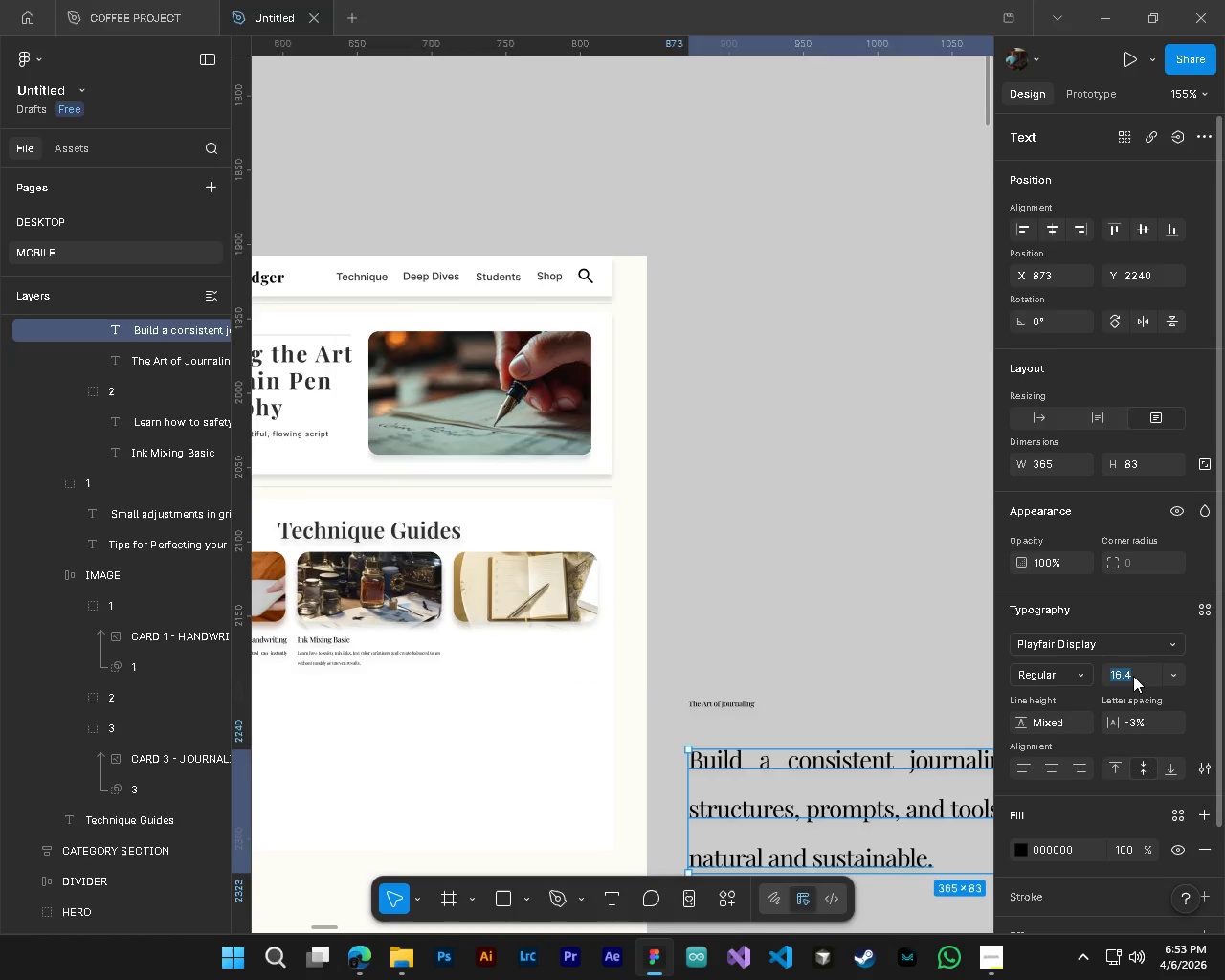 
key(Numpad3)
 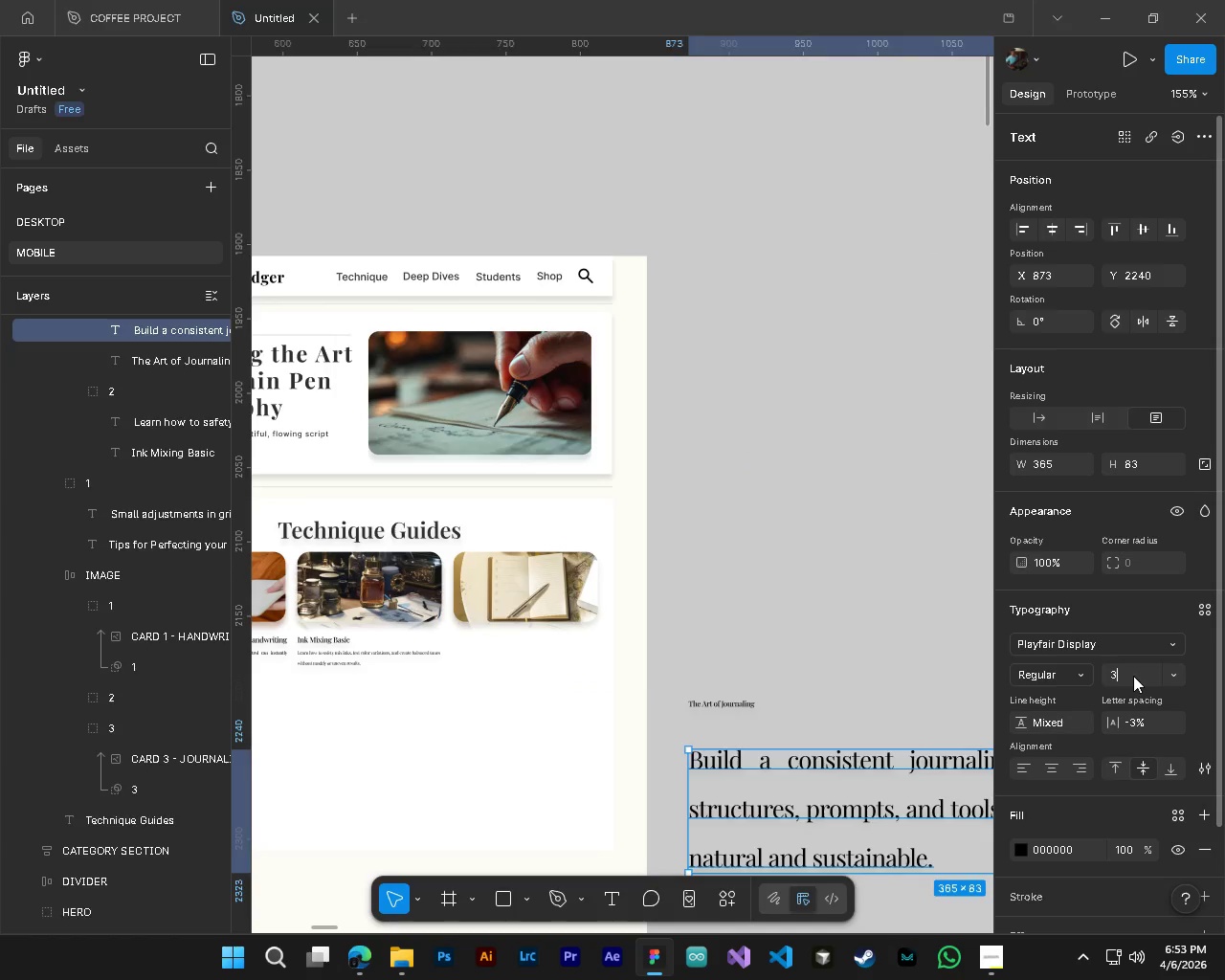 
key(NumpadEnter)
 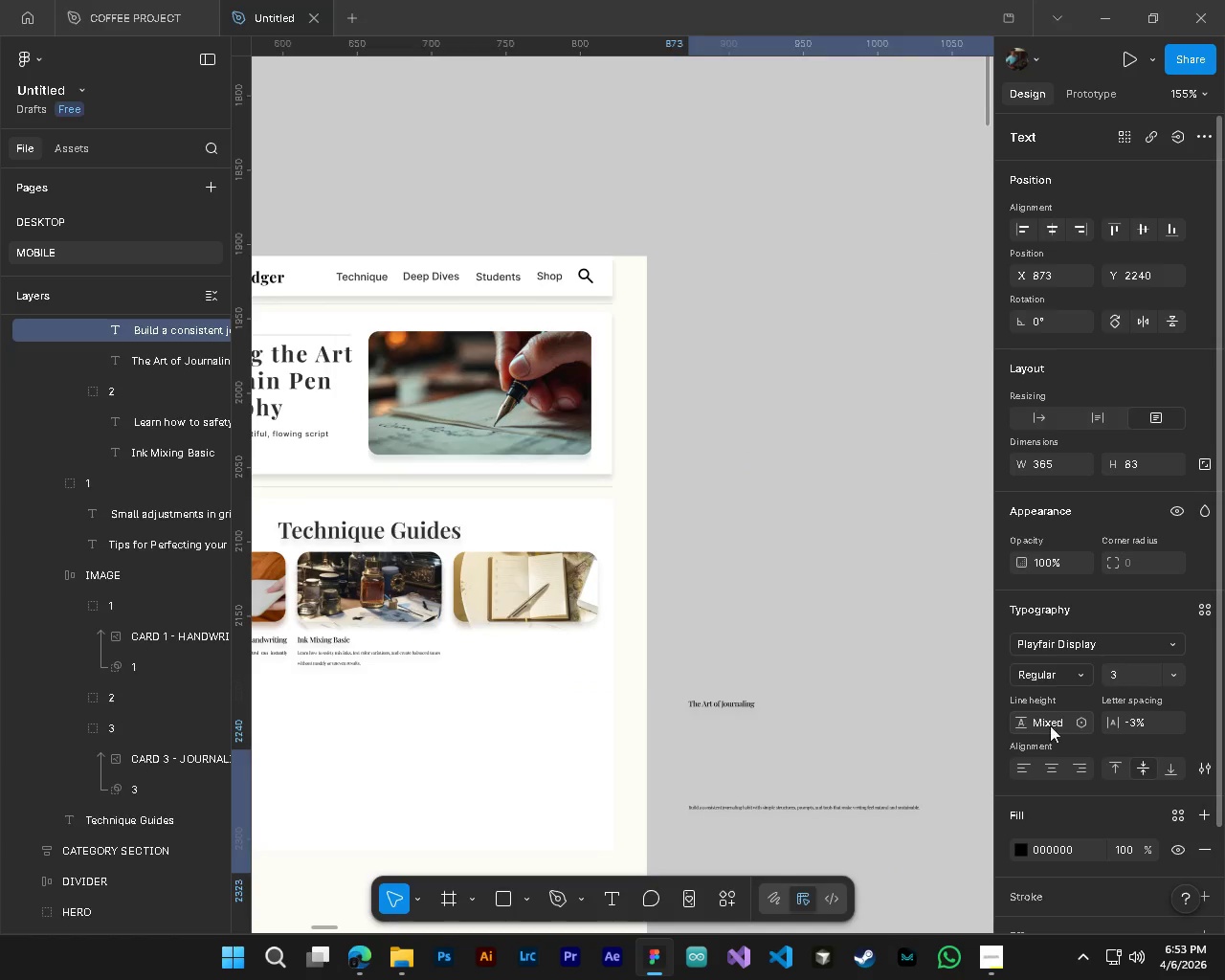 
left_click([1059, 726])
 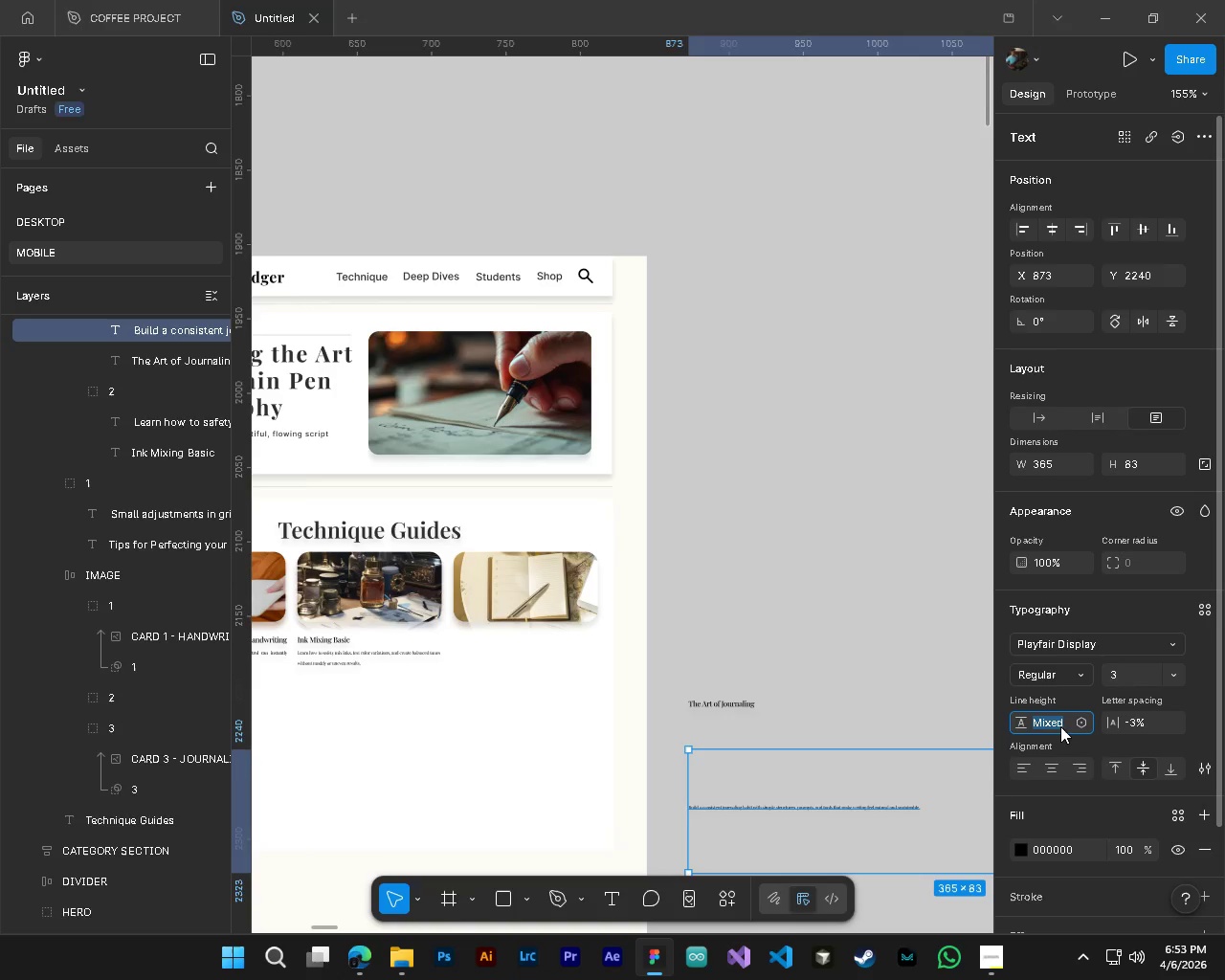 
key(Numpad1)
 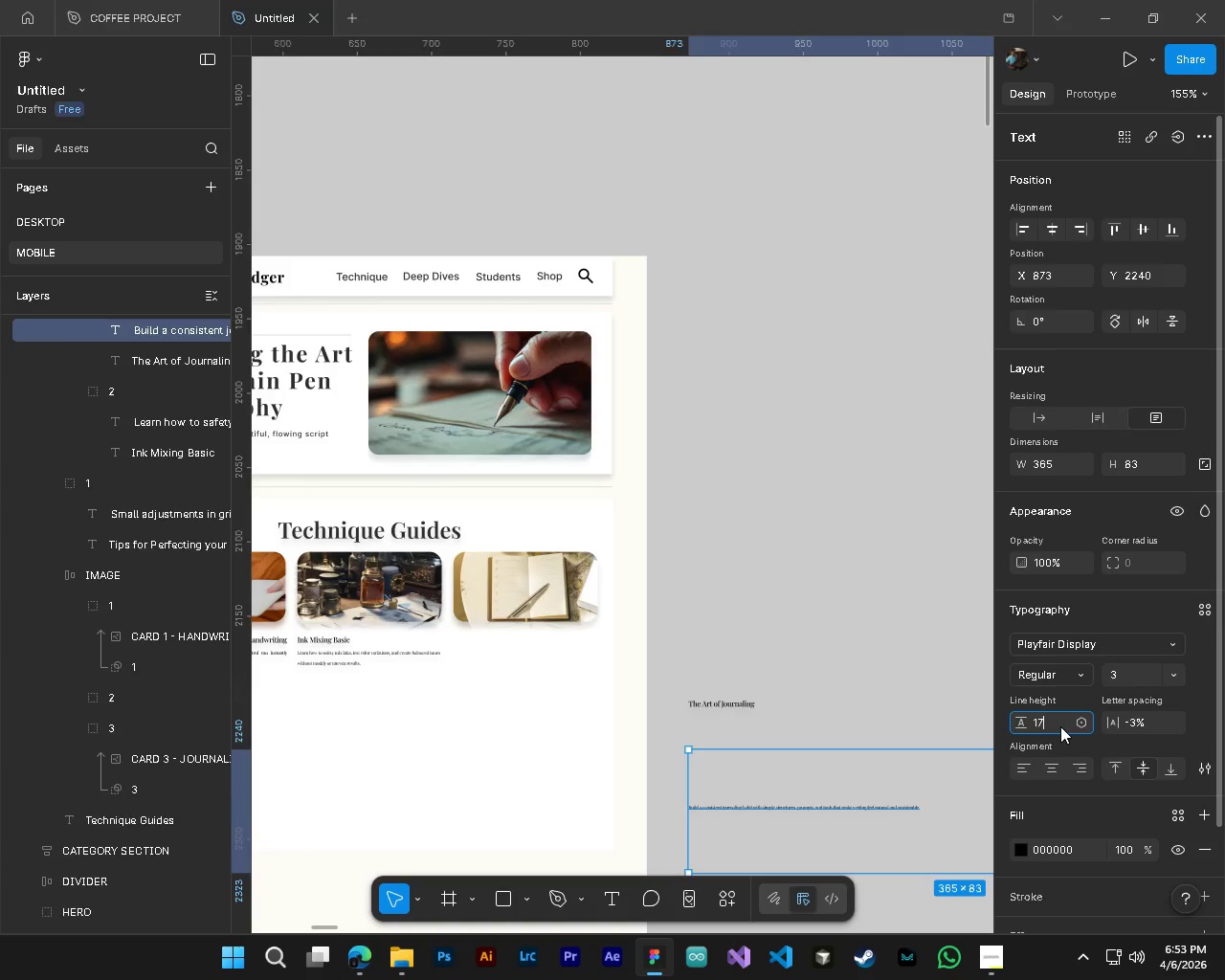 
key(Numpad7)
 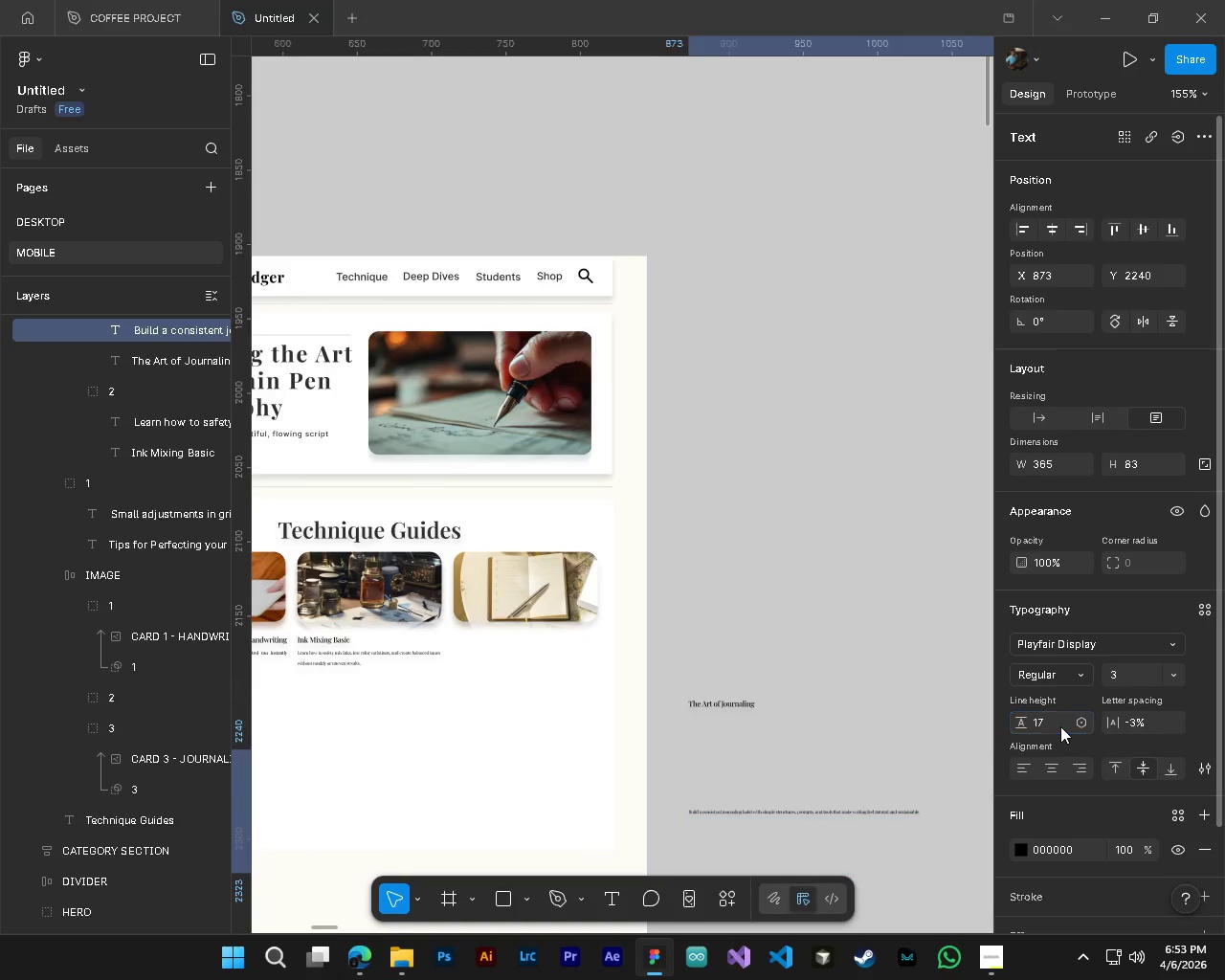 
key(NumpadEnter)
 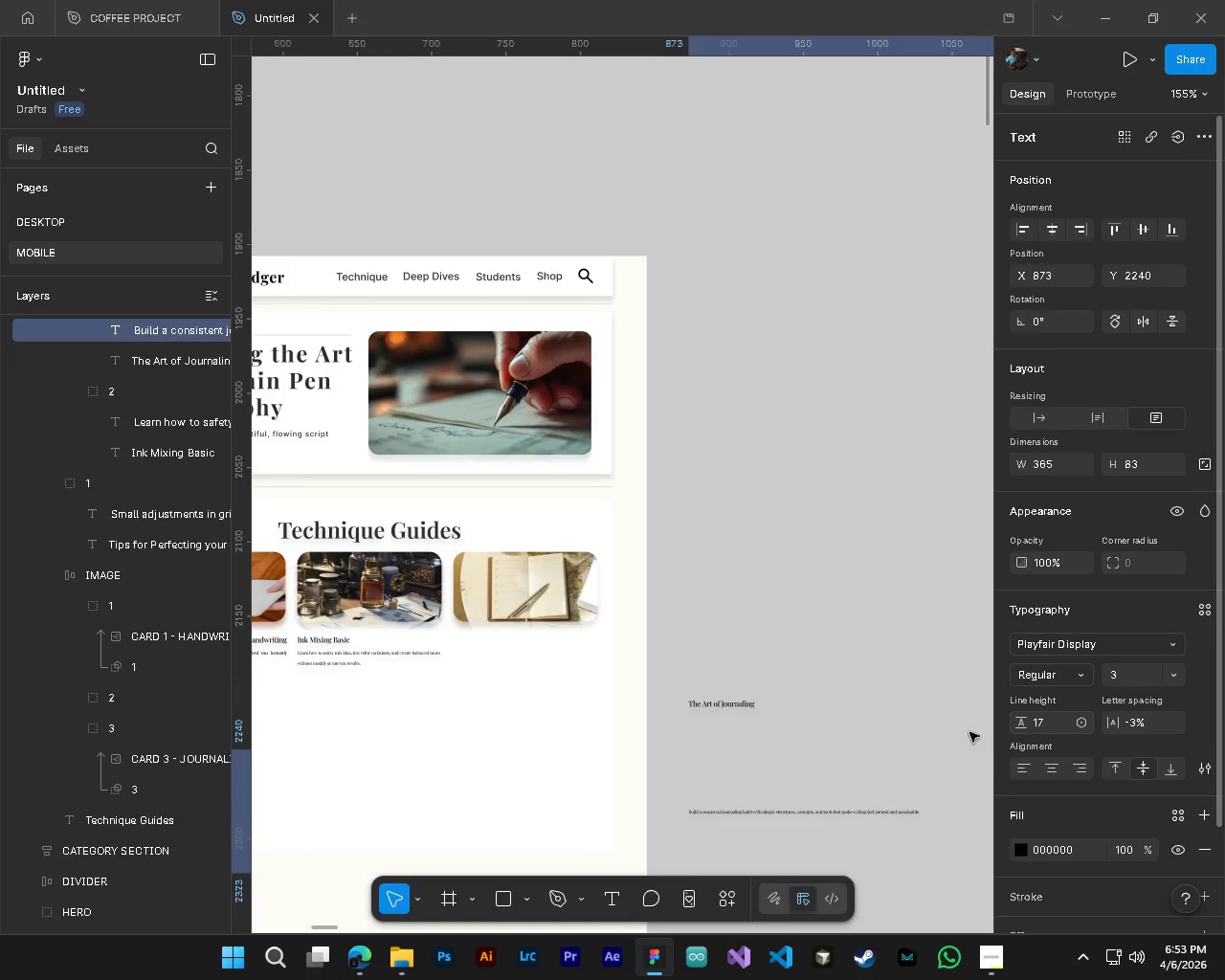 
hold_key(key=ControlLeft, duration=1.27)
 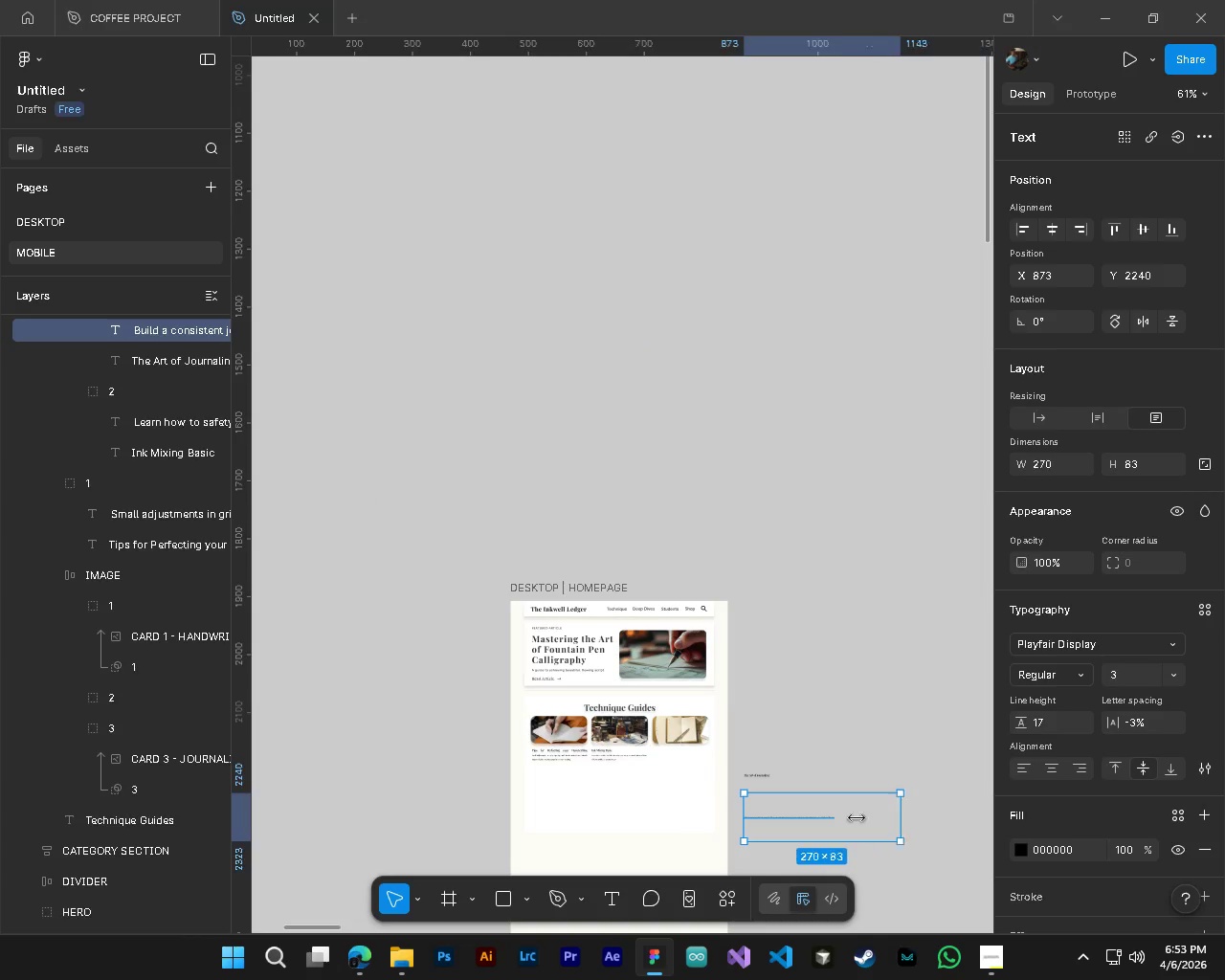 
hold_key(key=AltLeft, duration=1.05)
 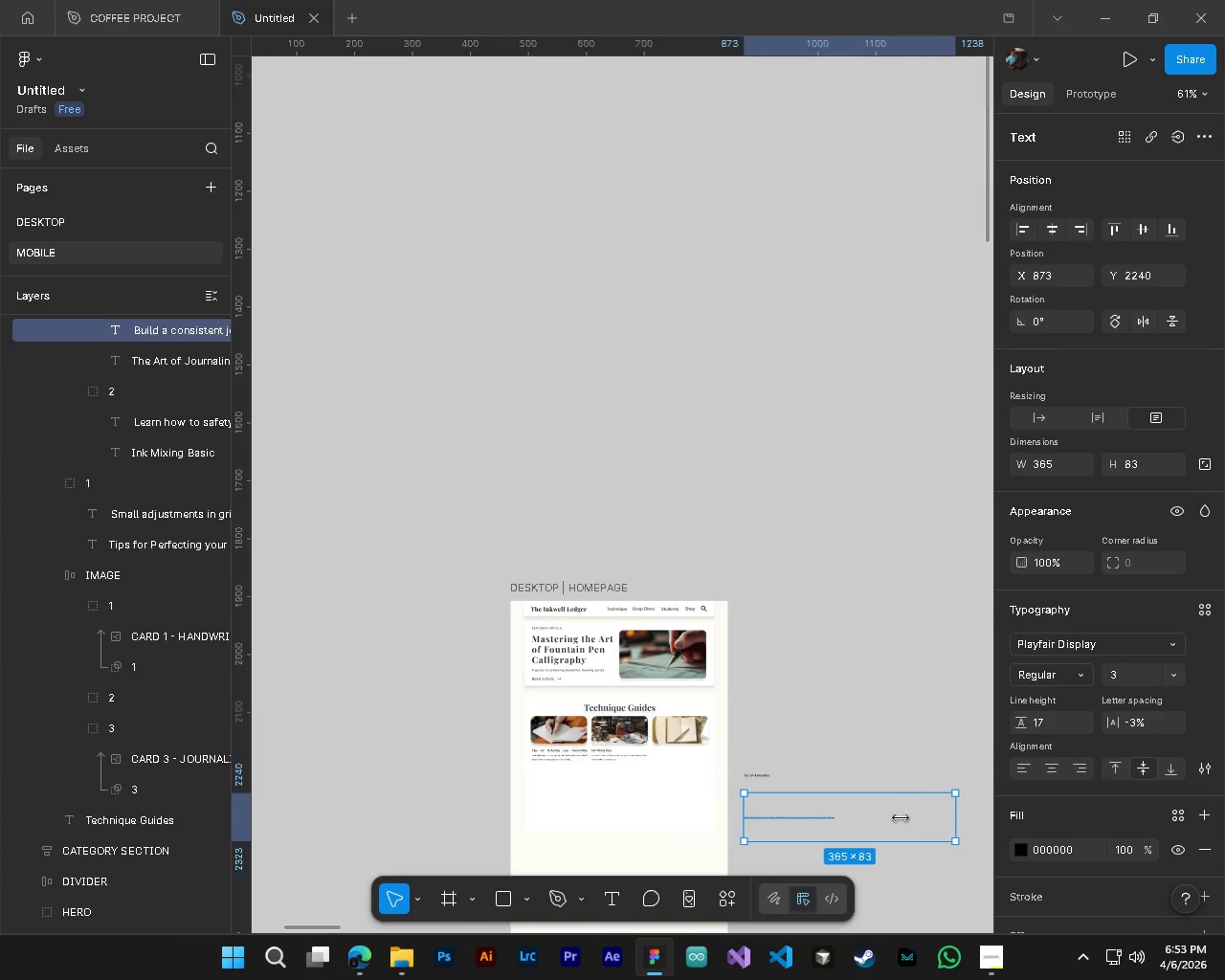 
hold_key(key=AltLeft, duration=2.47)
 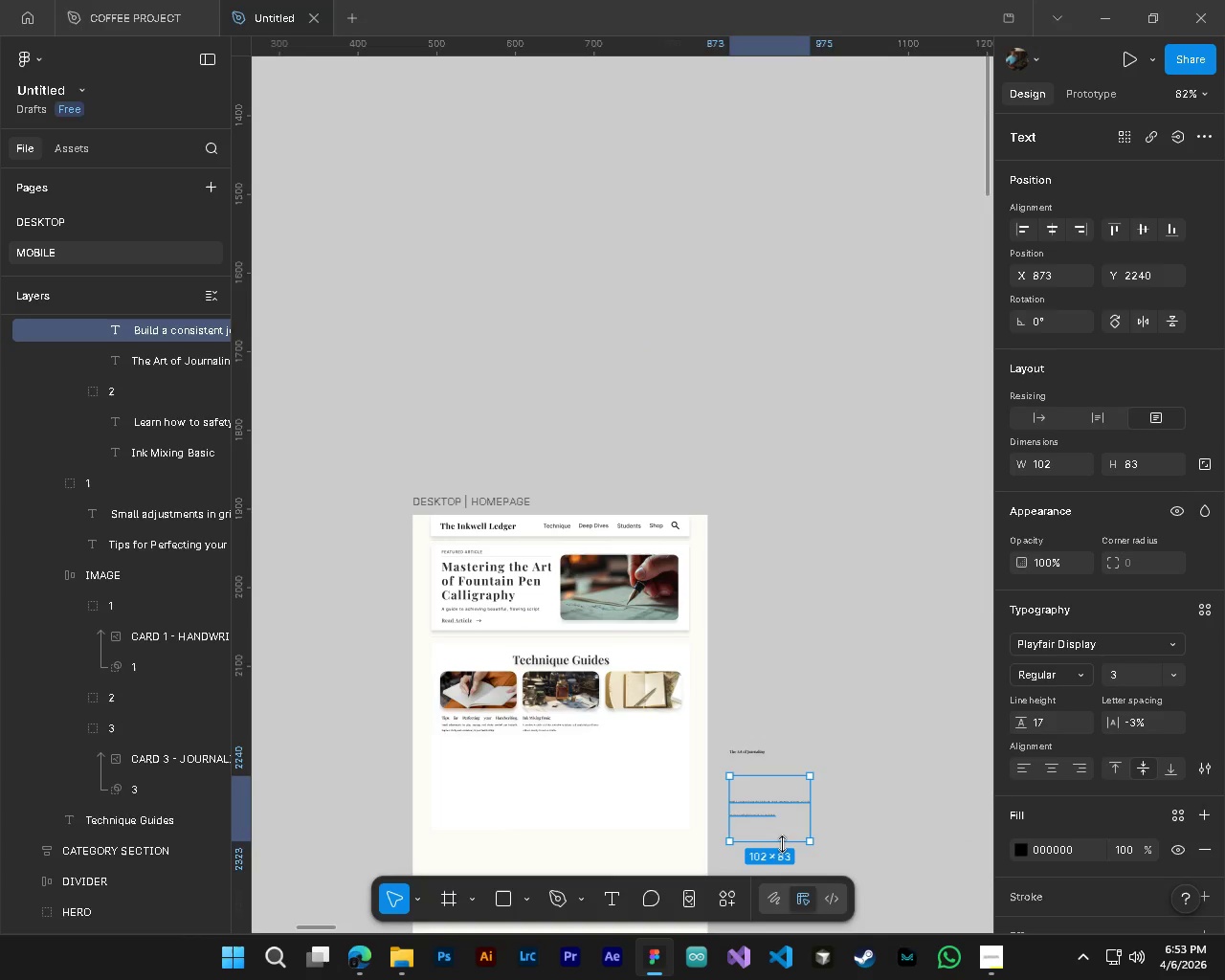 
scroll: coordinate [781, 823], scroll_direction: down, amount: 10.0
 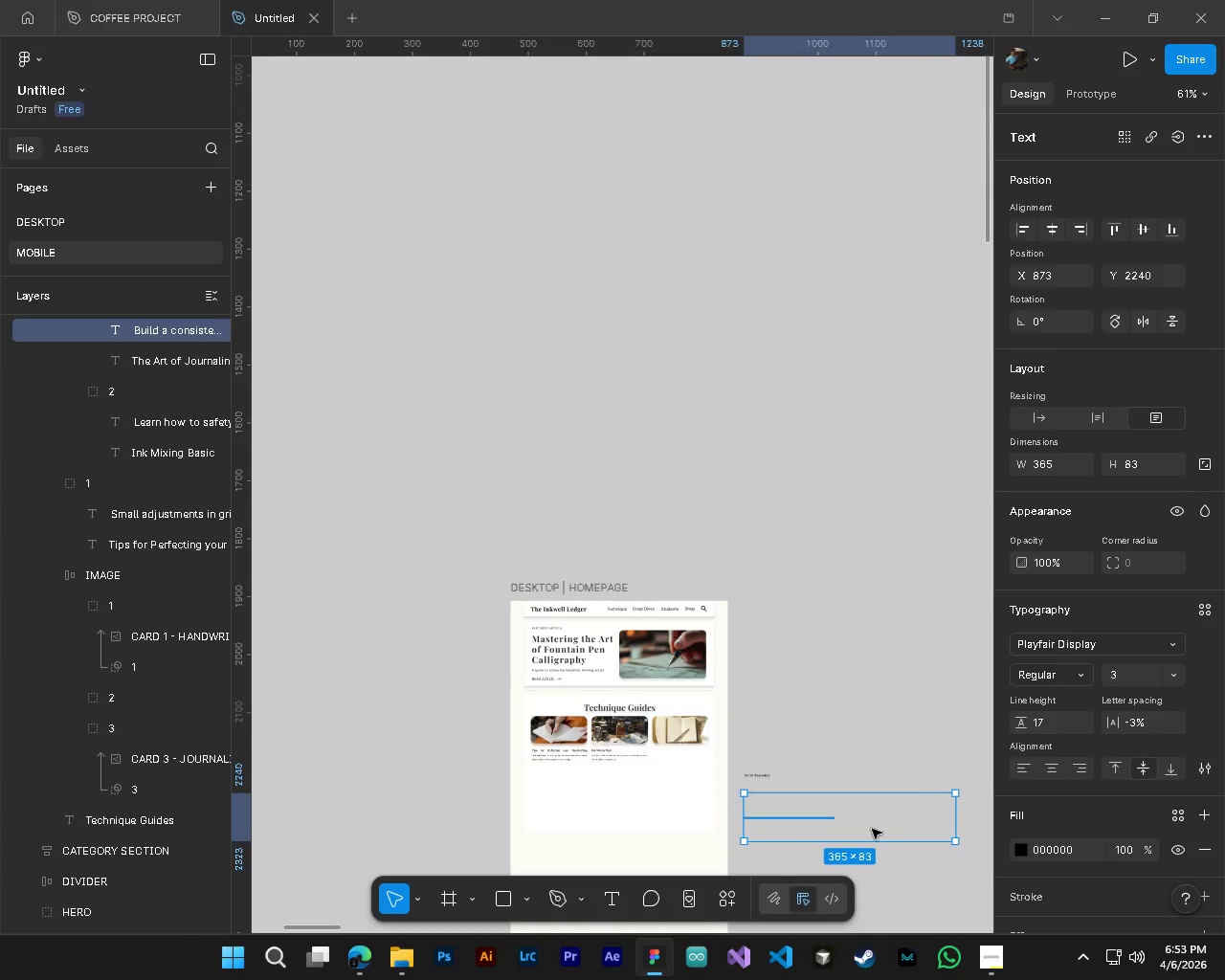 
left_click_drag(start_coordinate=[959, 817], to_coordinate=[803, 809])
 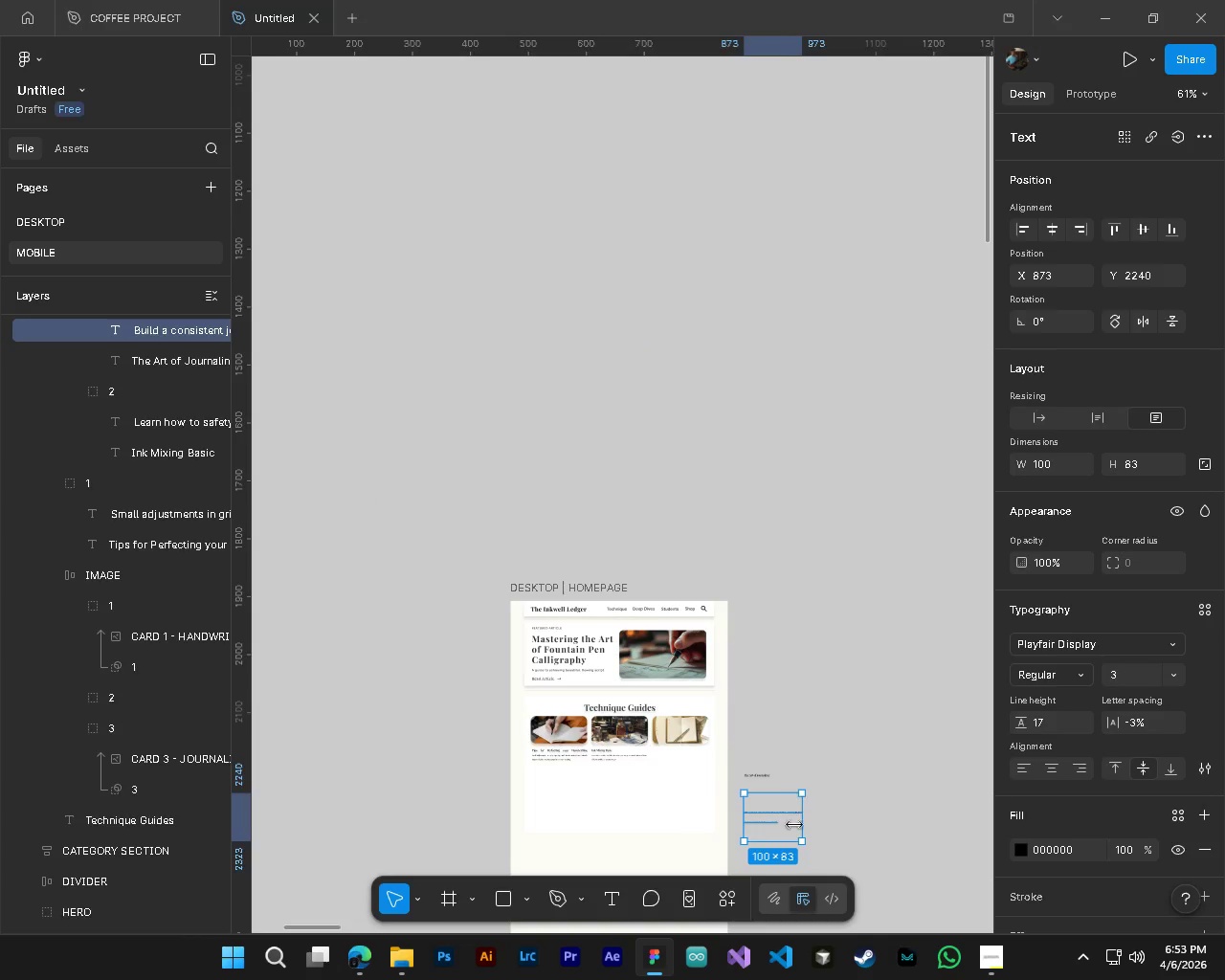 
hold_key(key=ControlLeft, duration=0.52)
hold_key(key=AltLeft, duration=0.47)
scroll: coordinate [782, 844], scroll_direction: up, amount: 3.0
 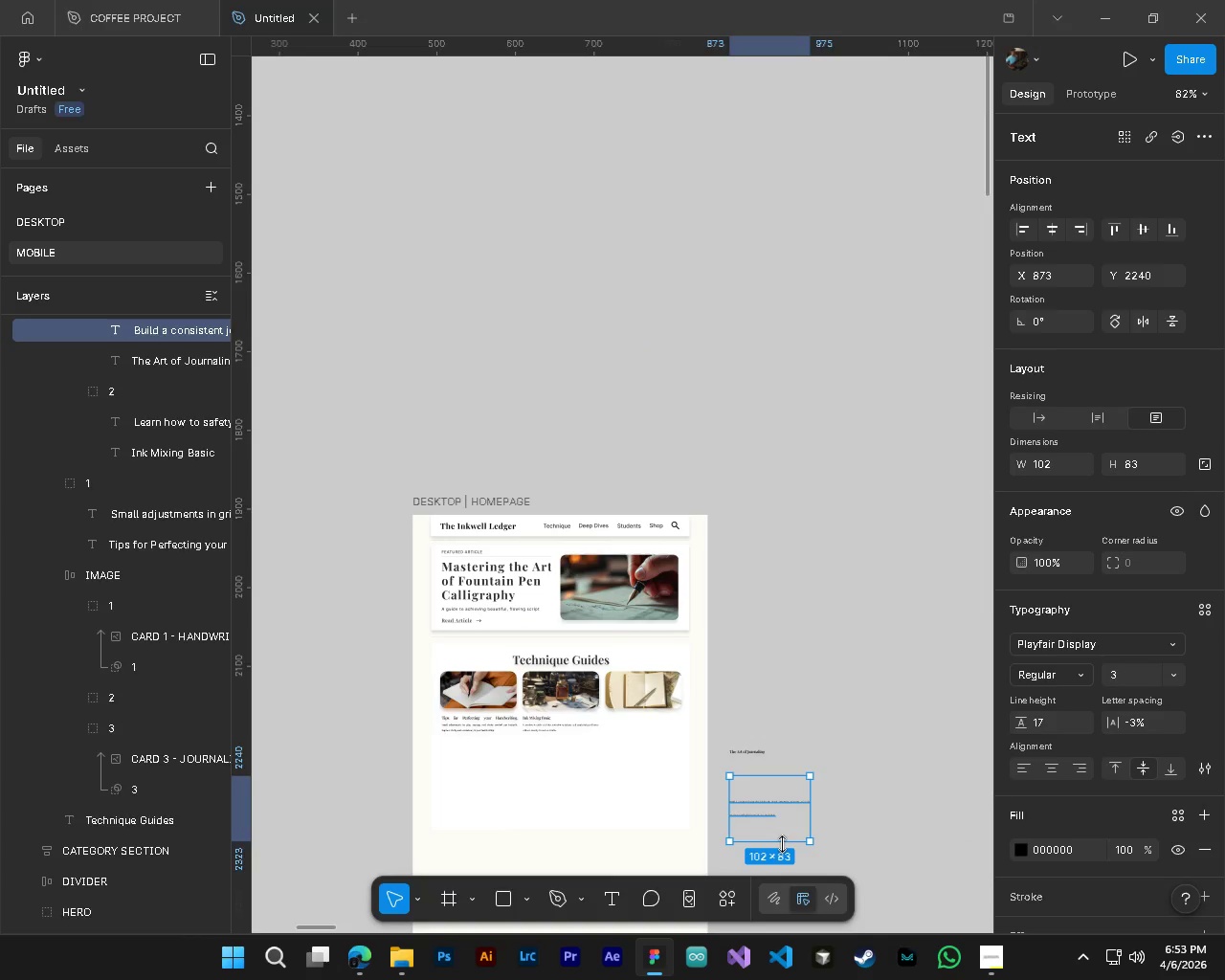 
left_click_drag(start_coordinate=[782, 844], to_coordinate=[788, 797])
 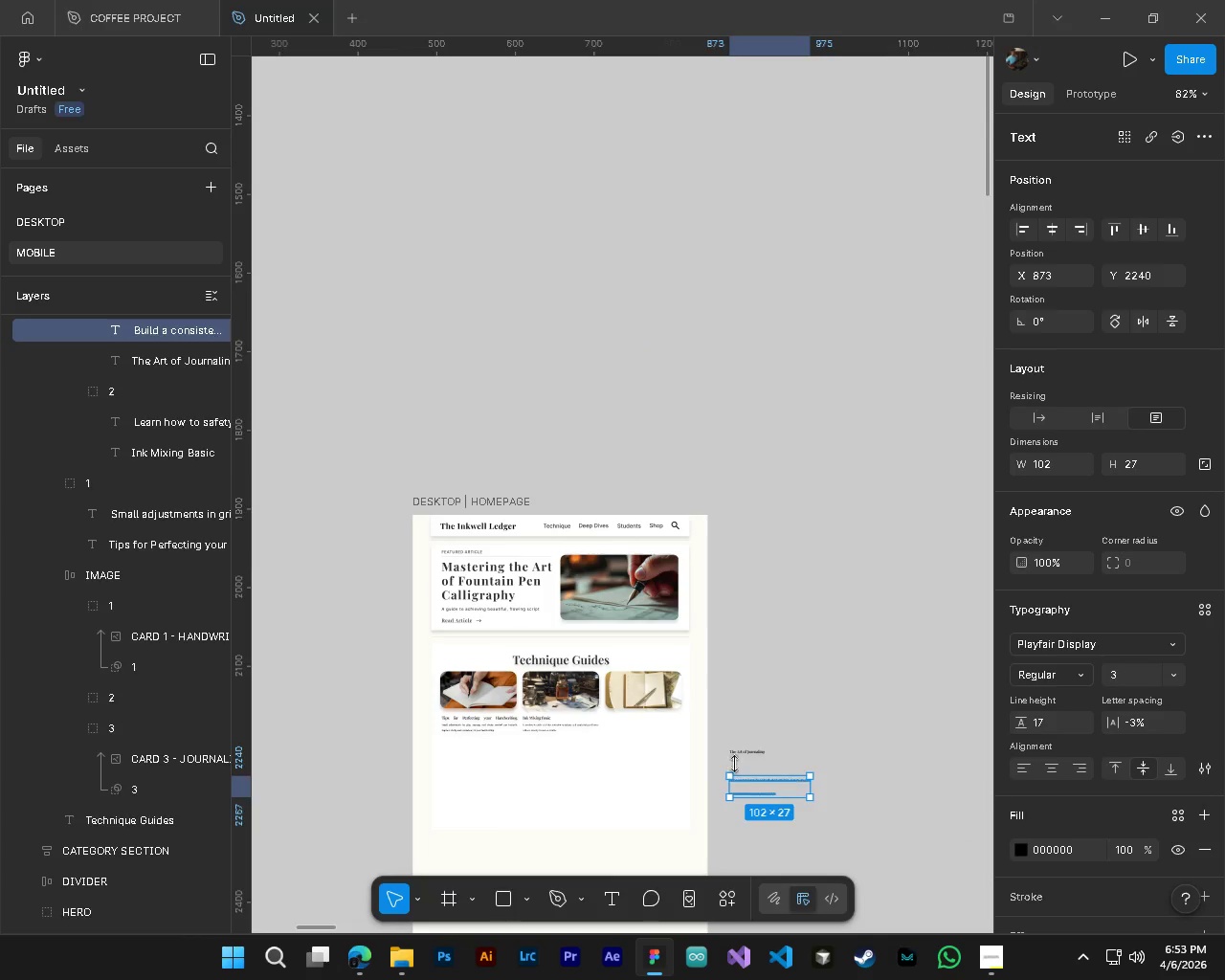 
hold_key(key=ControlLeft, duration=1.09)
hold_key(key=AltLeft, duration=1.0)
scroll: coordinate [765, 800], scroll_direction: up, amount: 9.0
 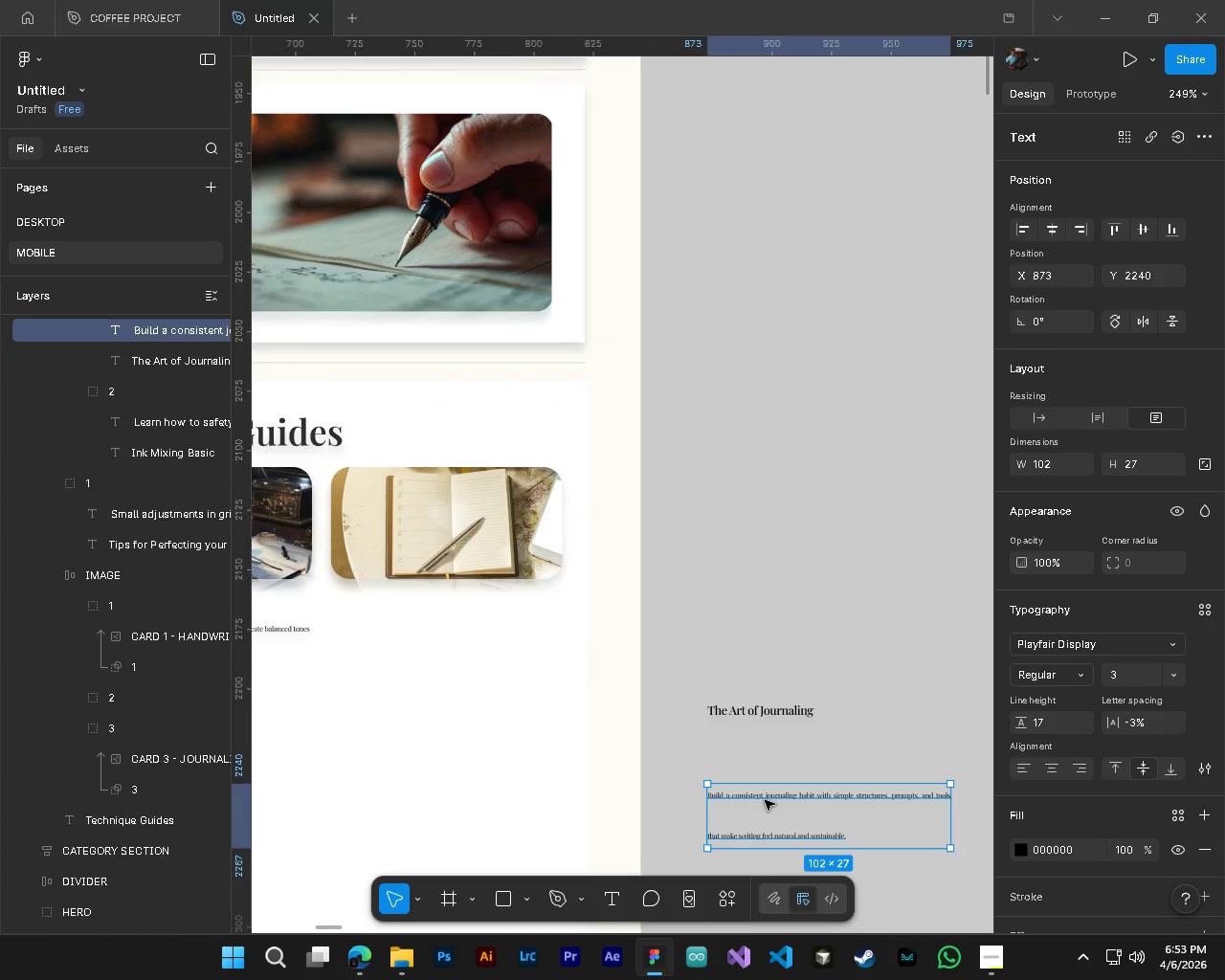 
hold_key(key=ShiftLeft, duration=0.34)
 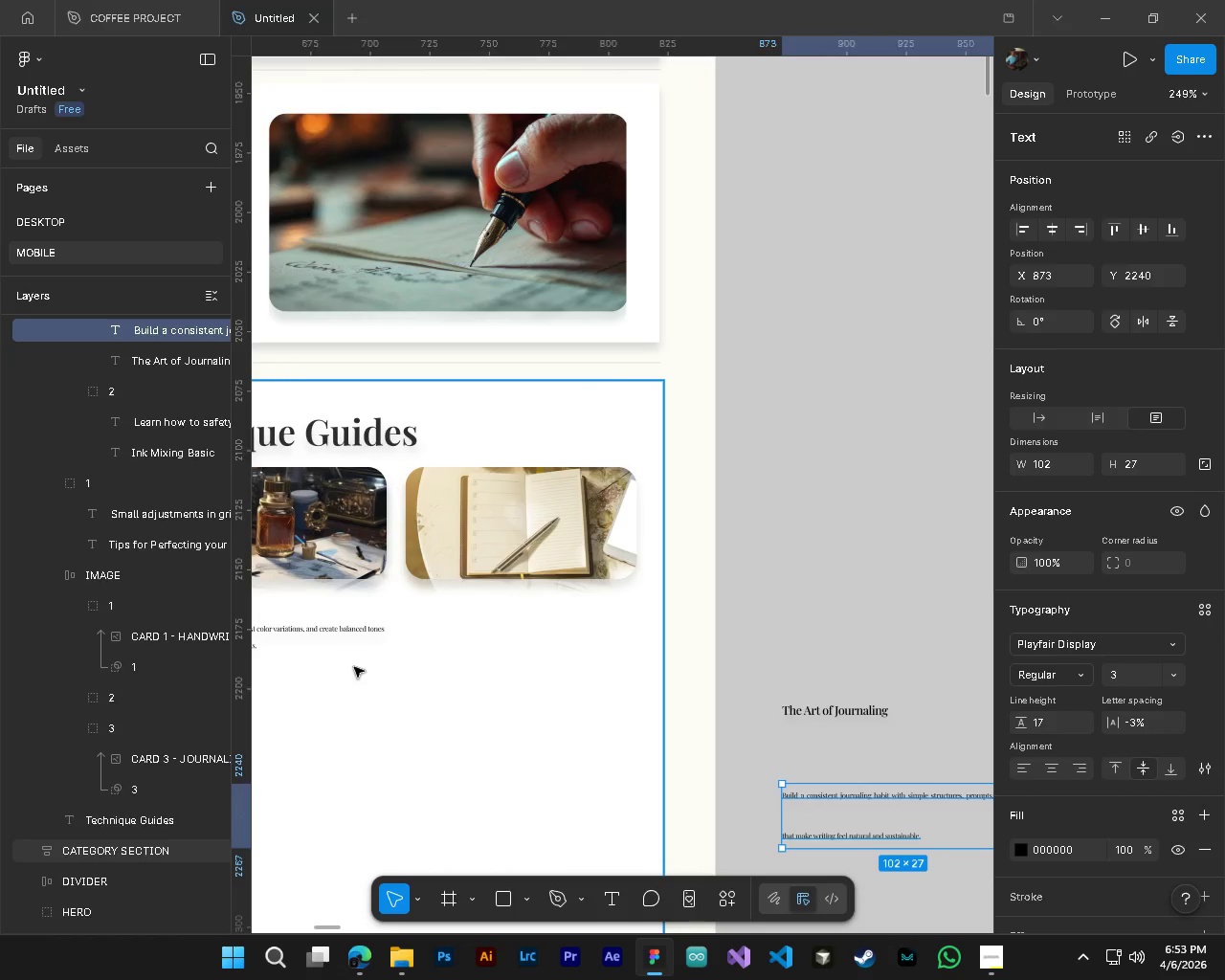 
hold_key(key=ControlLeft, duration=1.34)
left_click([346, 635])
 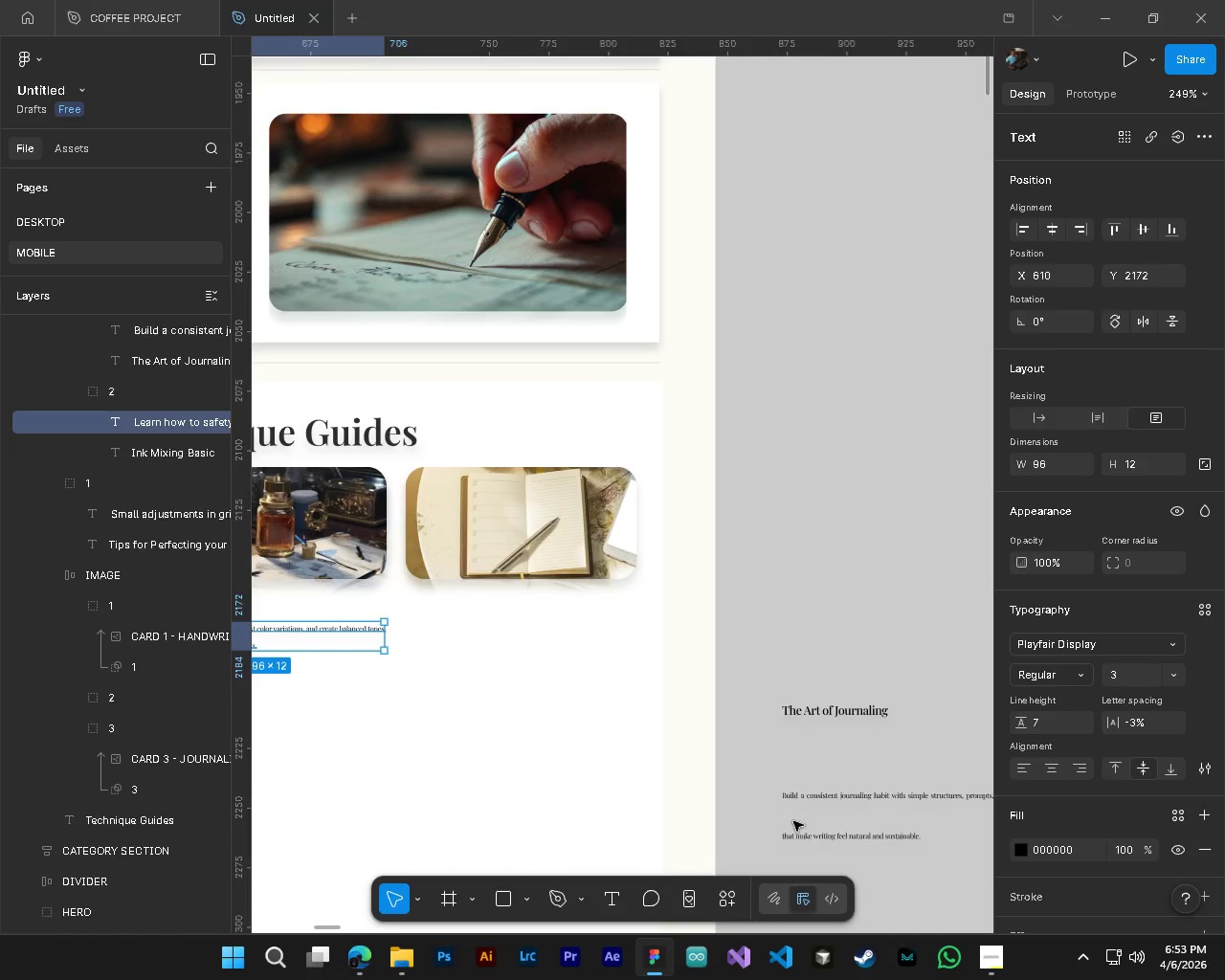 
hold_key(key=ControlLeft, duration=0.7)
left_click([819, 794])
 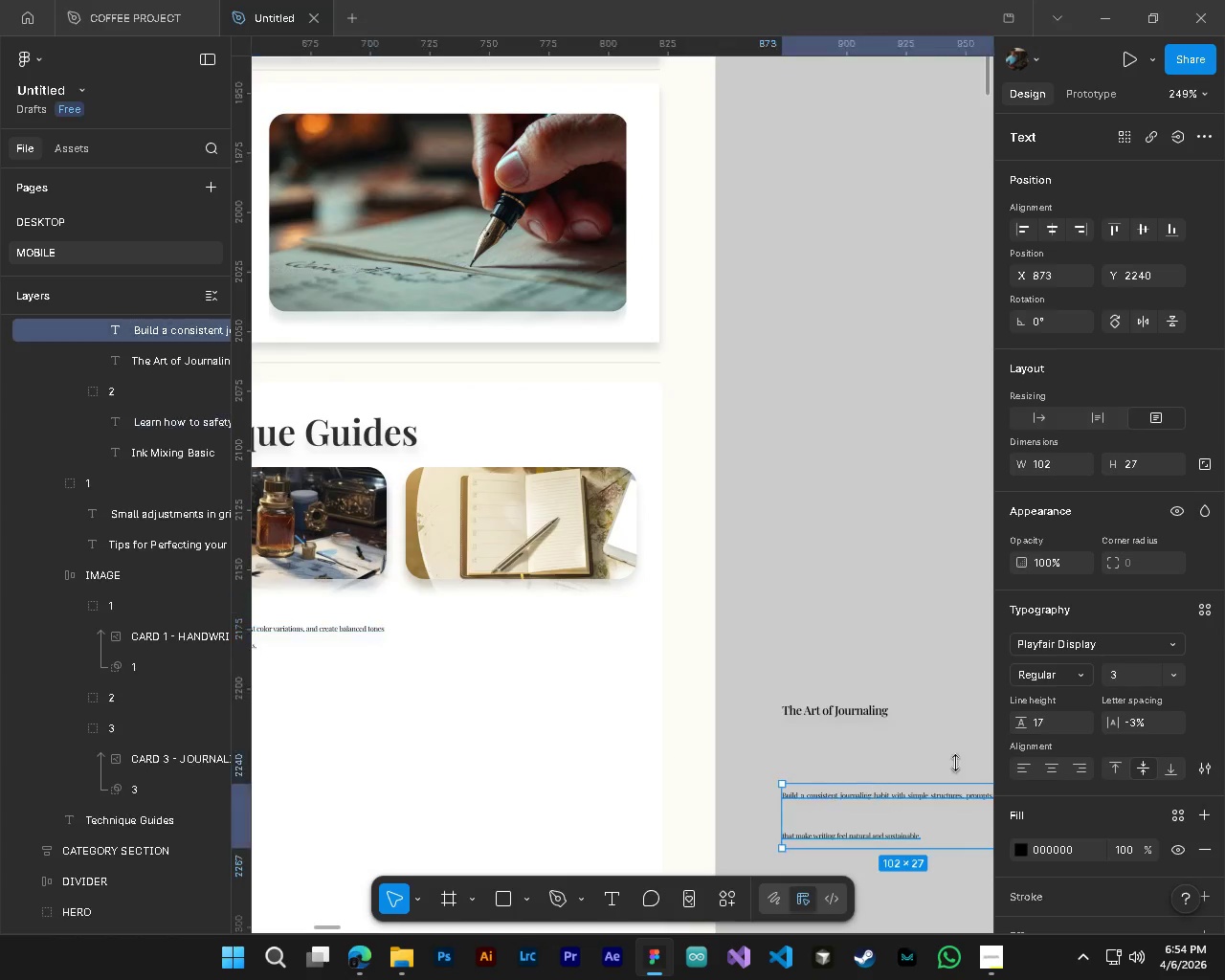 
hold_key(key=ControlLeft, duration=2.06)
left_click([1049, 715])
 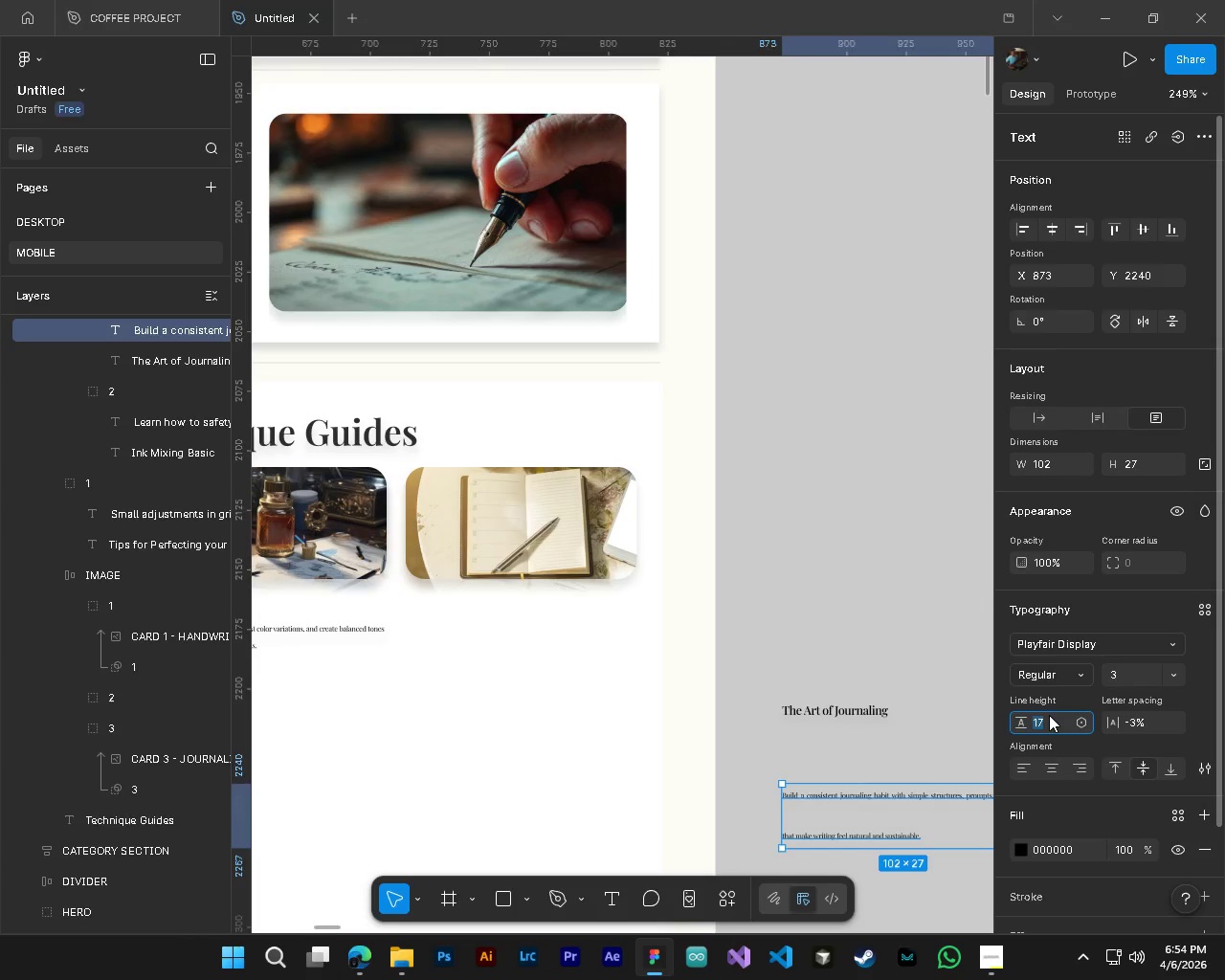 
key(Numpad7)
 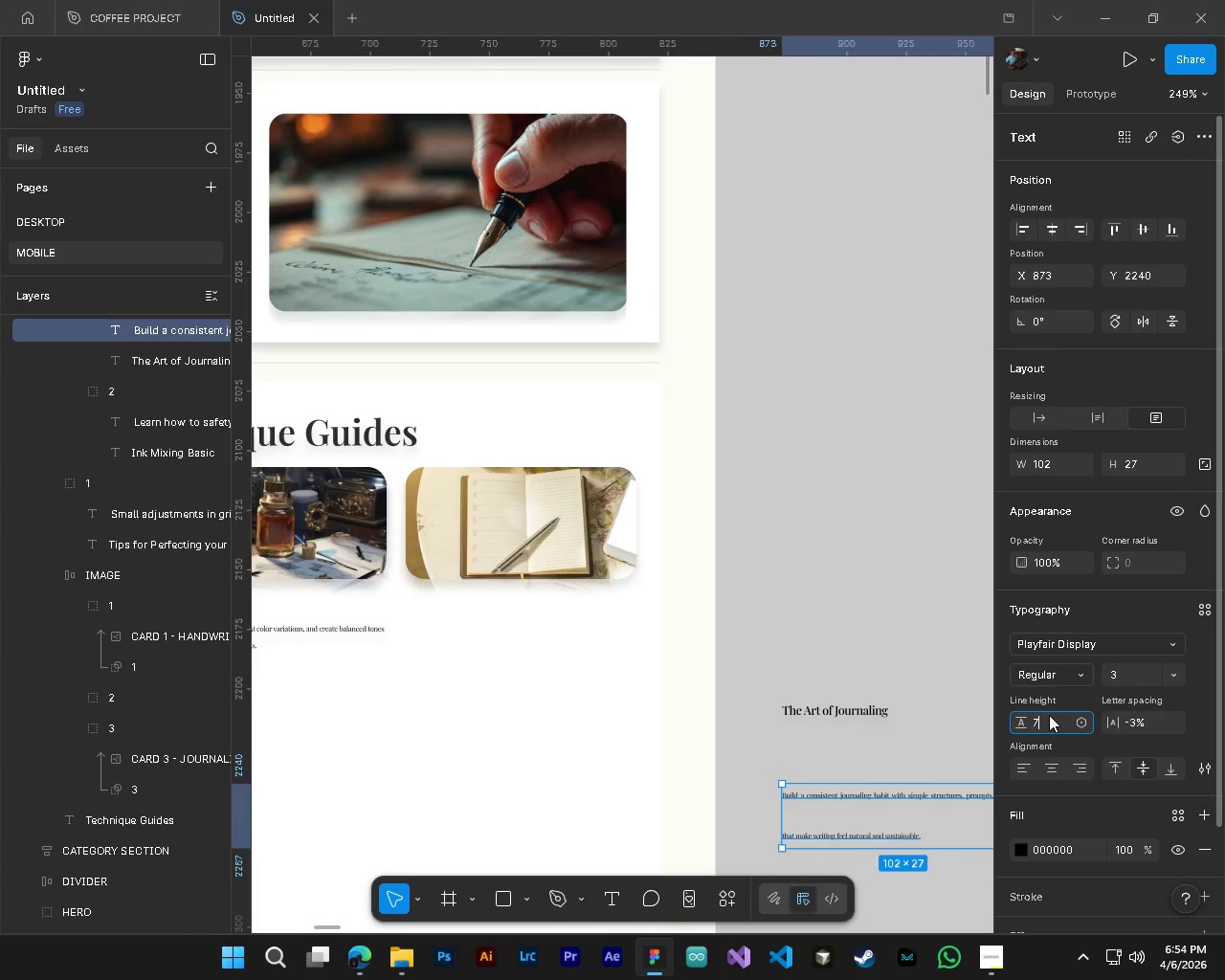 
key(NumpadEnter)
 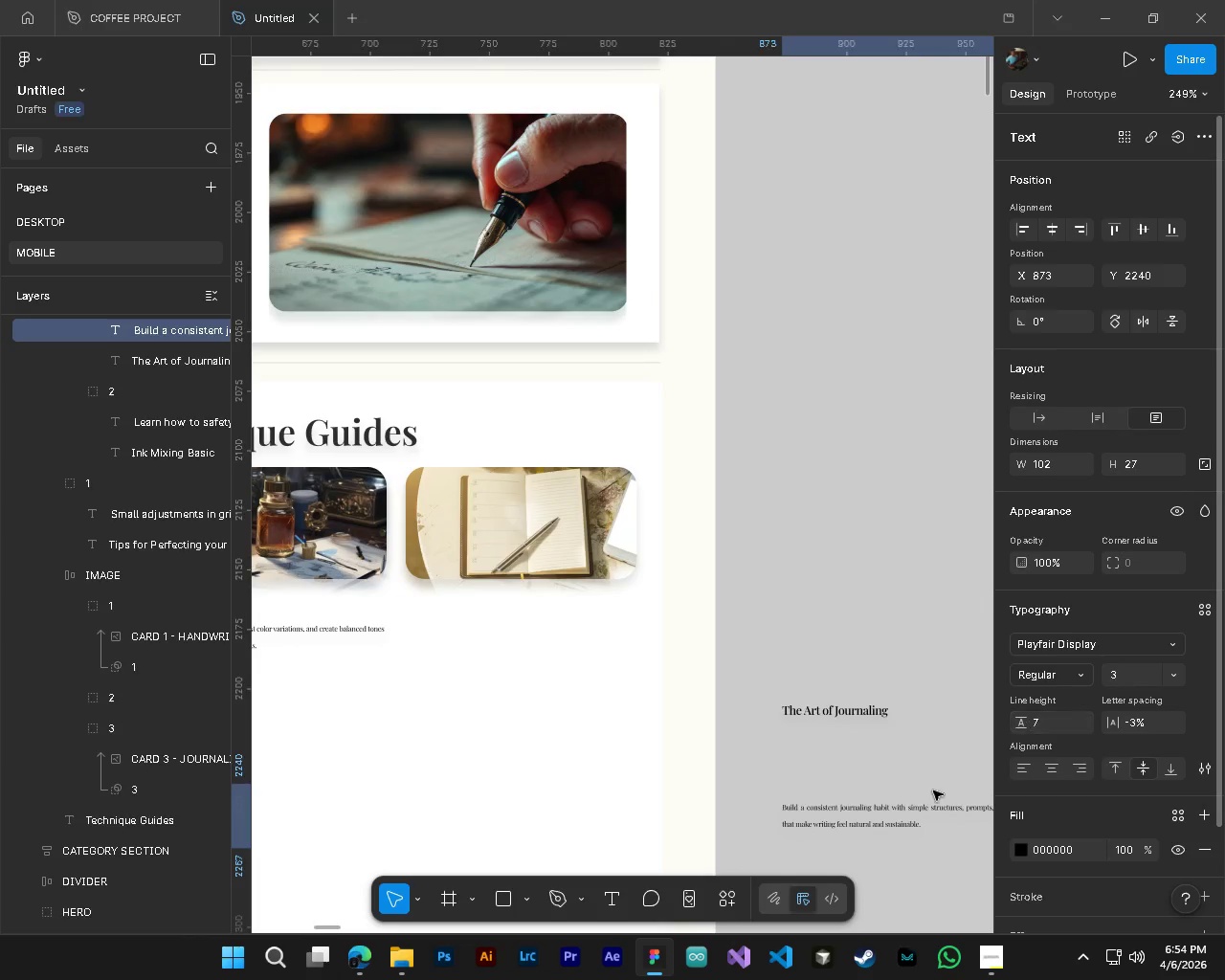 
hold_key(key=ControlLeft, duration=0.31)
 